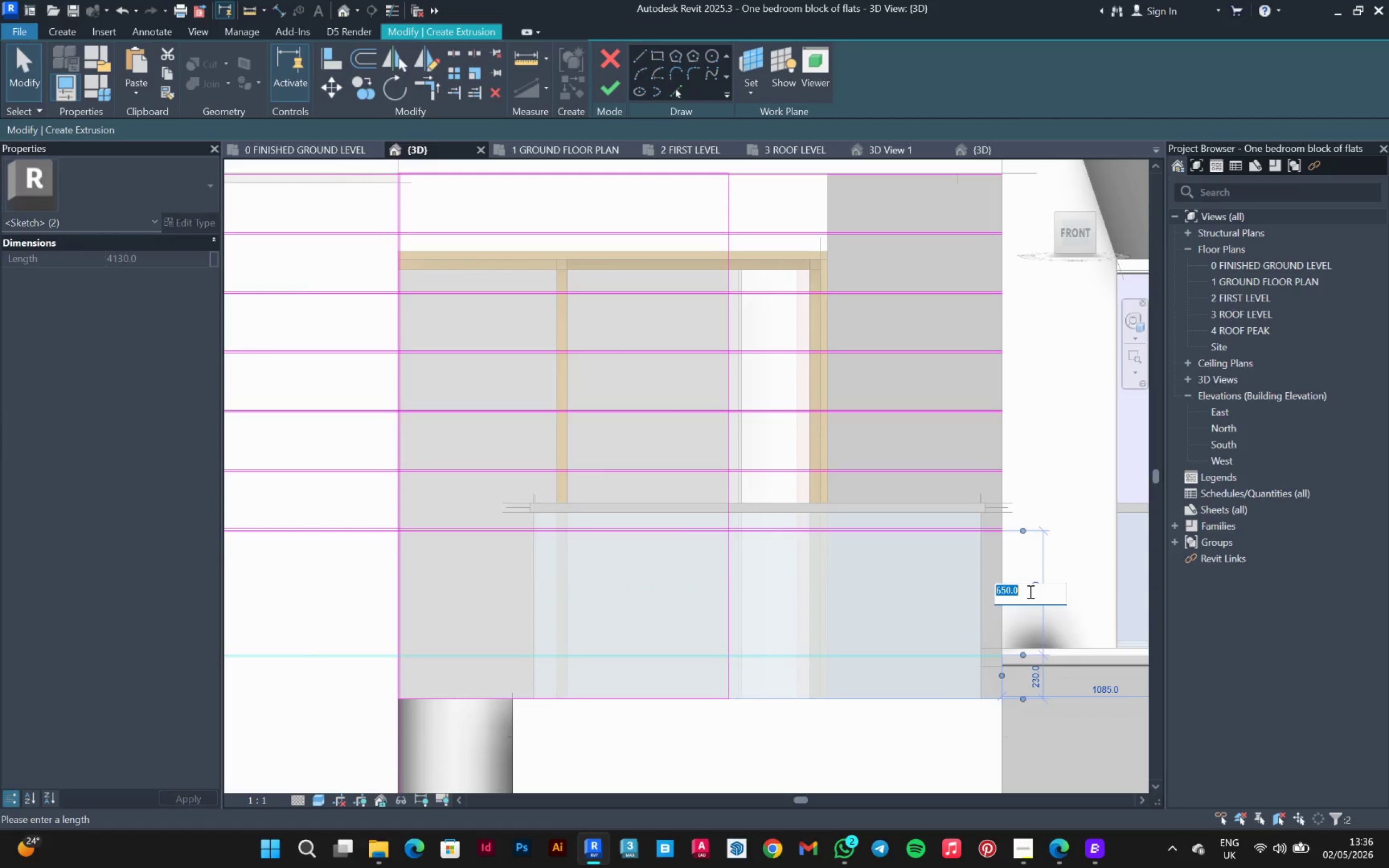 
type(300)
 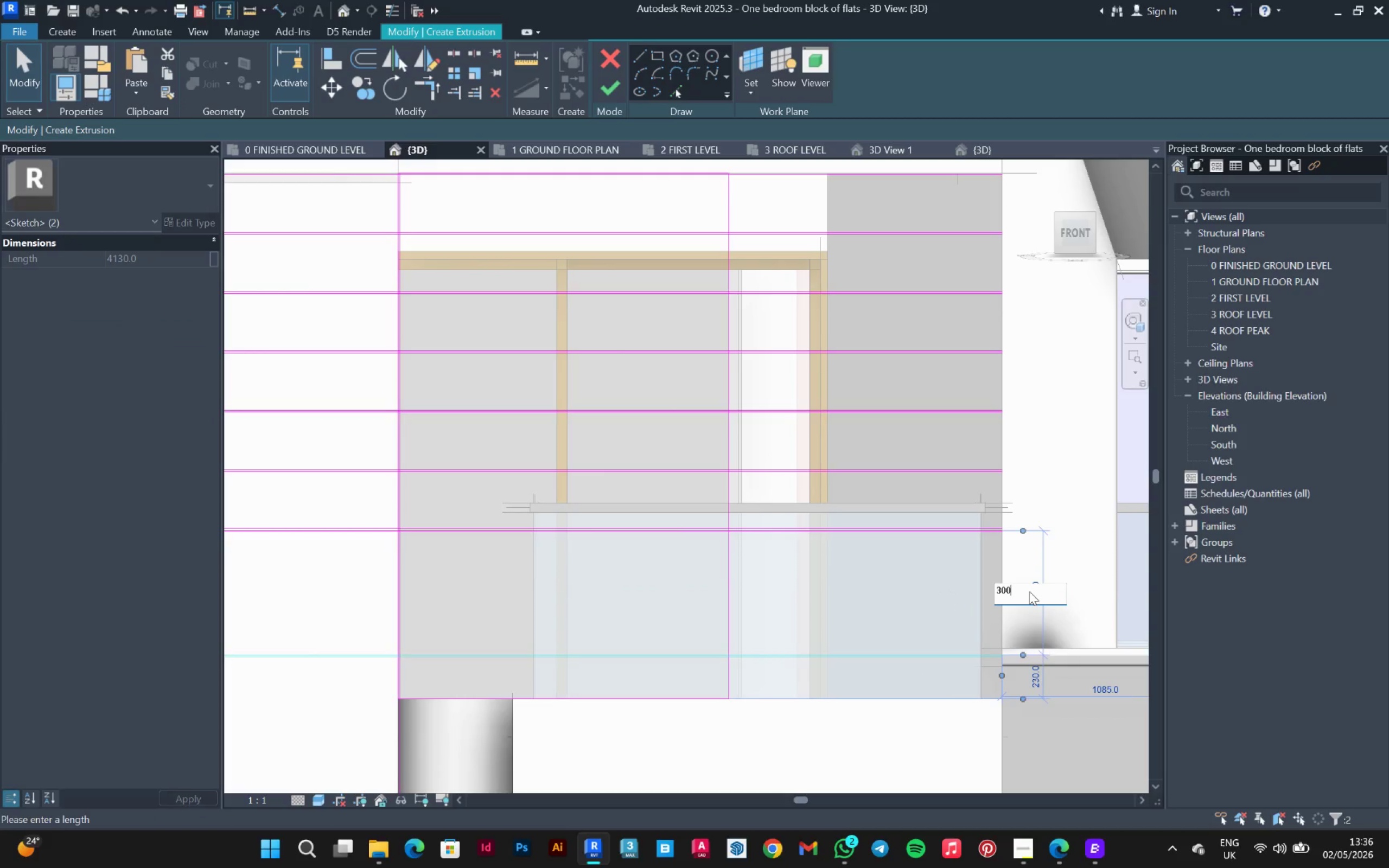 
key(Enter)
 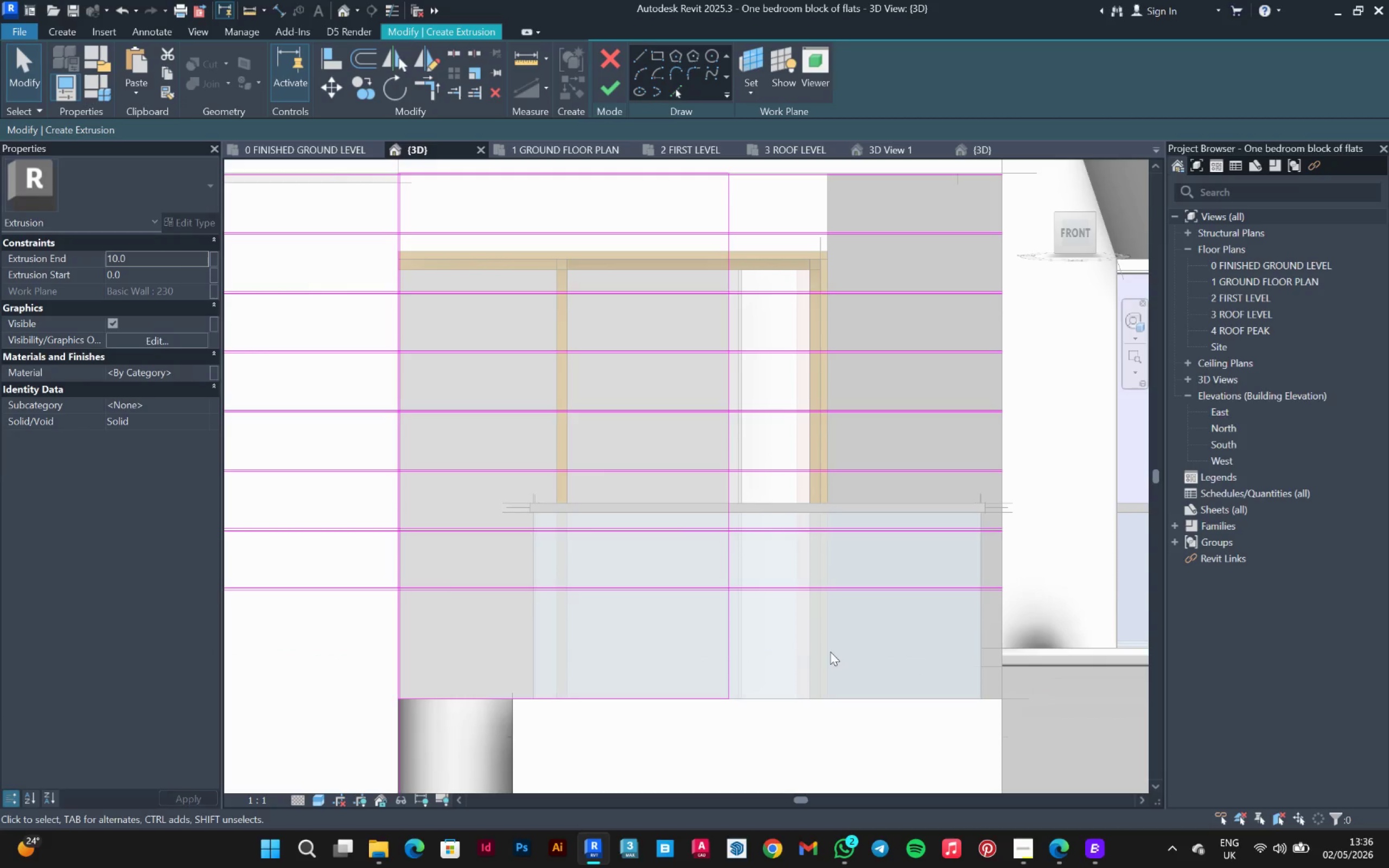 
left_click_drag(start_coordinate=[833, 538], to_coordinate=[757, 606])
 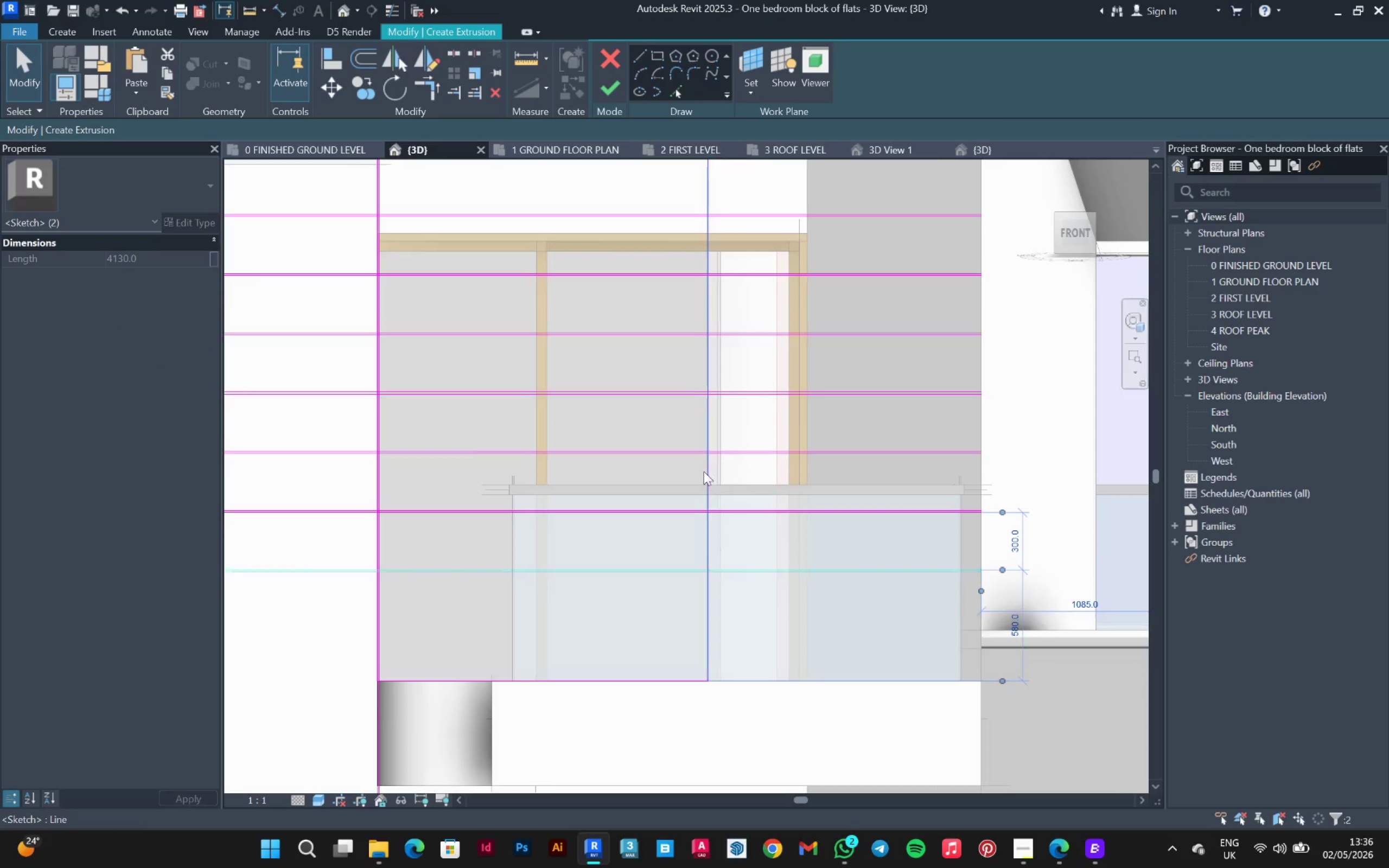 
scroll: coordinate [823, 598], scroll_direction: none, amount: 0.0
 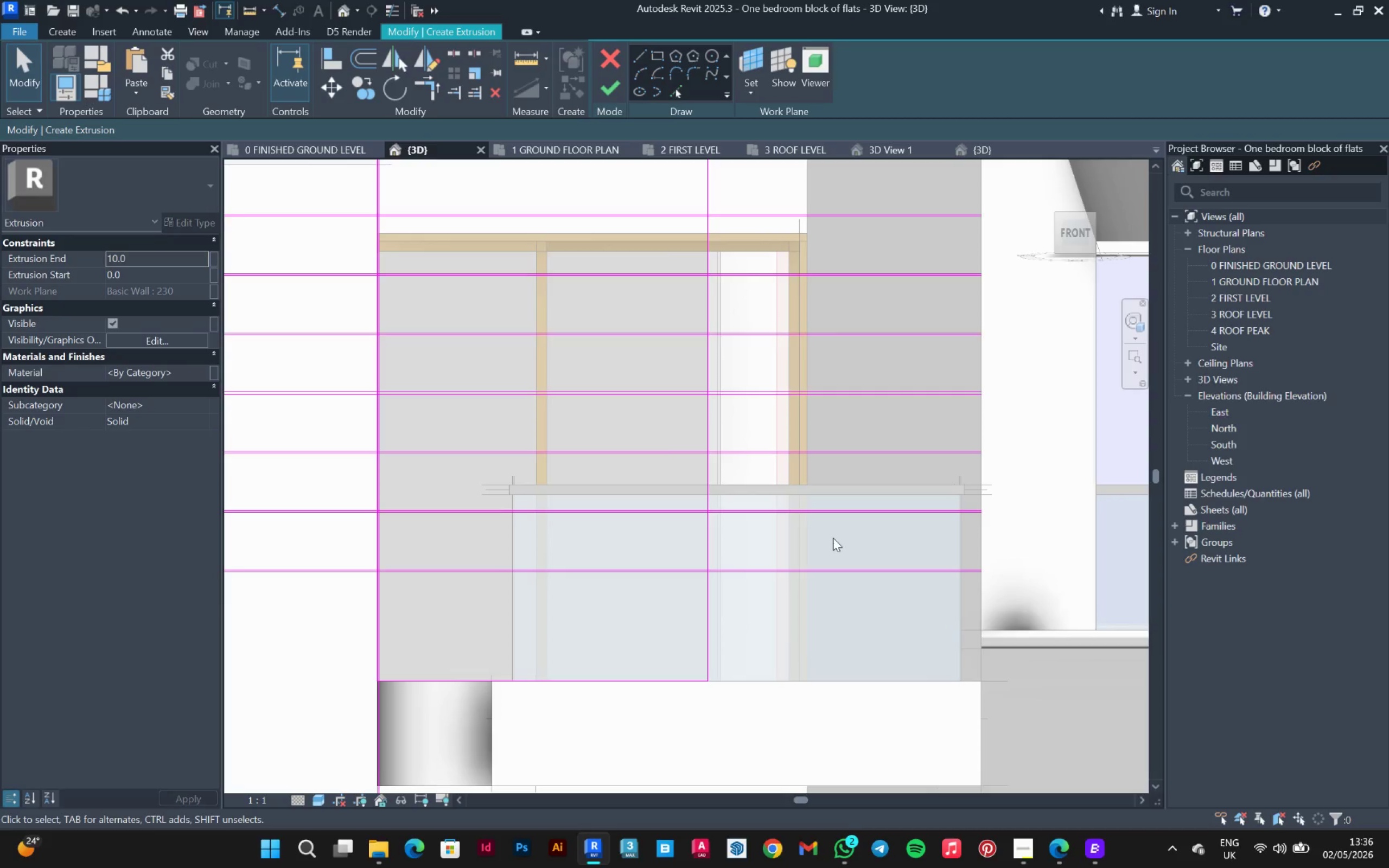 
scroll: coordinate [685, 387], scroll_direction: up, amount: 2.0
 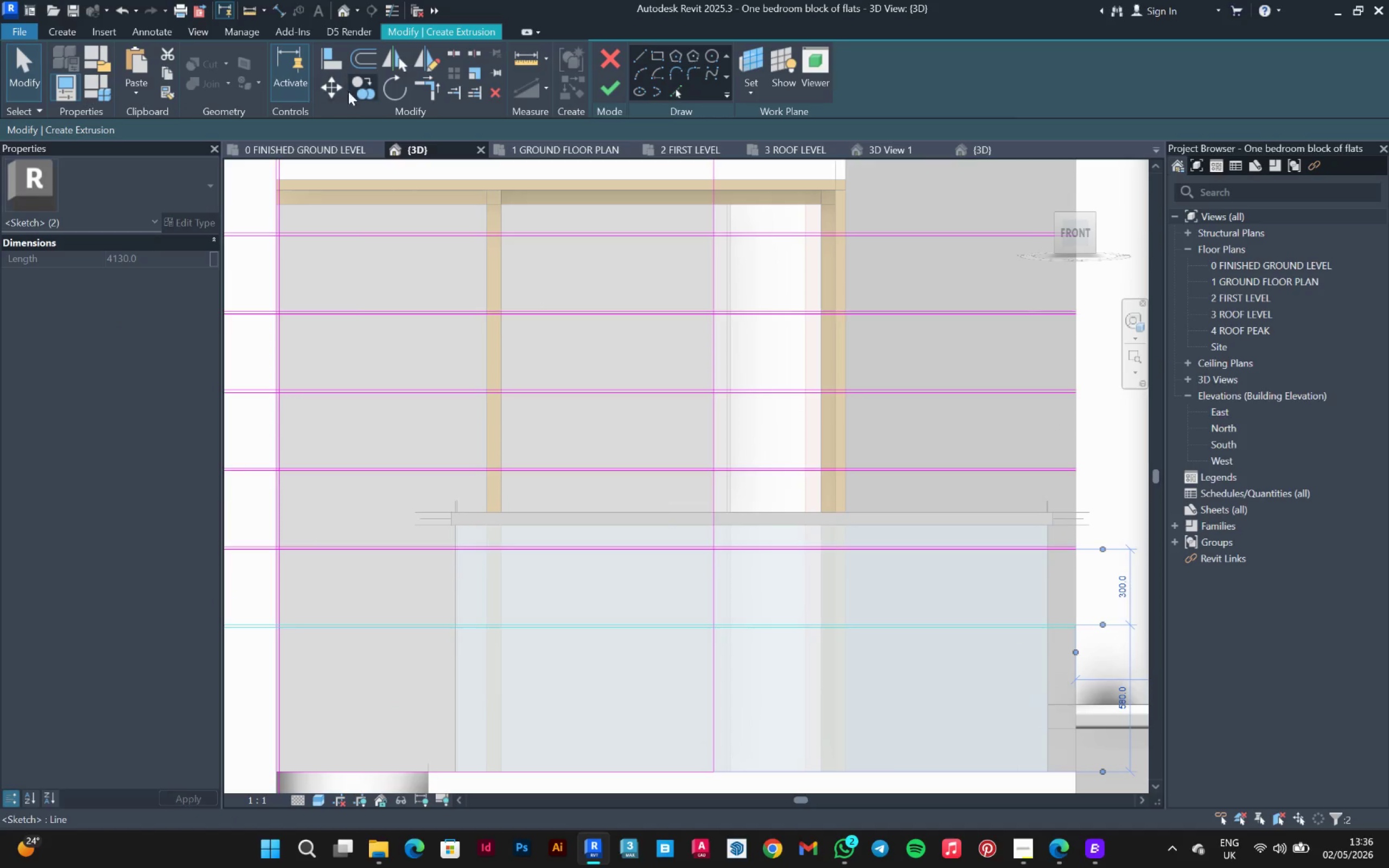 
left_click([354, 91])
 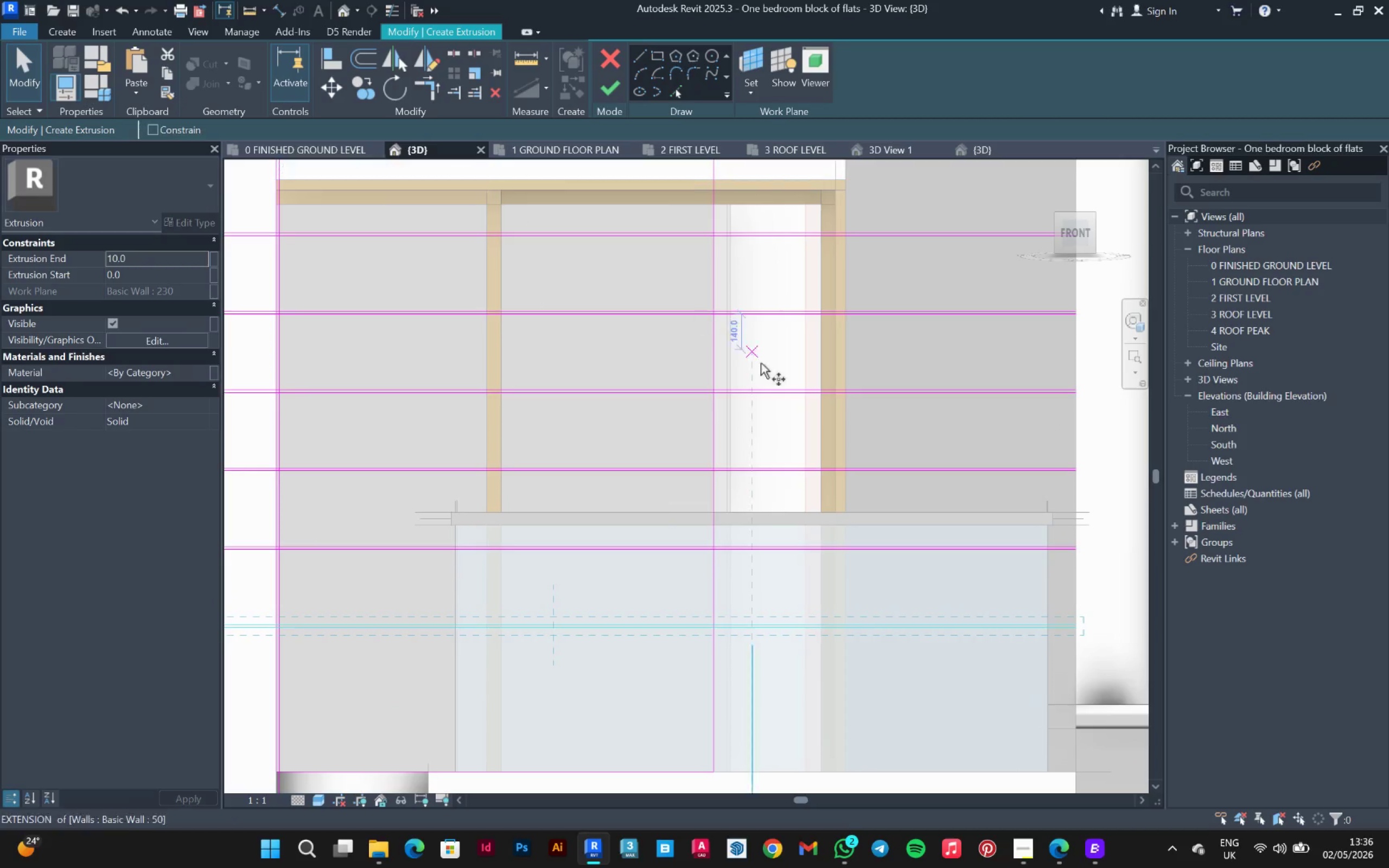 
scroll: coordinate [683, 522], scroll_direction: up, amount: 6.0
 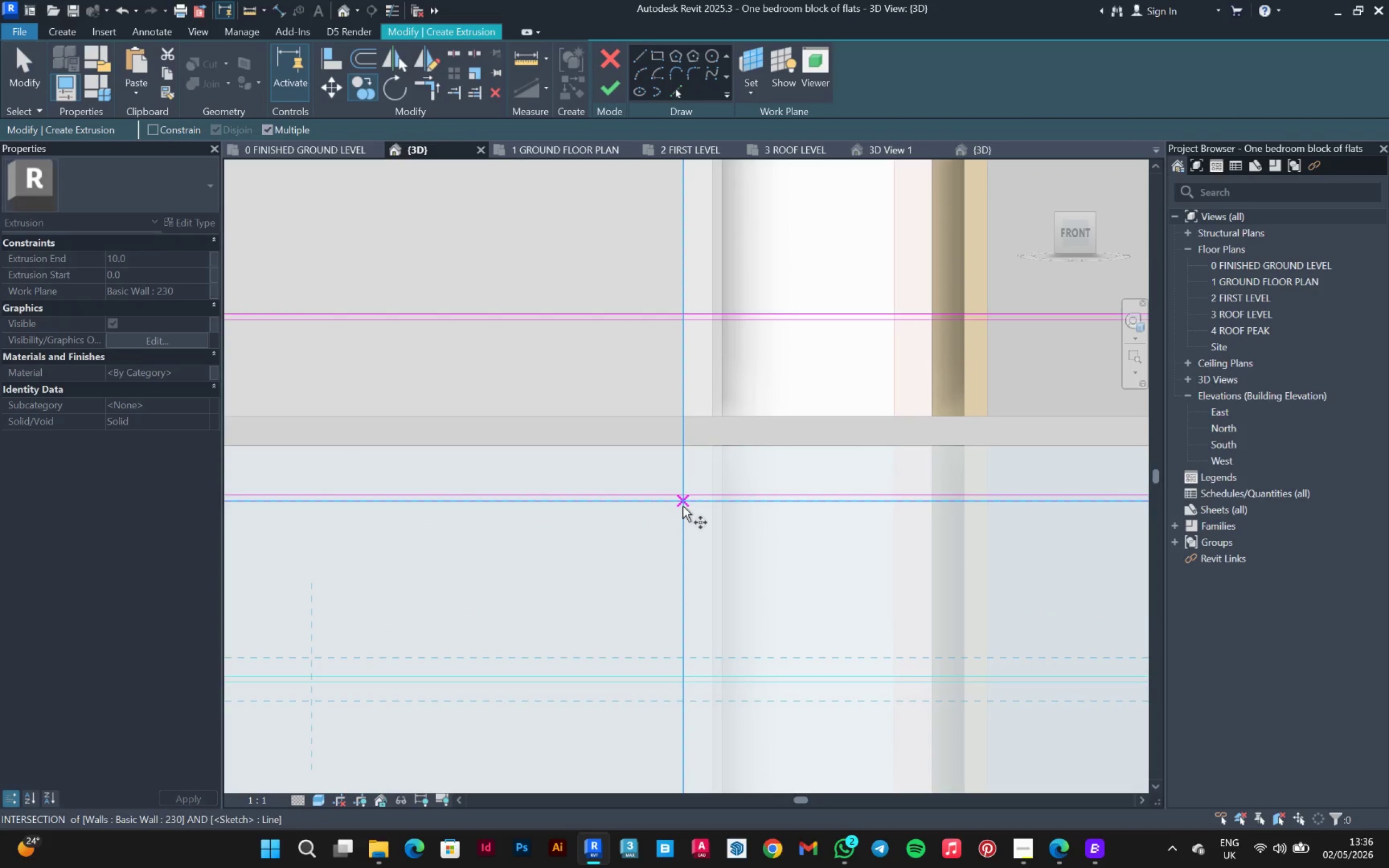 
left_click([683, 506])
 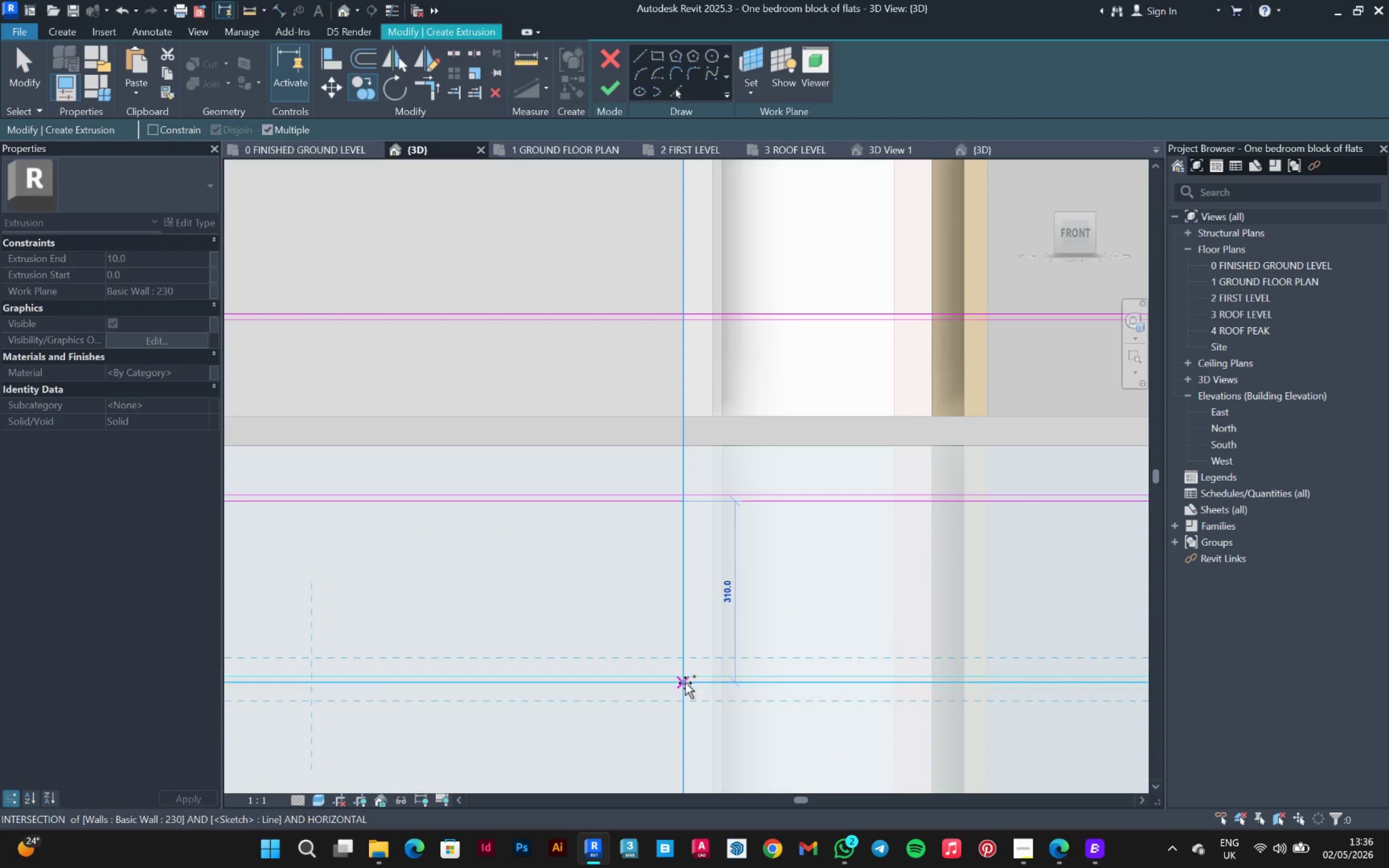 
left_click([685, 683])
 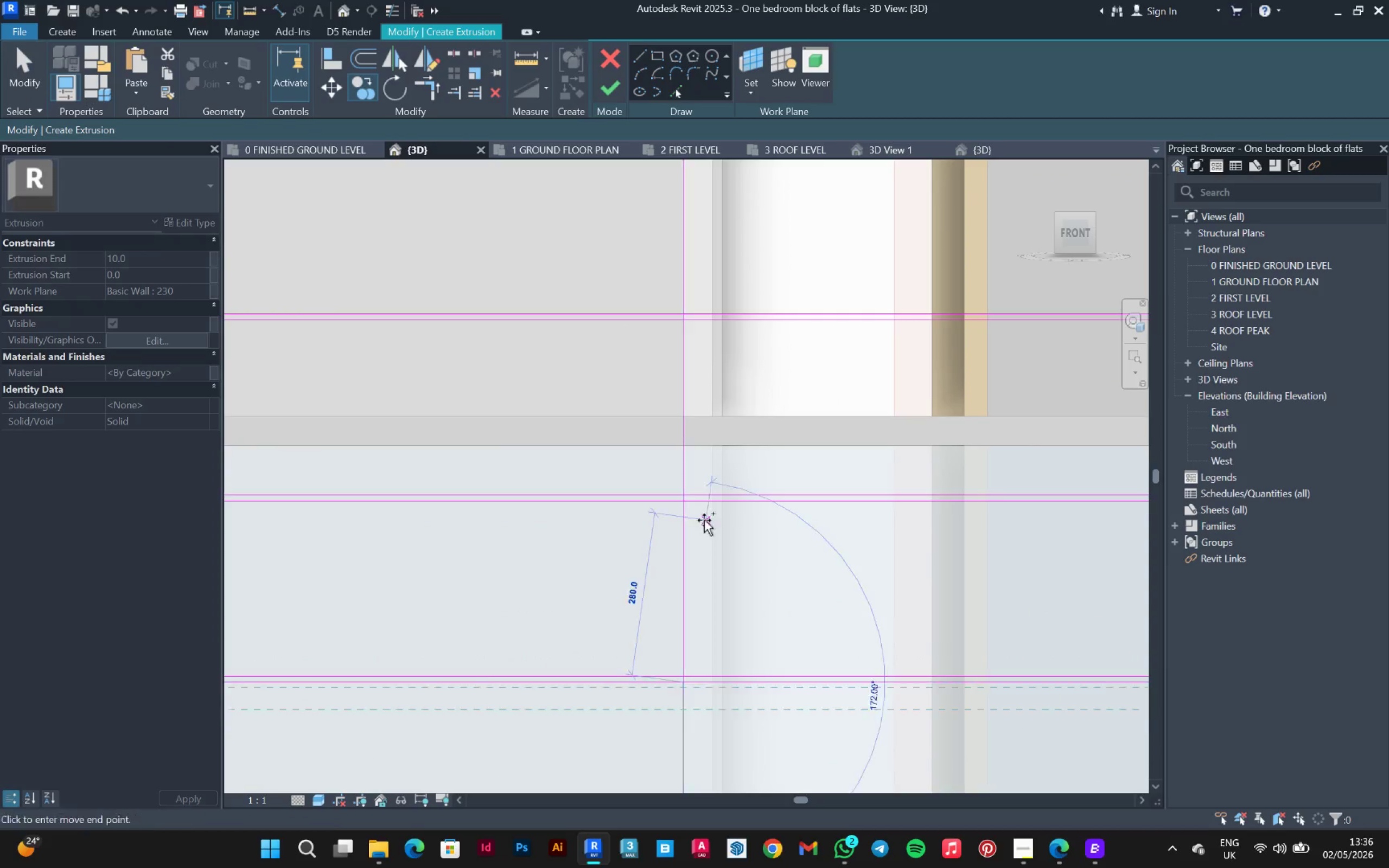 
scroll: coordinate [710, 483], scroll_direction: down, amount: 6.0
 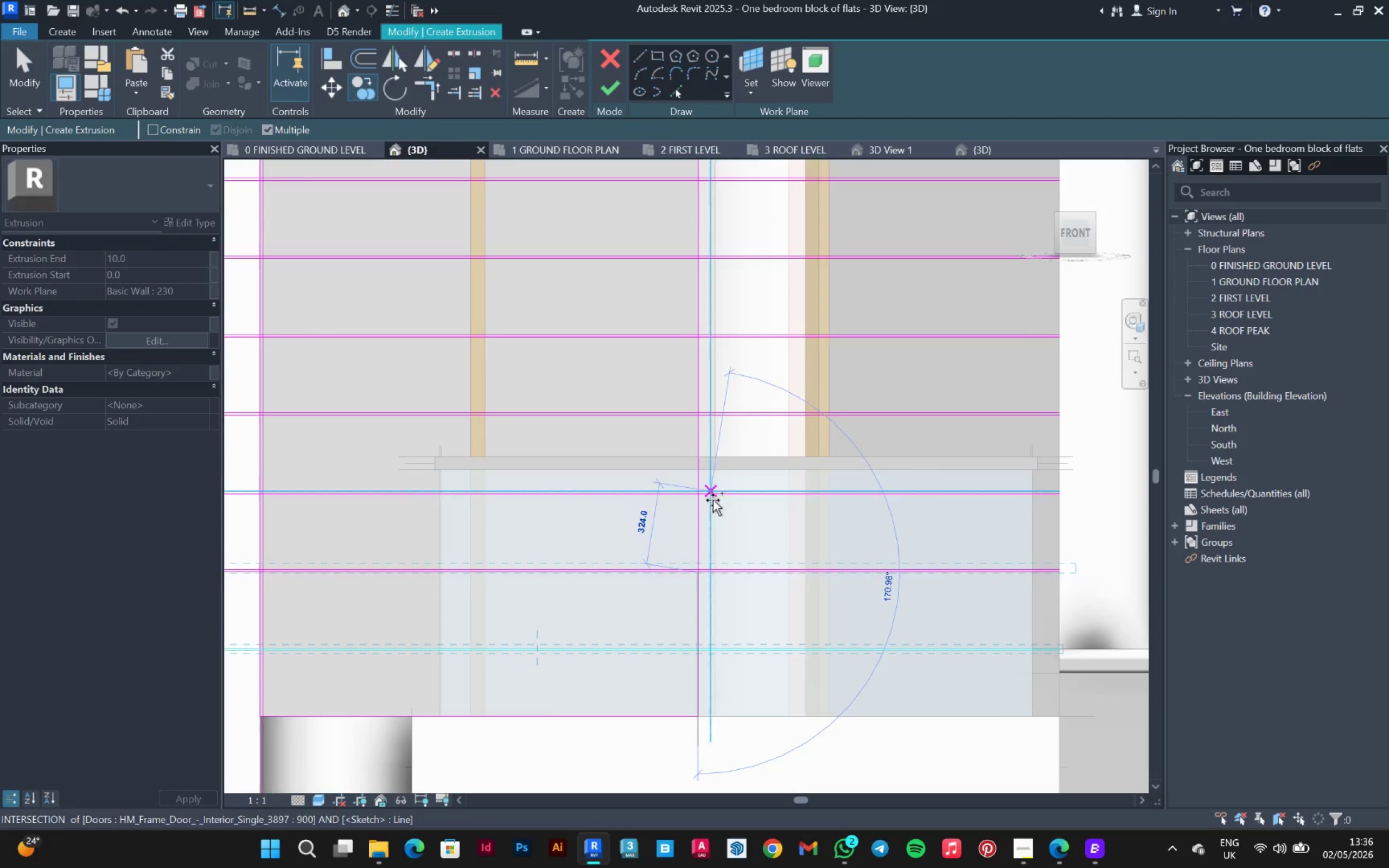 
key(Escape)
 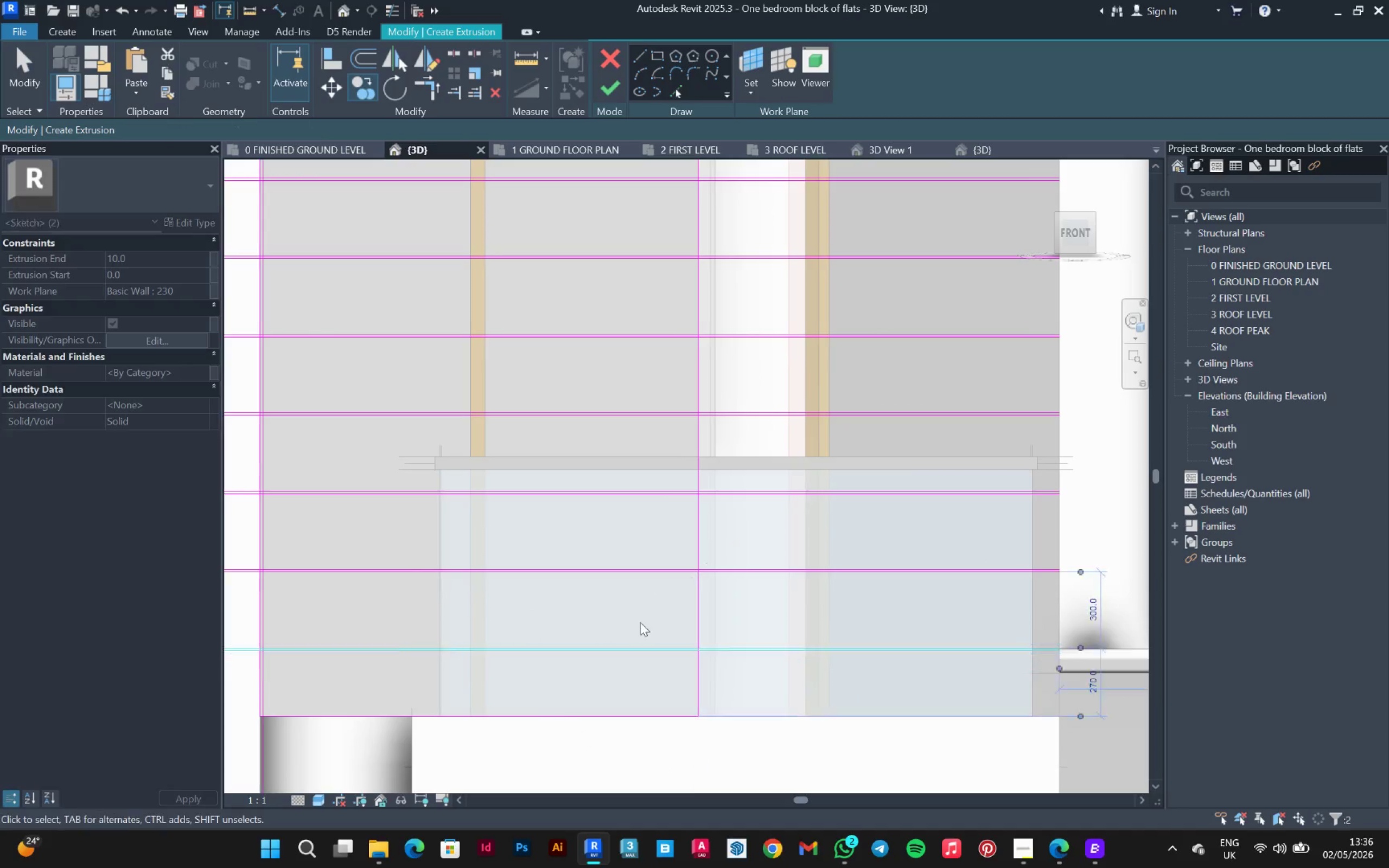 
key(Escape)
 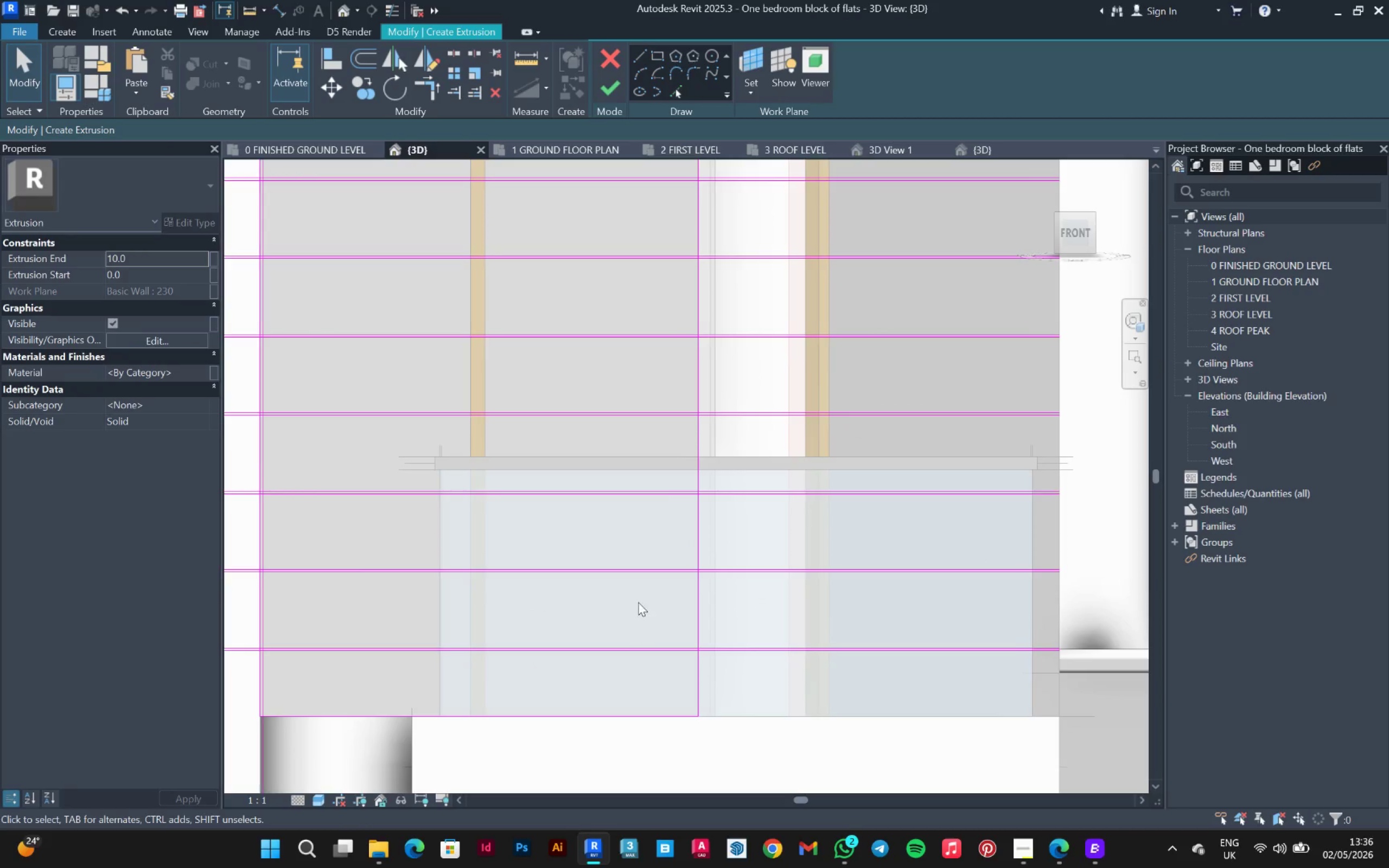 
left_click_drag(start_coordinate=[638, 602], to_coordinate=[565, 685])
 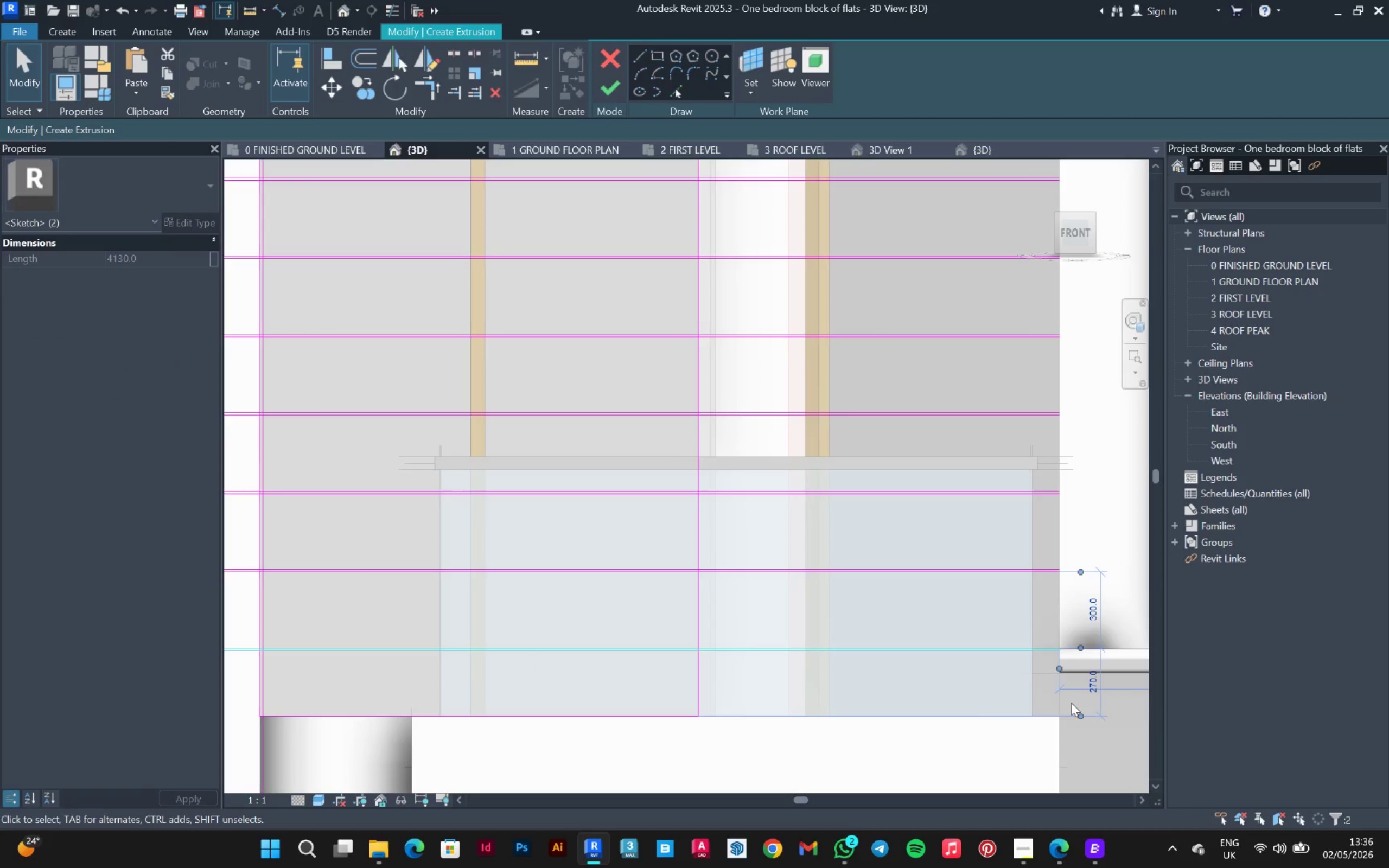 
scroll: coordinate [760, 643], scroll_direction: down, amount: 3.0
 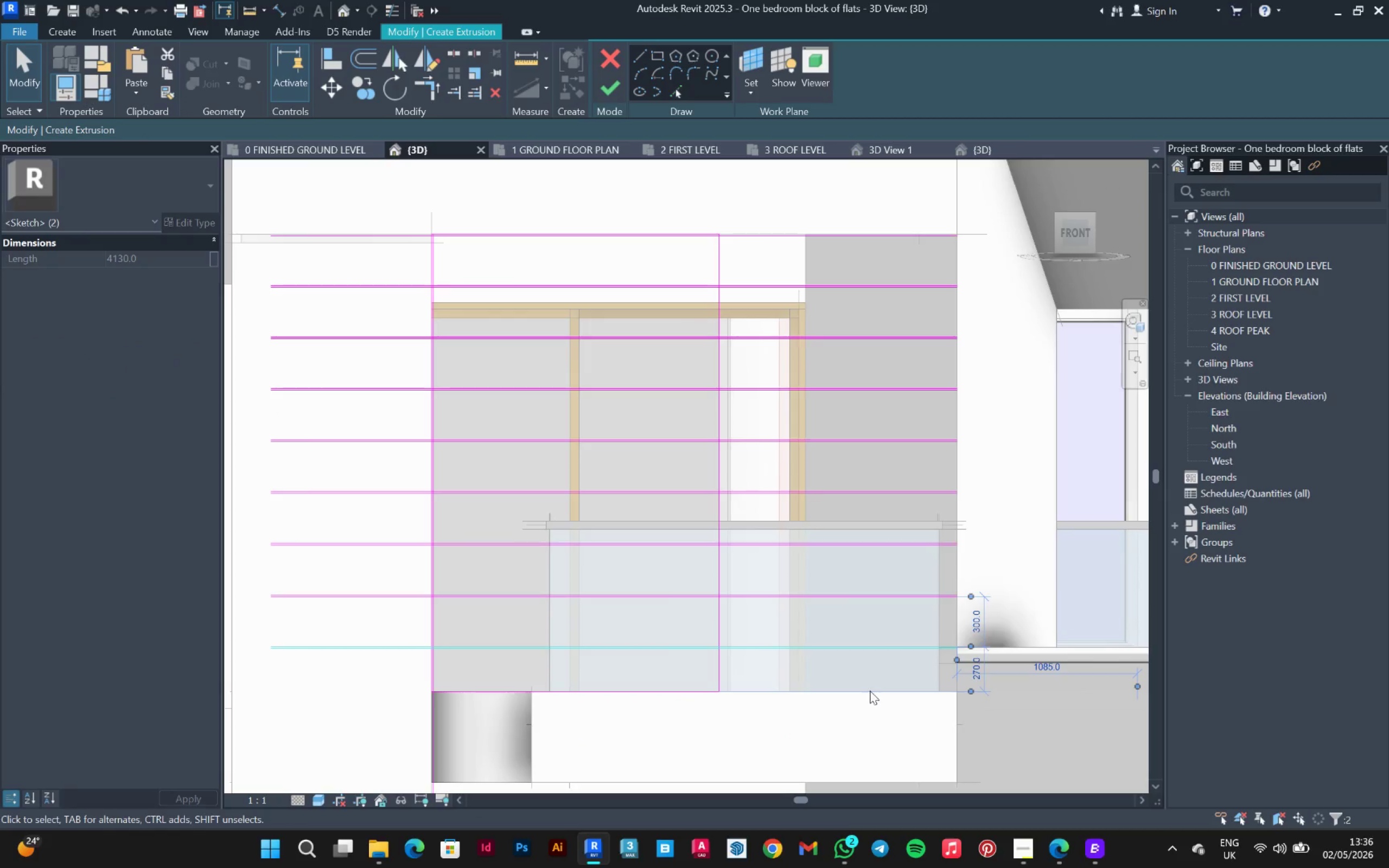 
left_click([868, 683])
 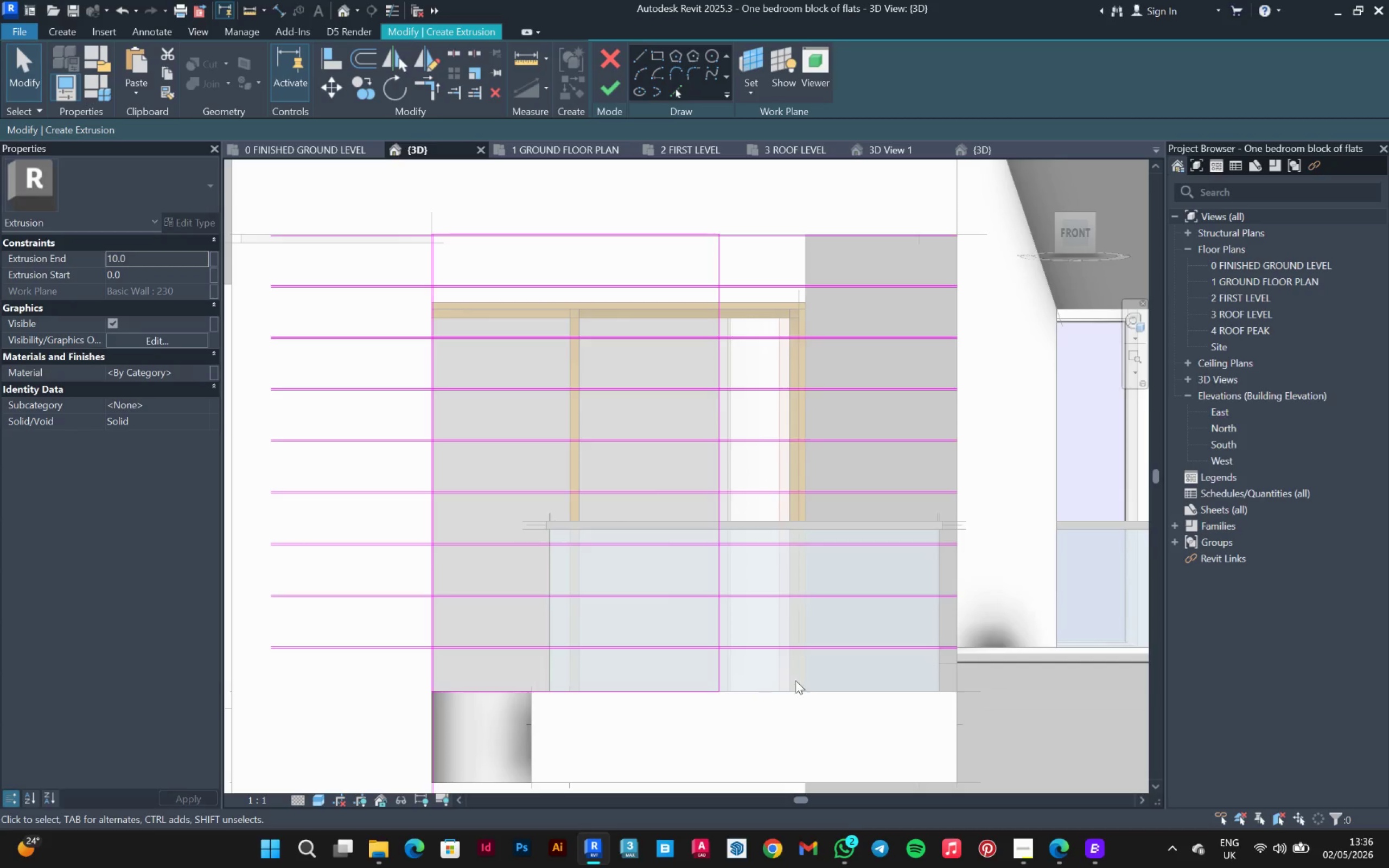 
left_click_drag(start_coordinate=[818, 671], to_coordinate=[785, 679])
 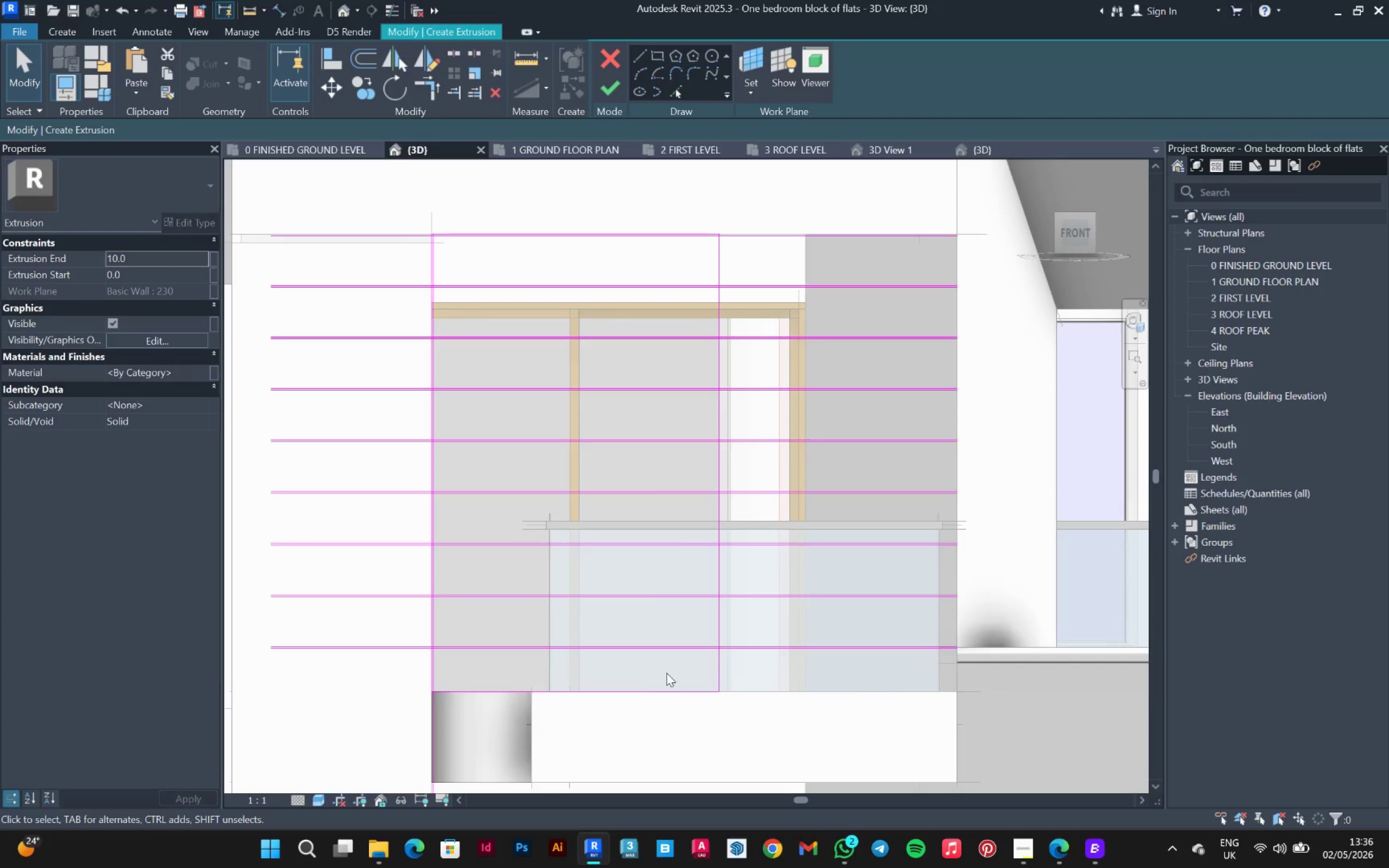 
left_click_drag(start_coordinate=[666, 672], to_coordinate=[638, 703])
 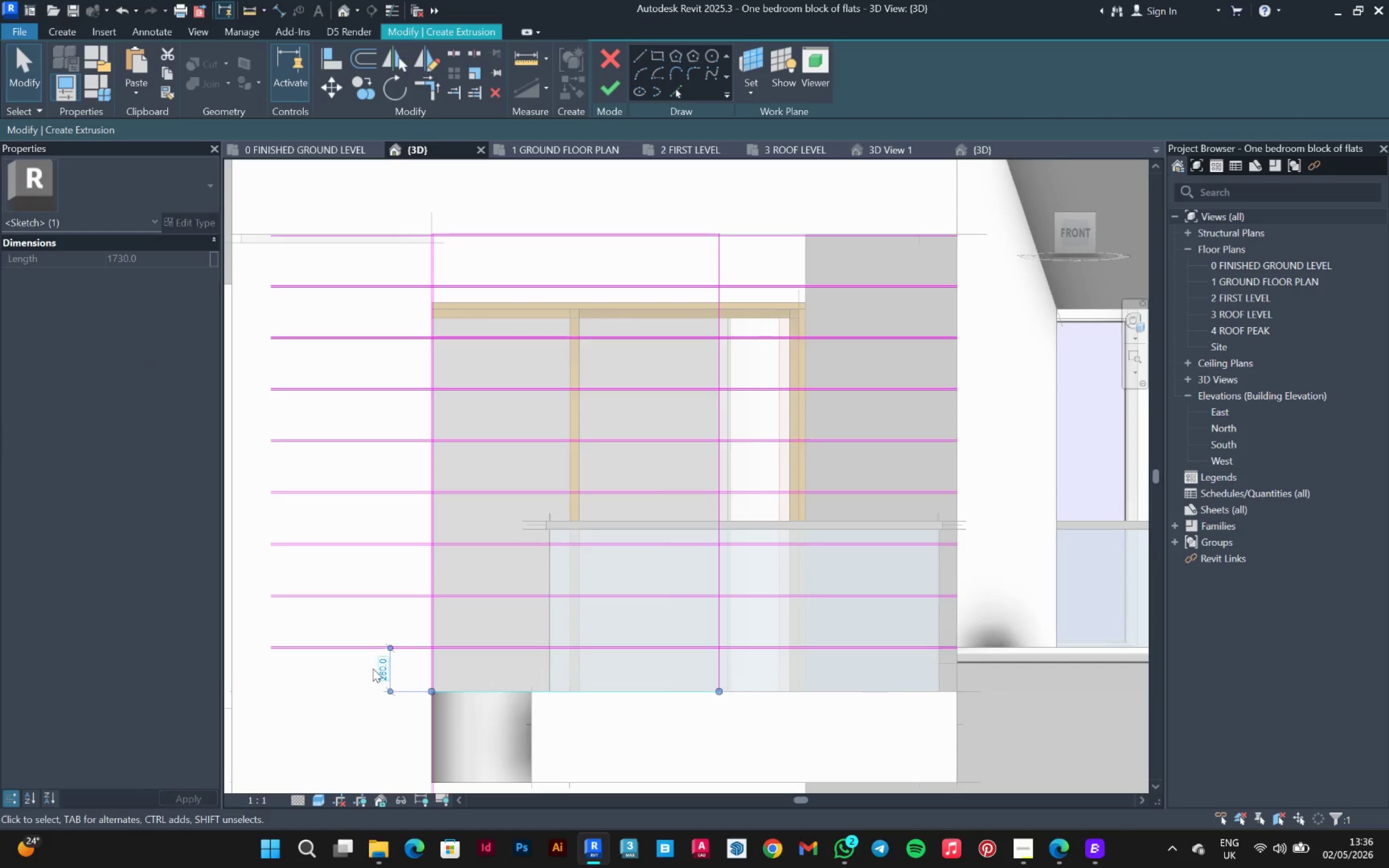 
left_click([382, 671])
 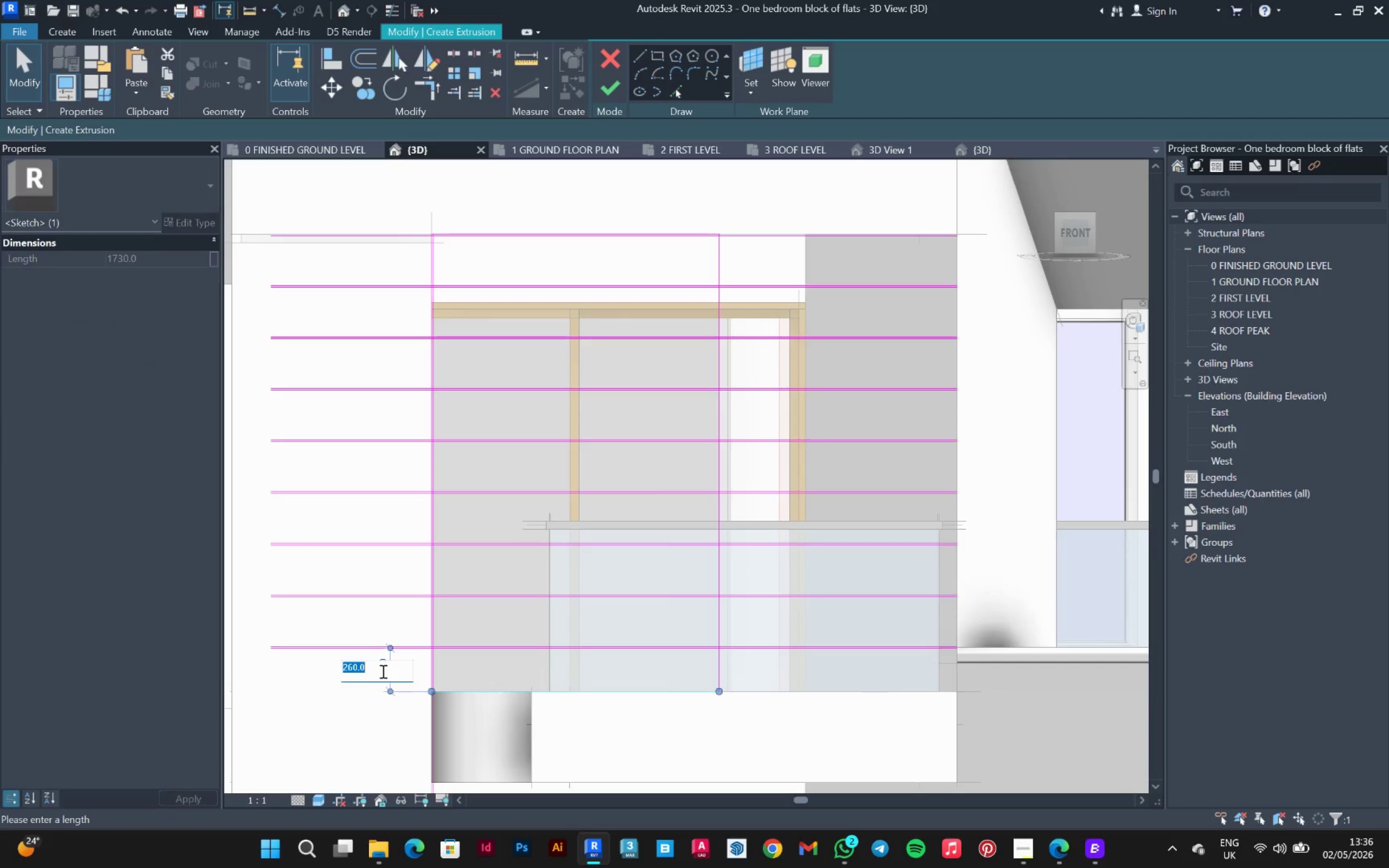 
scroll: coordinate [385, 671], scroll_direction: up, amount: 3.0
 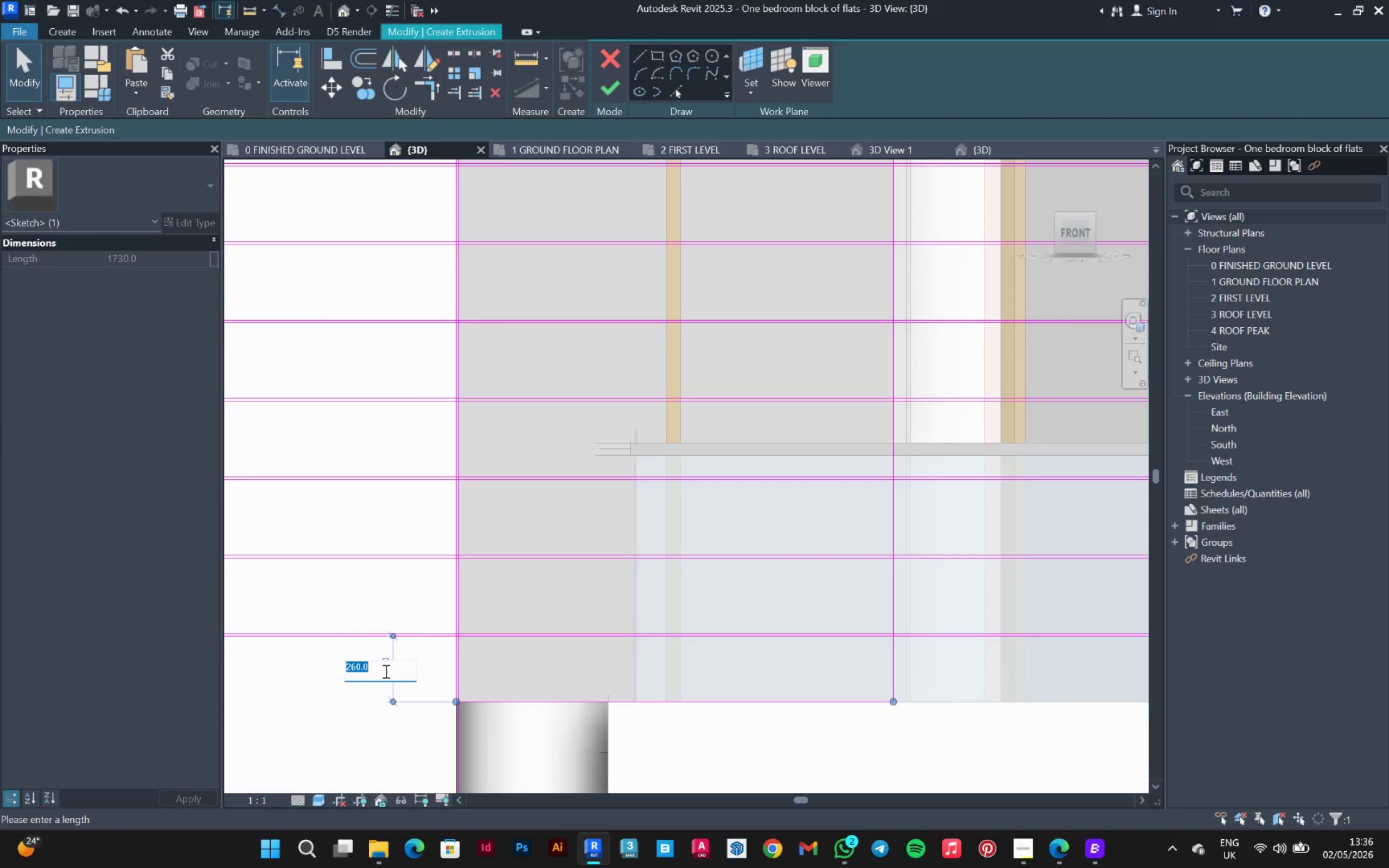 
type(00)
 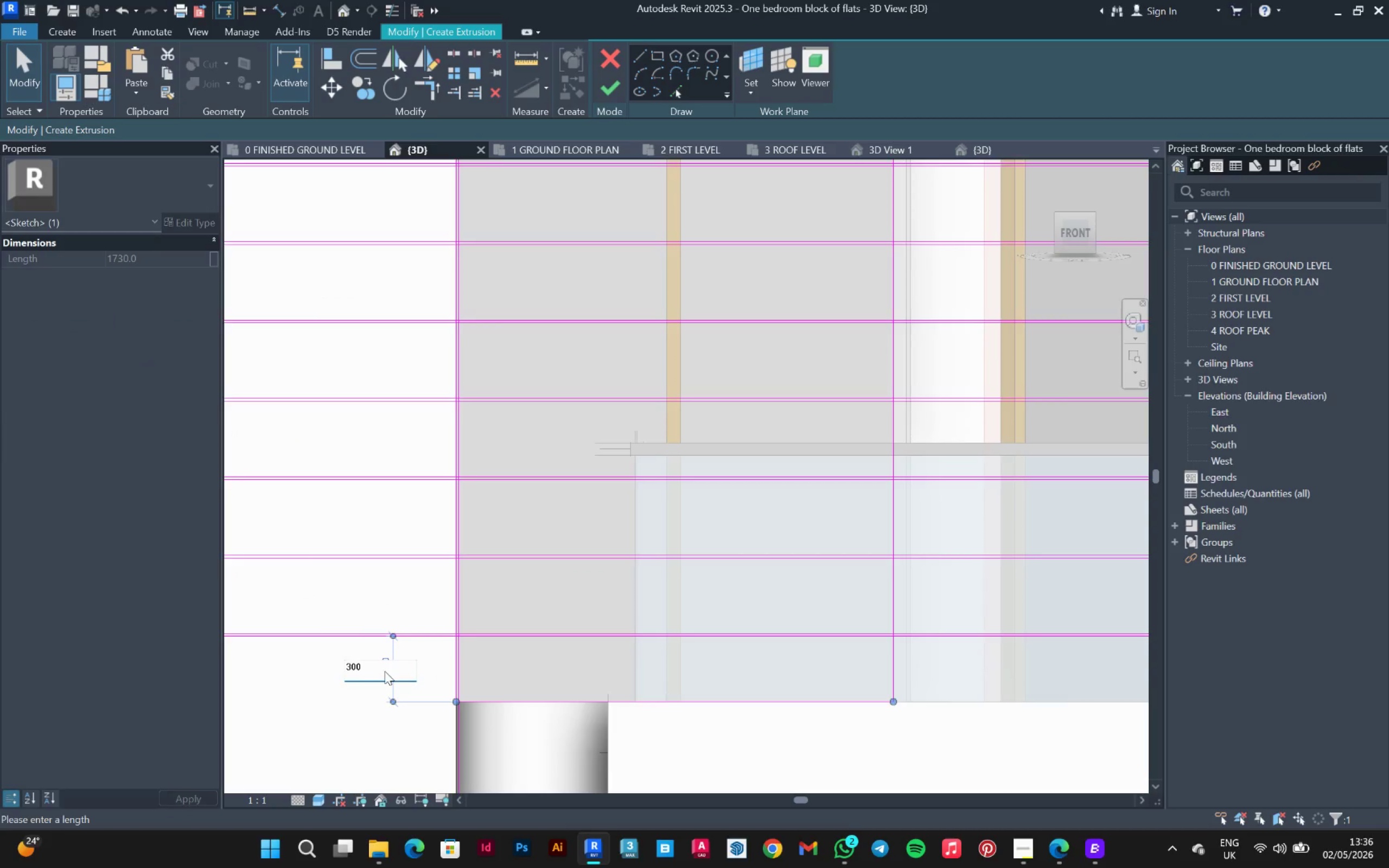 
key(Enter)
 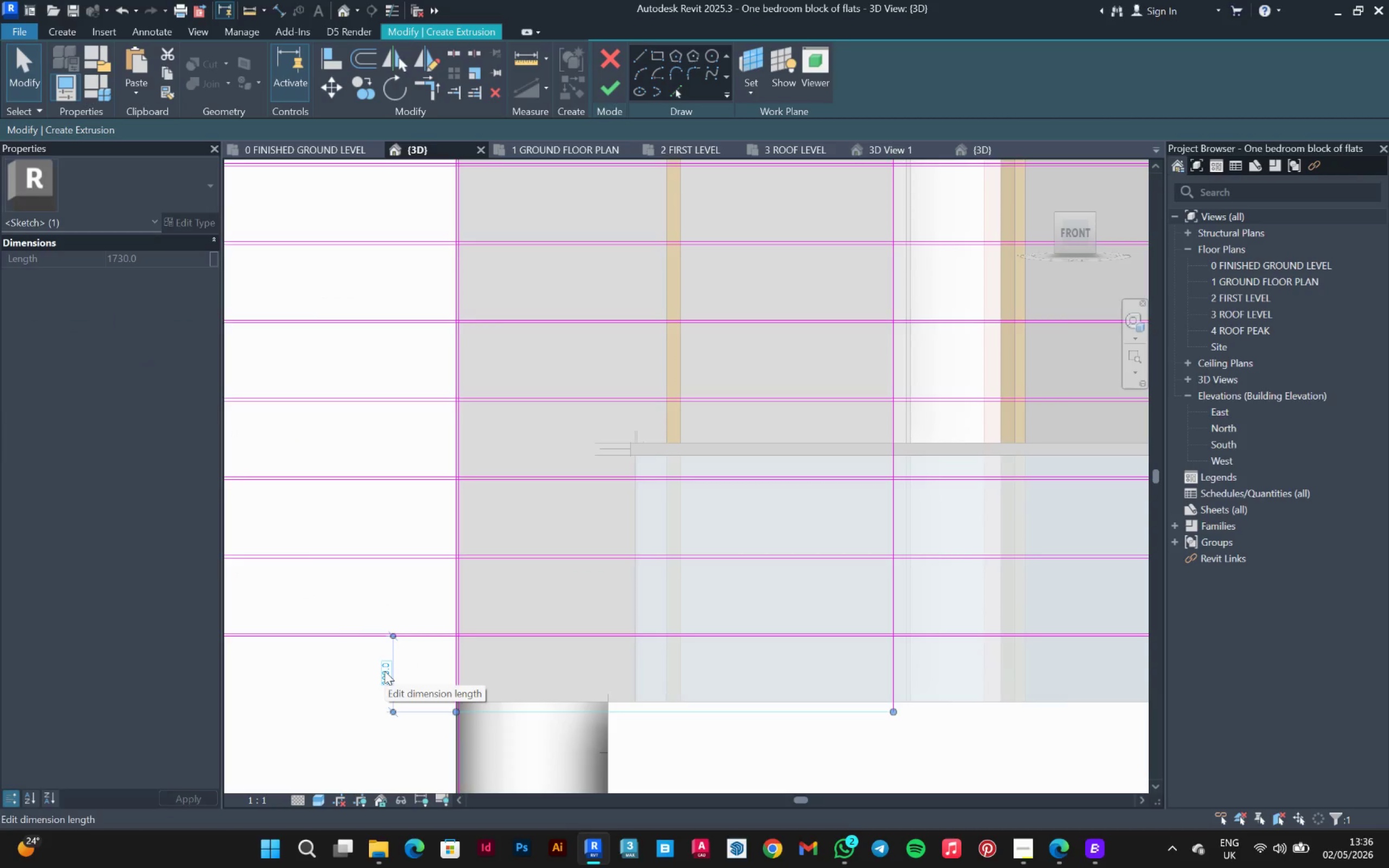 
scroll: coordinate [597, 556], scroll_direction: down, amount: 4.0
 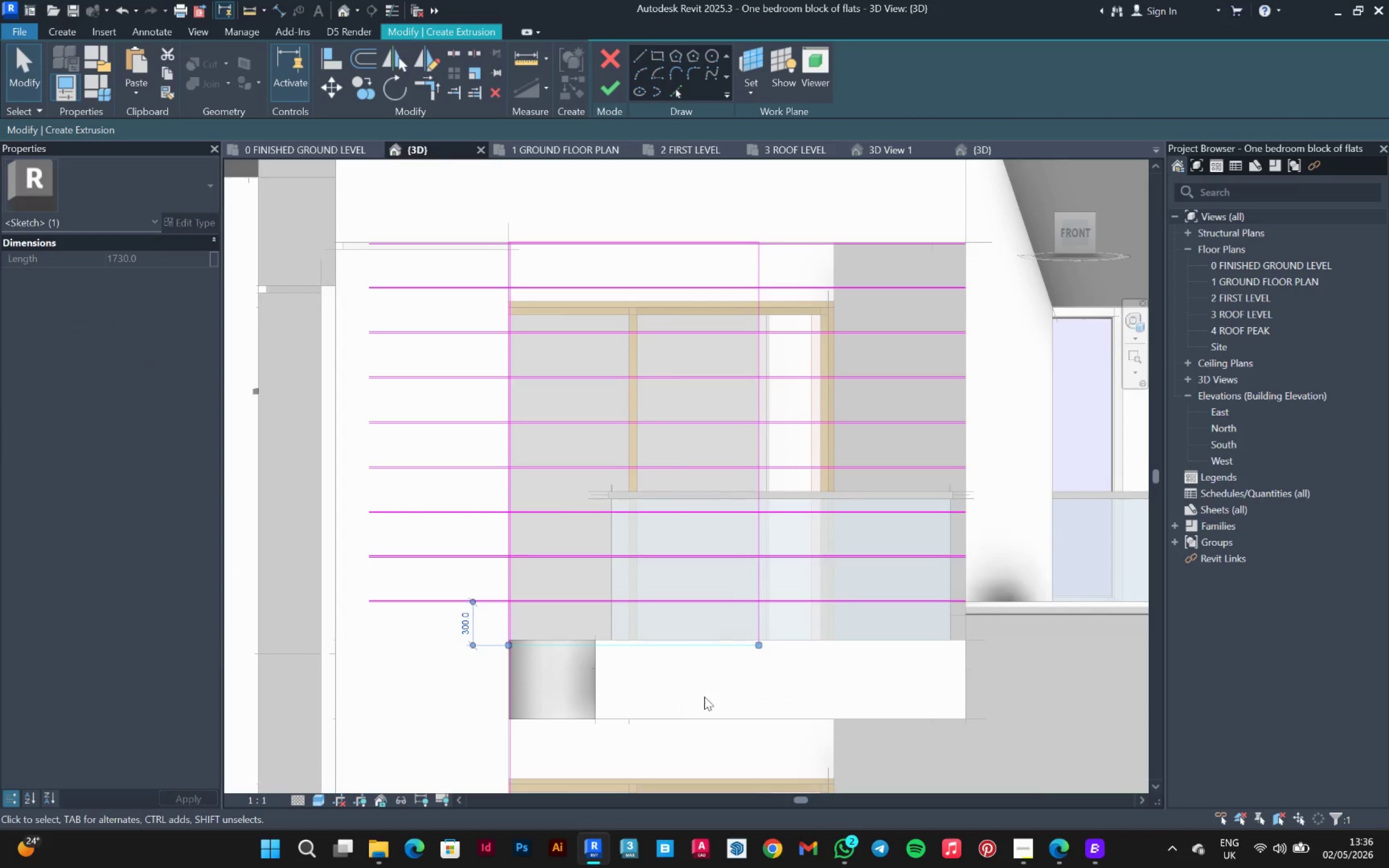 
left_click([716, 692])
 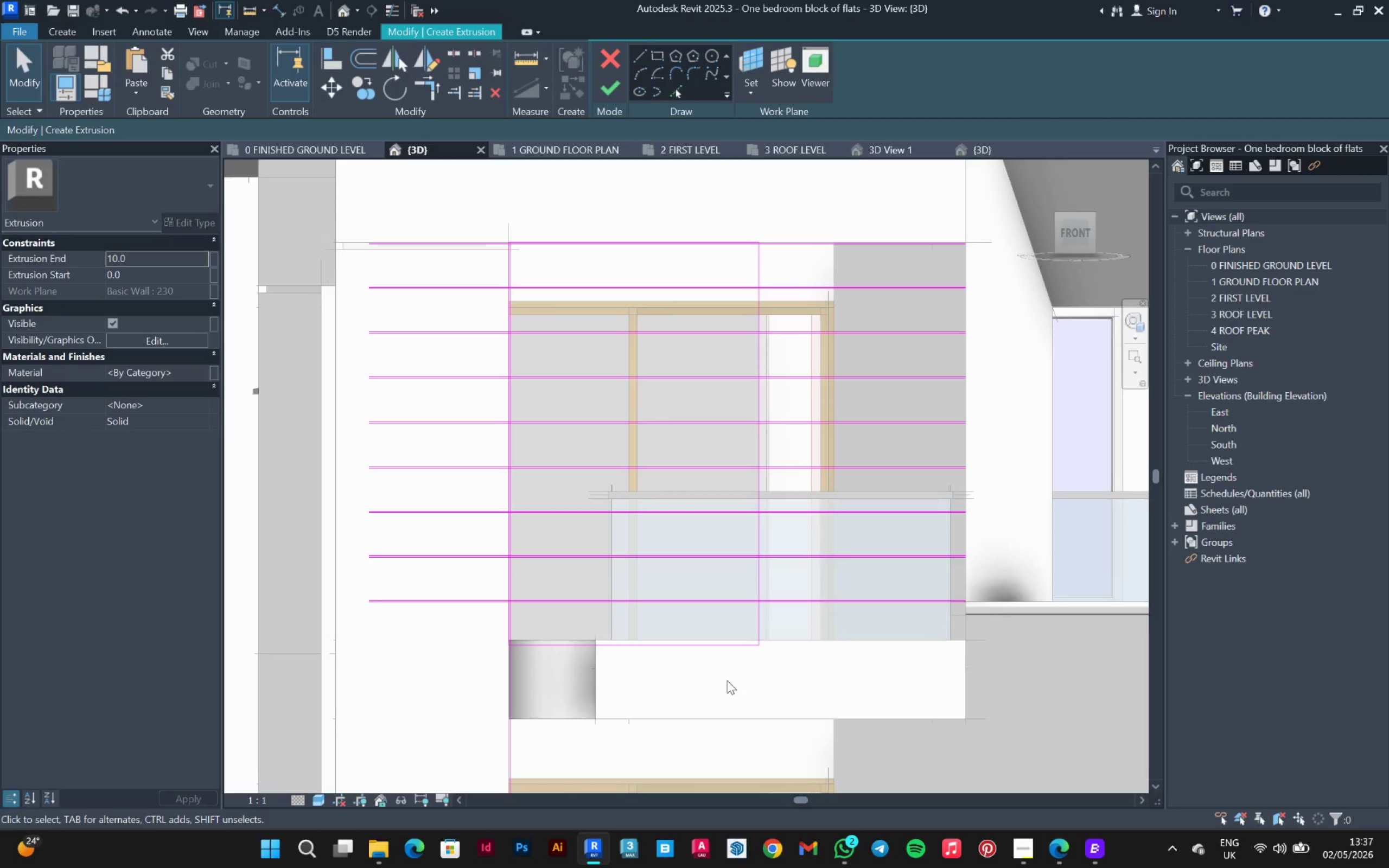 
wait(5.72)
 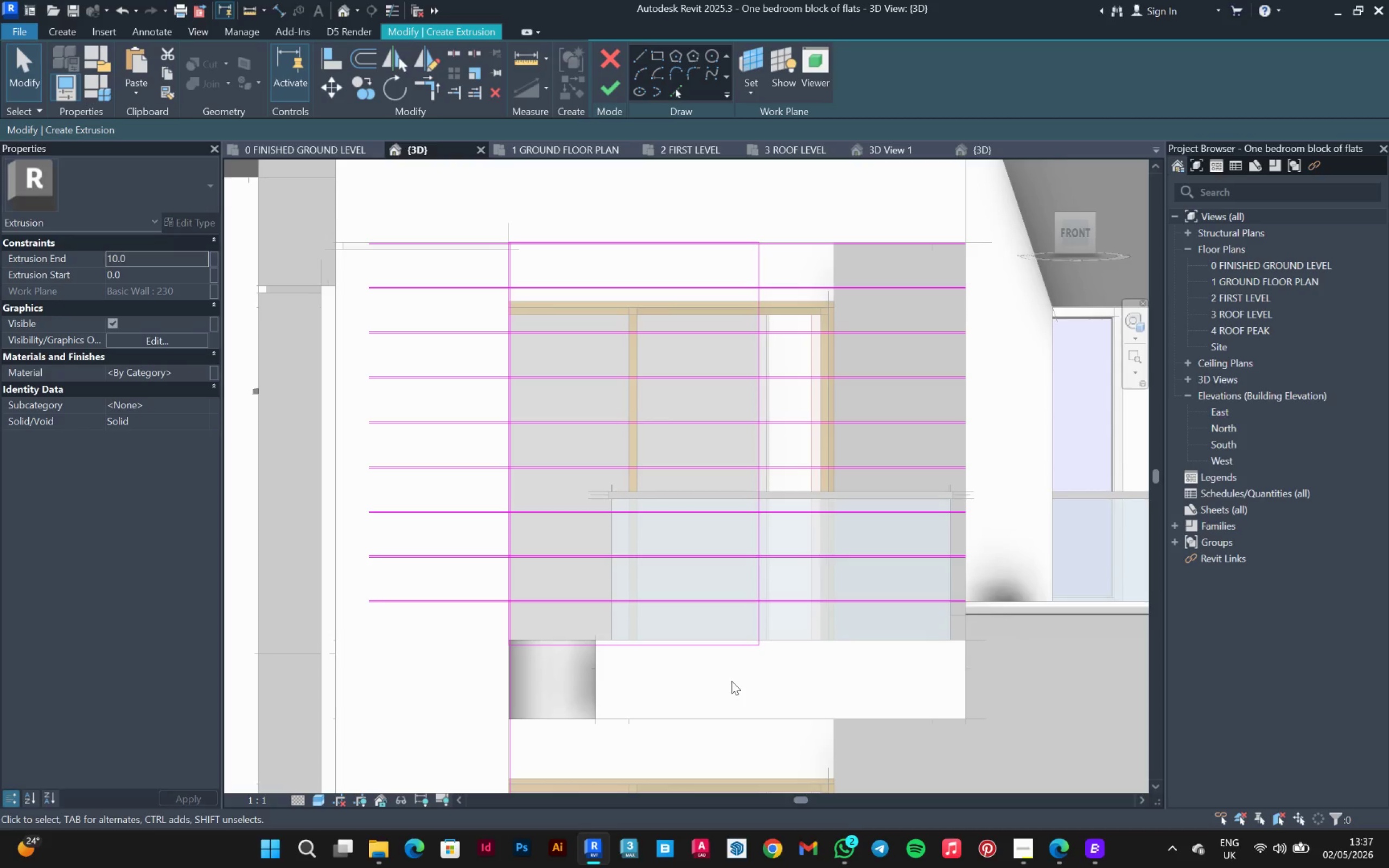 
scroll: coordinate [727, 680], scroll_direction: up, amount: 2.0
 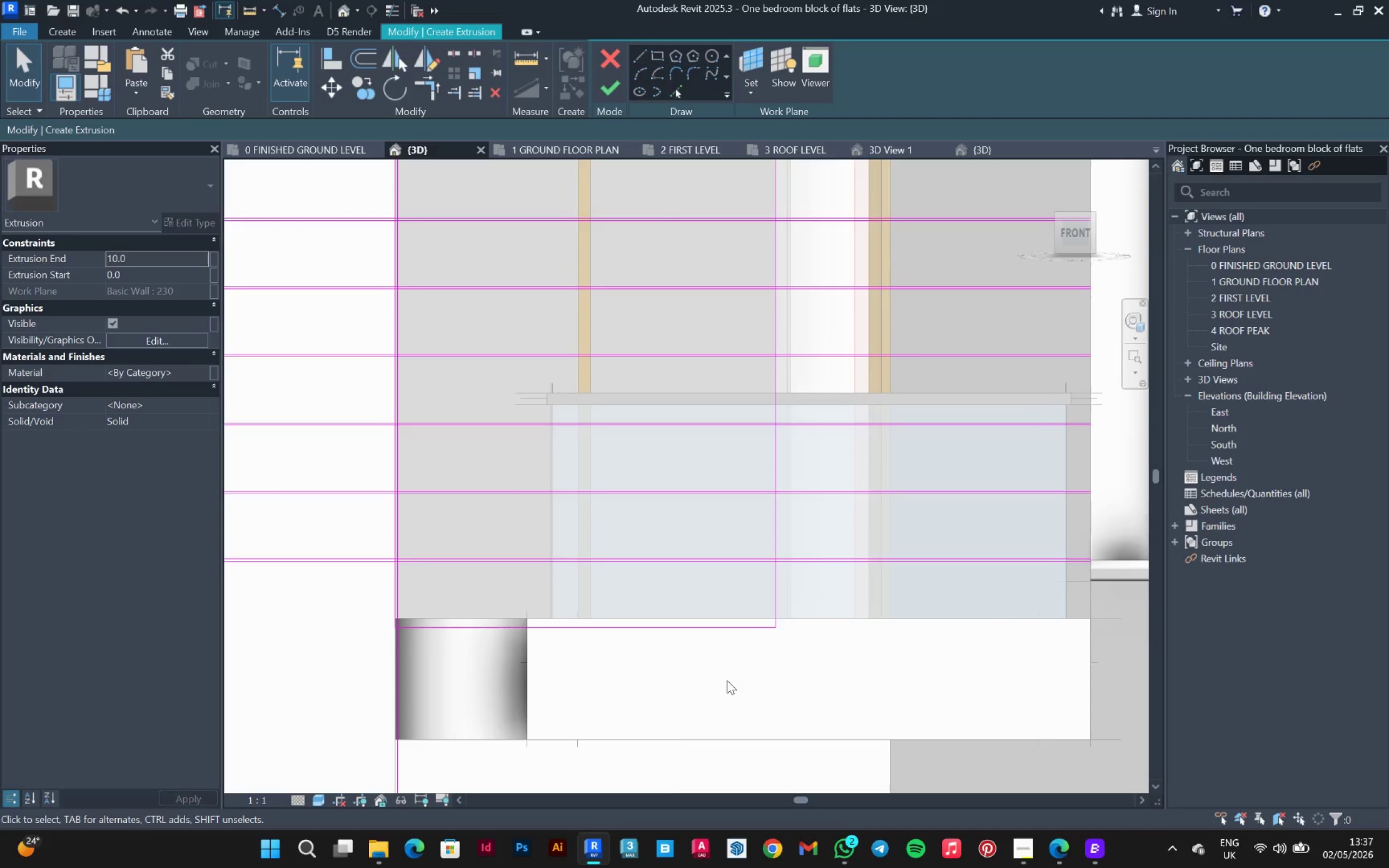 
scroll: coordinate [727, 680], scroll_direction: down, amount: 3.0
 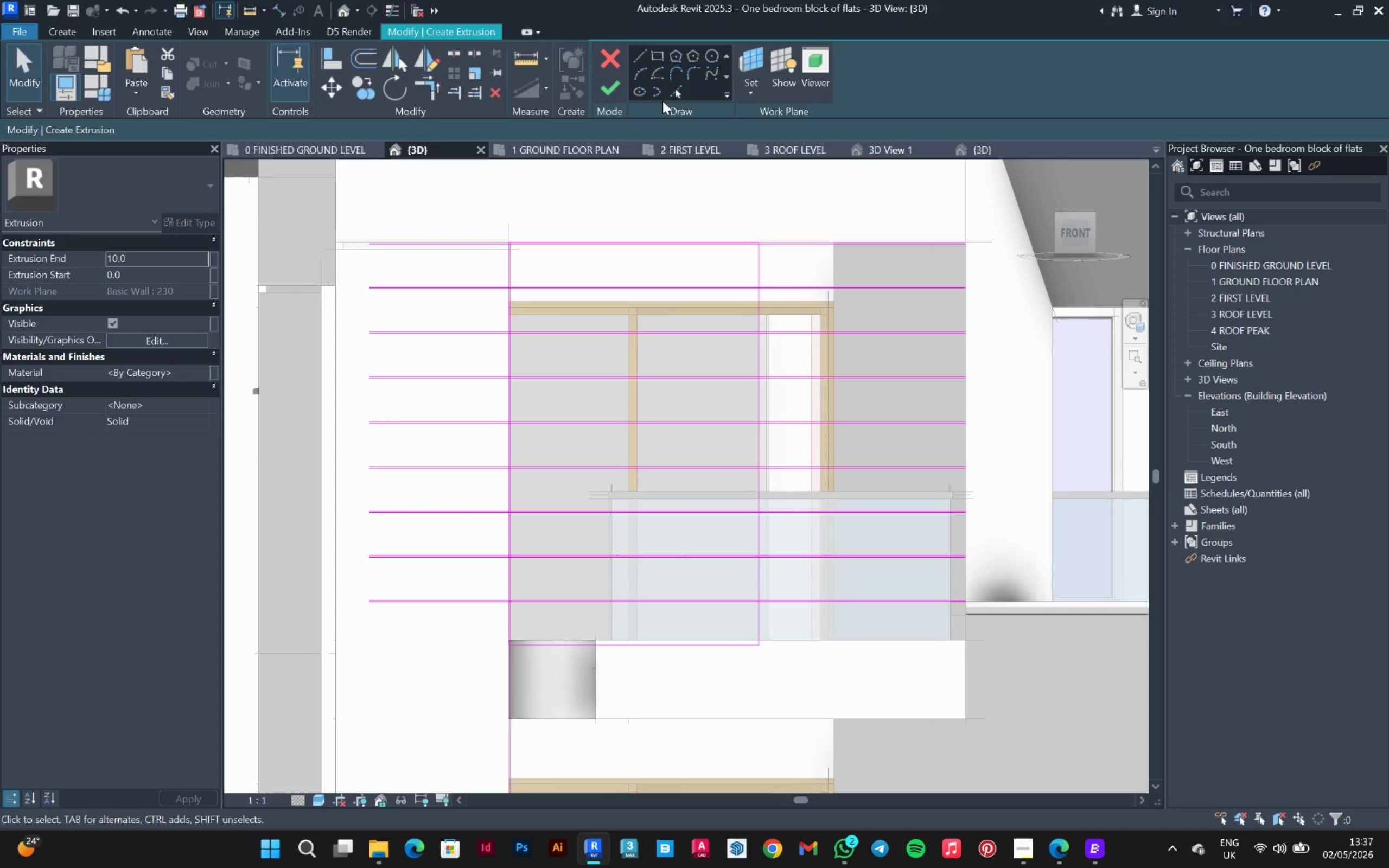 
left_click([673, 94])
 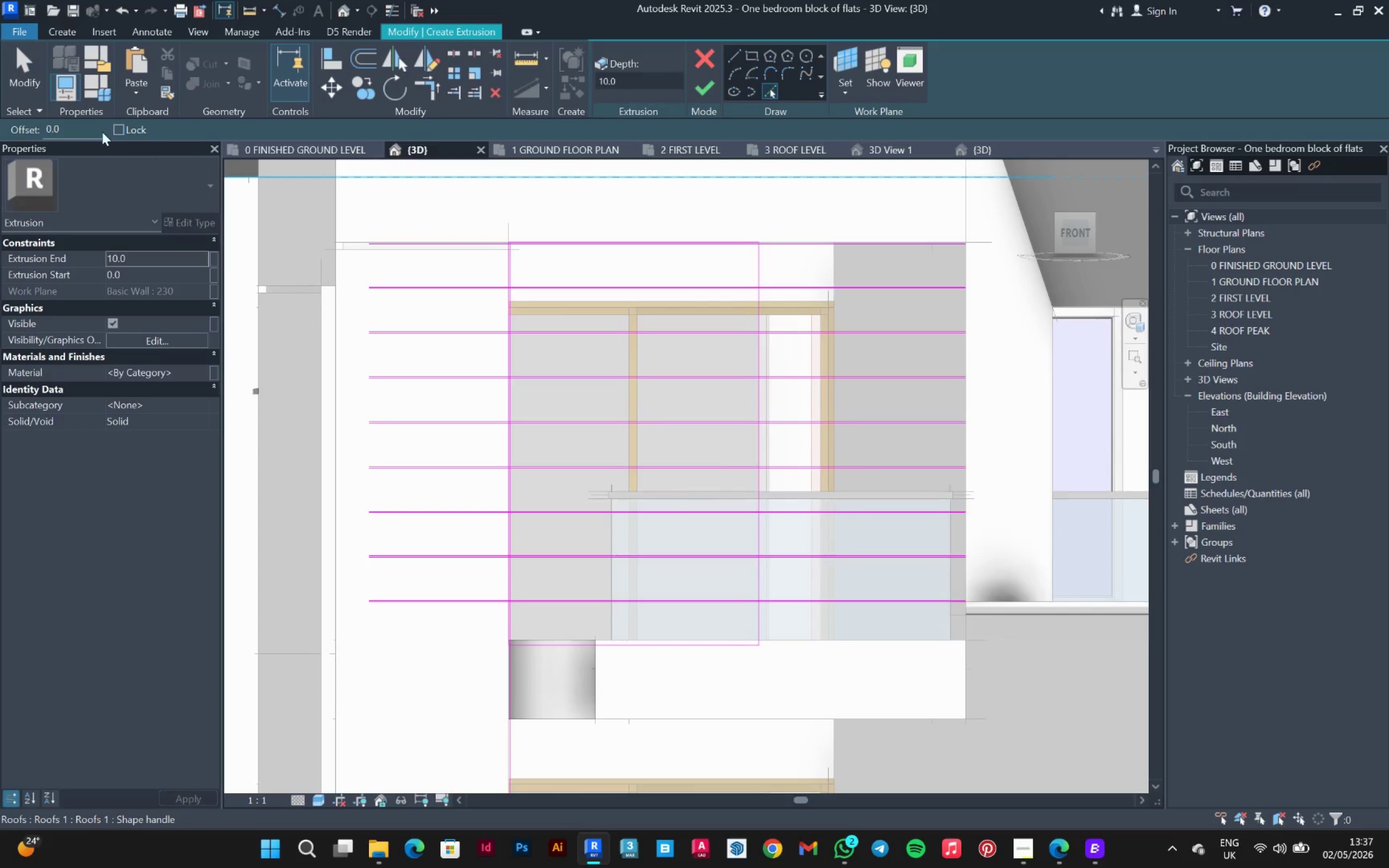 
double_click([89, 132])
 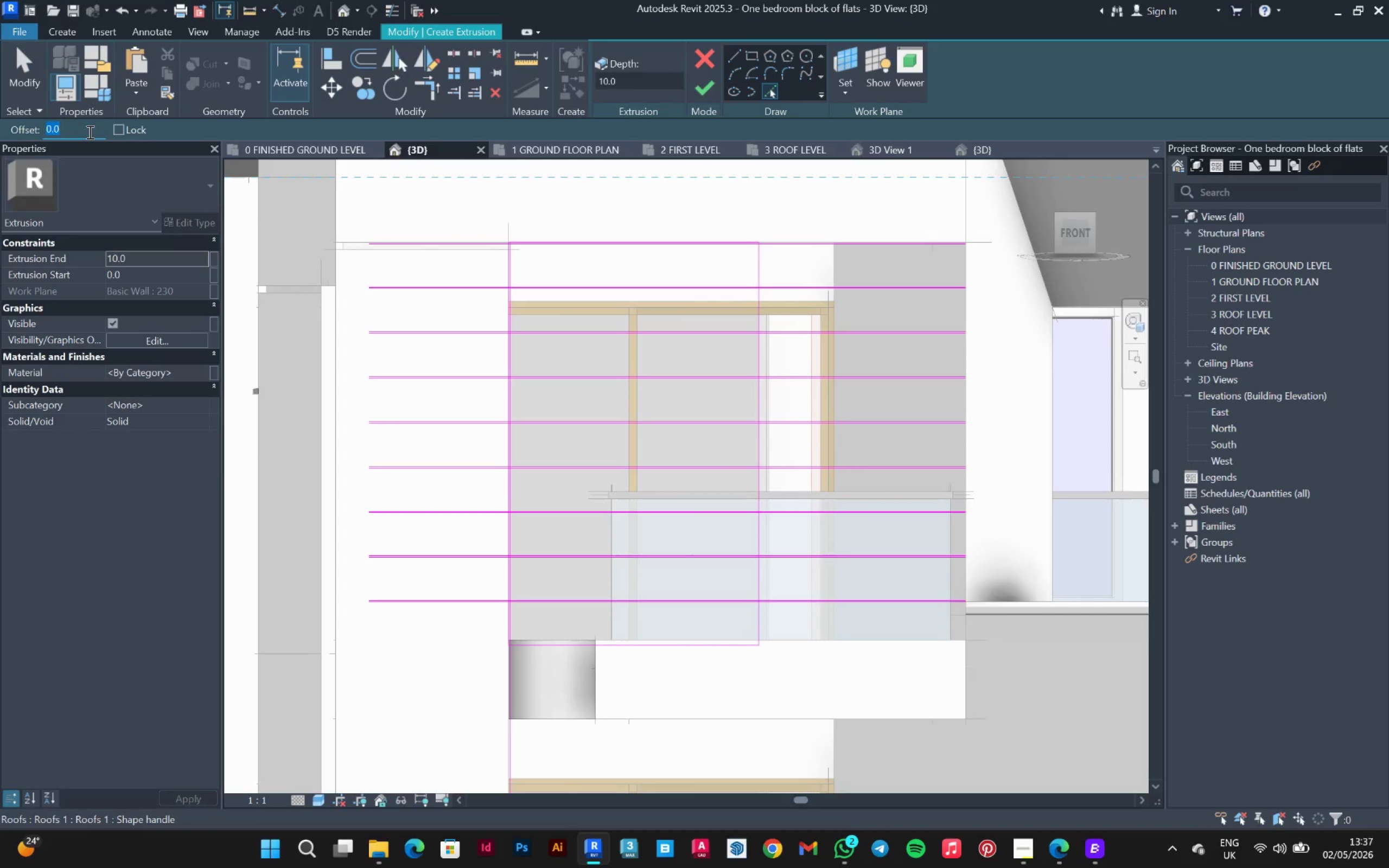 
hold_key(key=1, duration=28.12)
 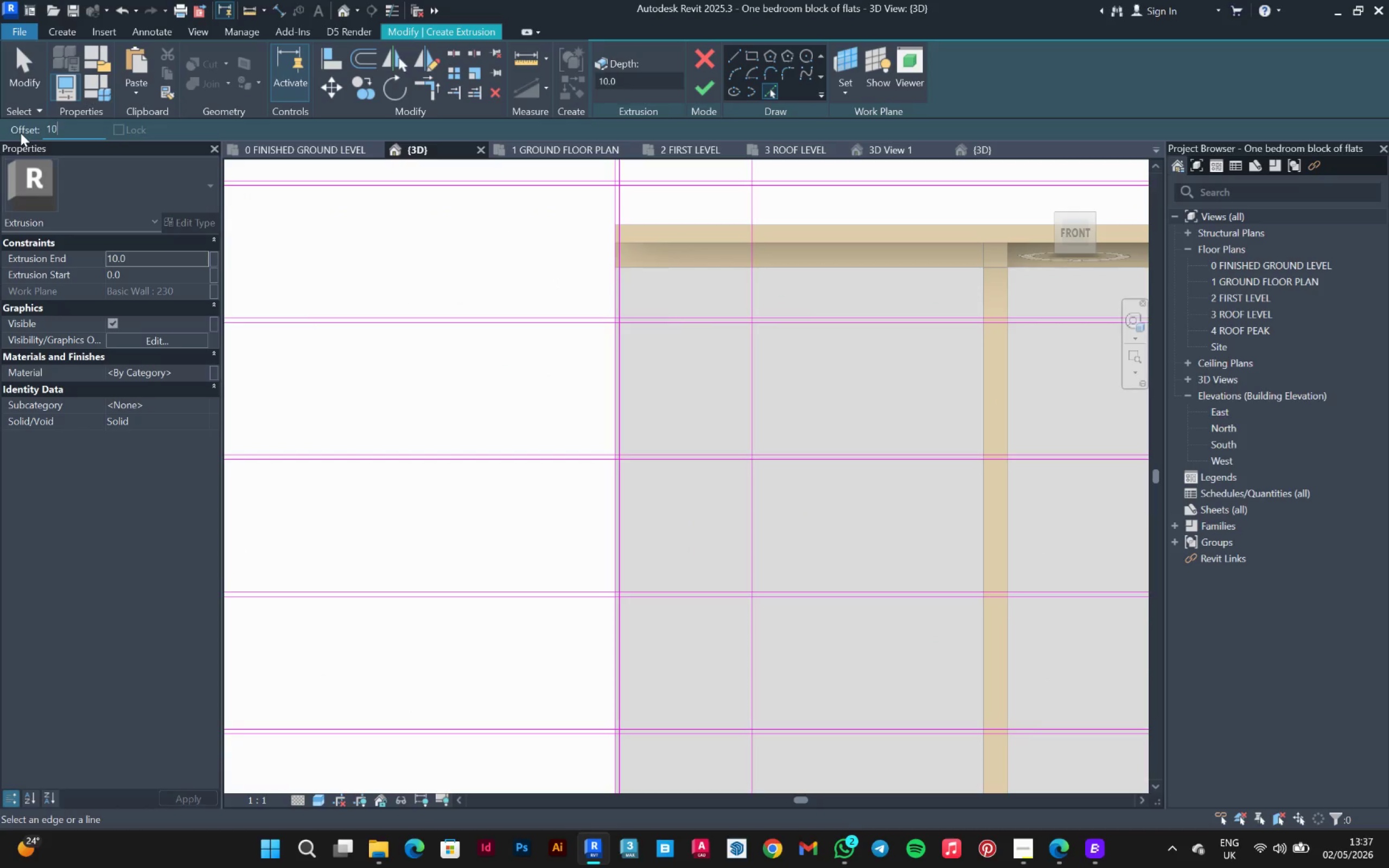 
key(0)
 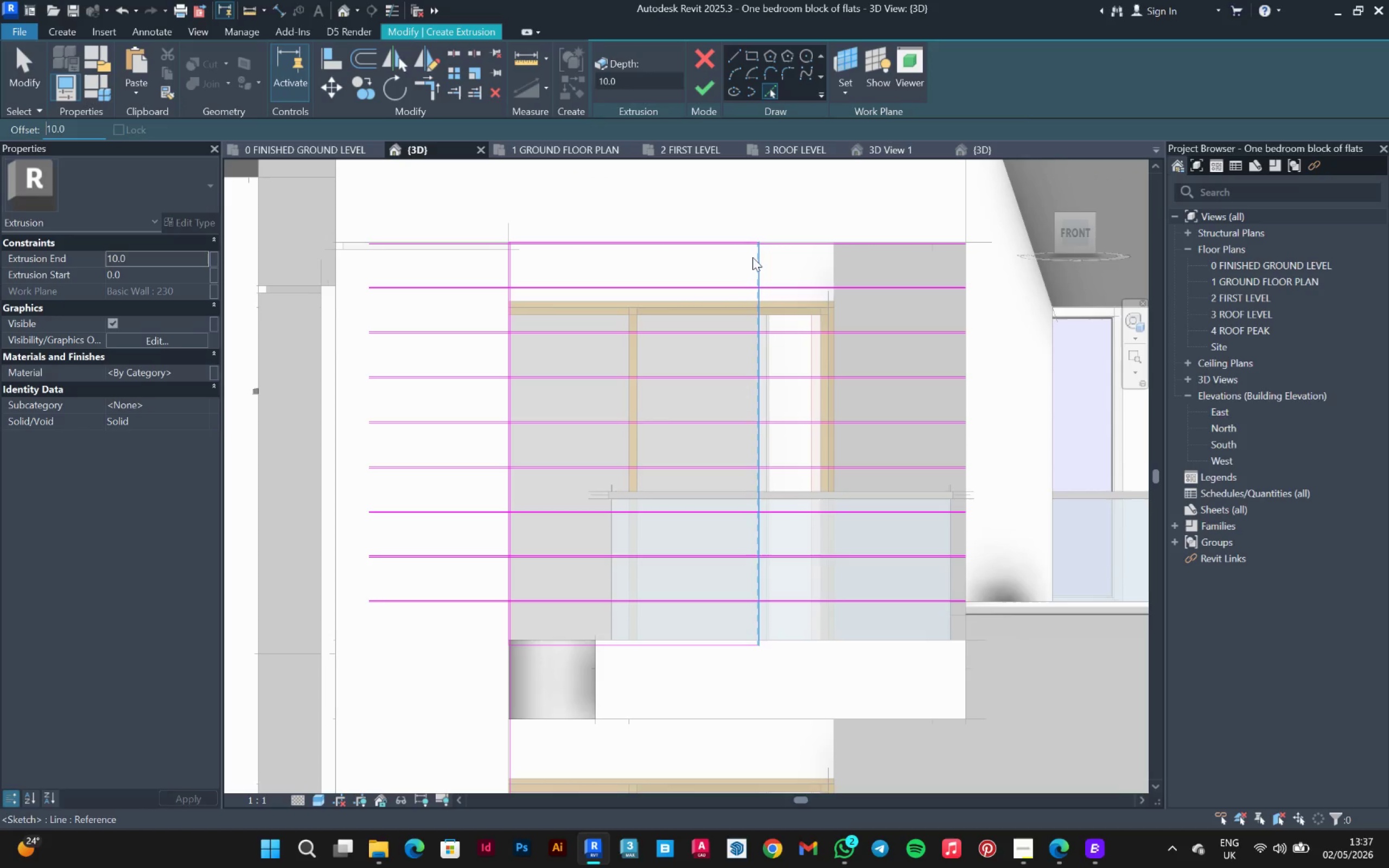 
left_click([762, 264])
 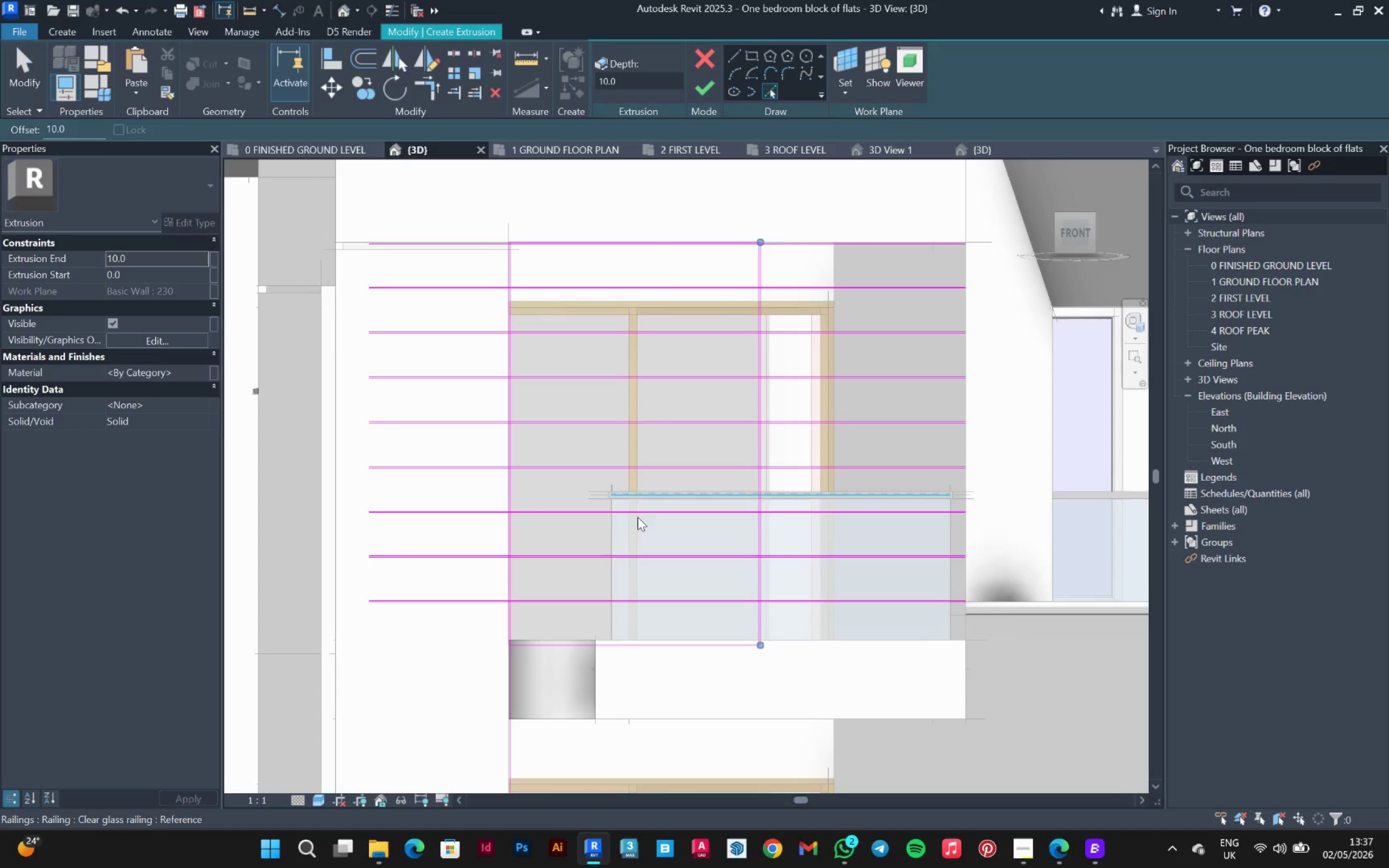 
scroll: coordinate [596, 680], scroll_direction: up, amount: 4.0
 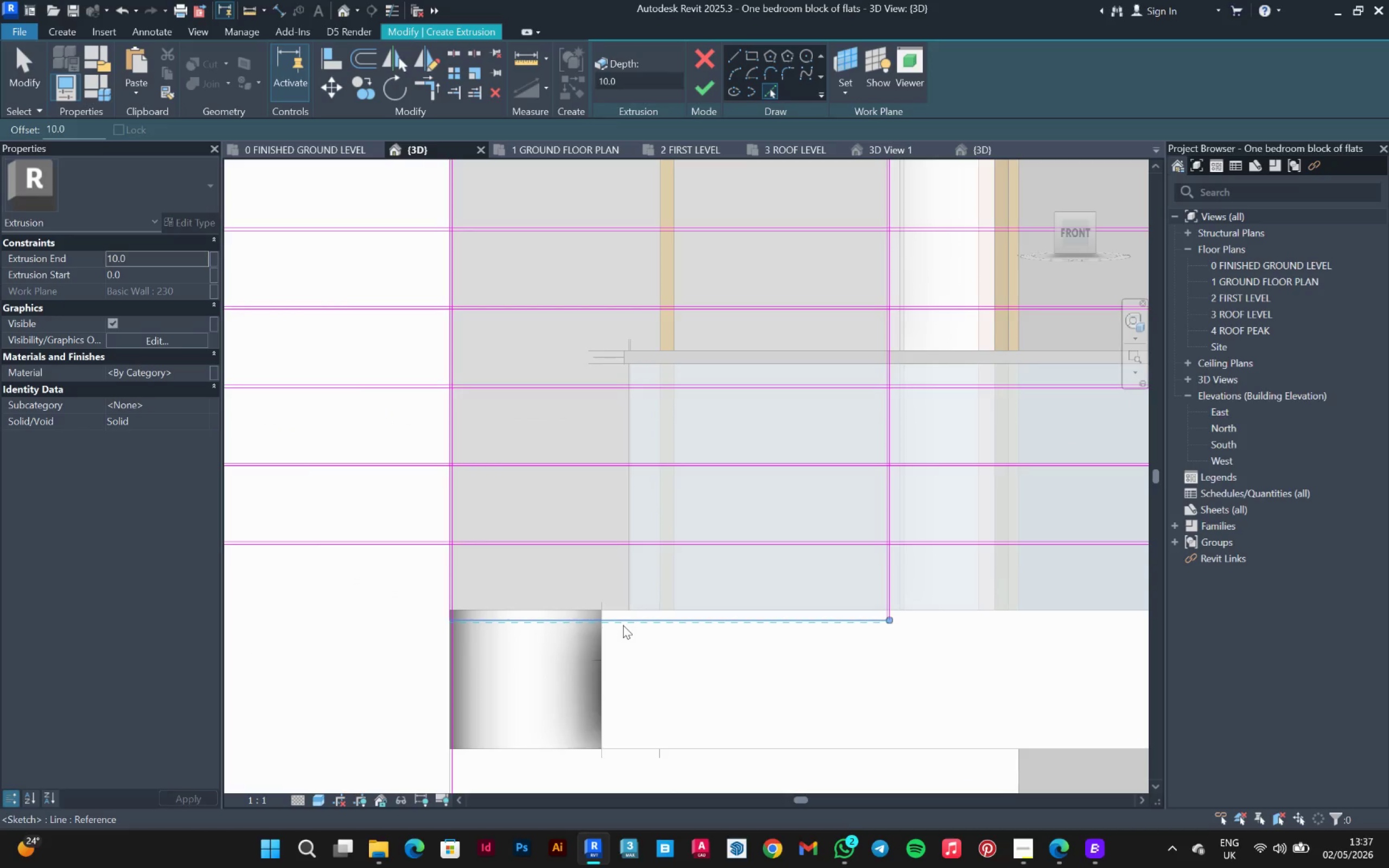 
left_click([623, 625])
 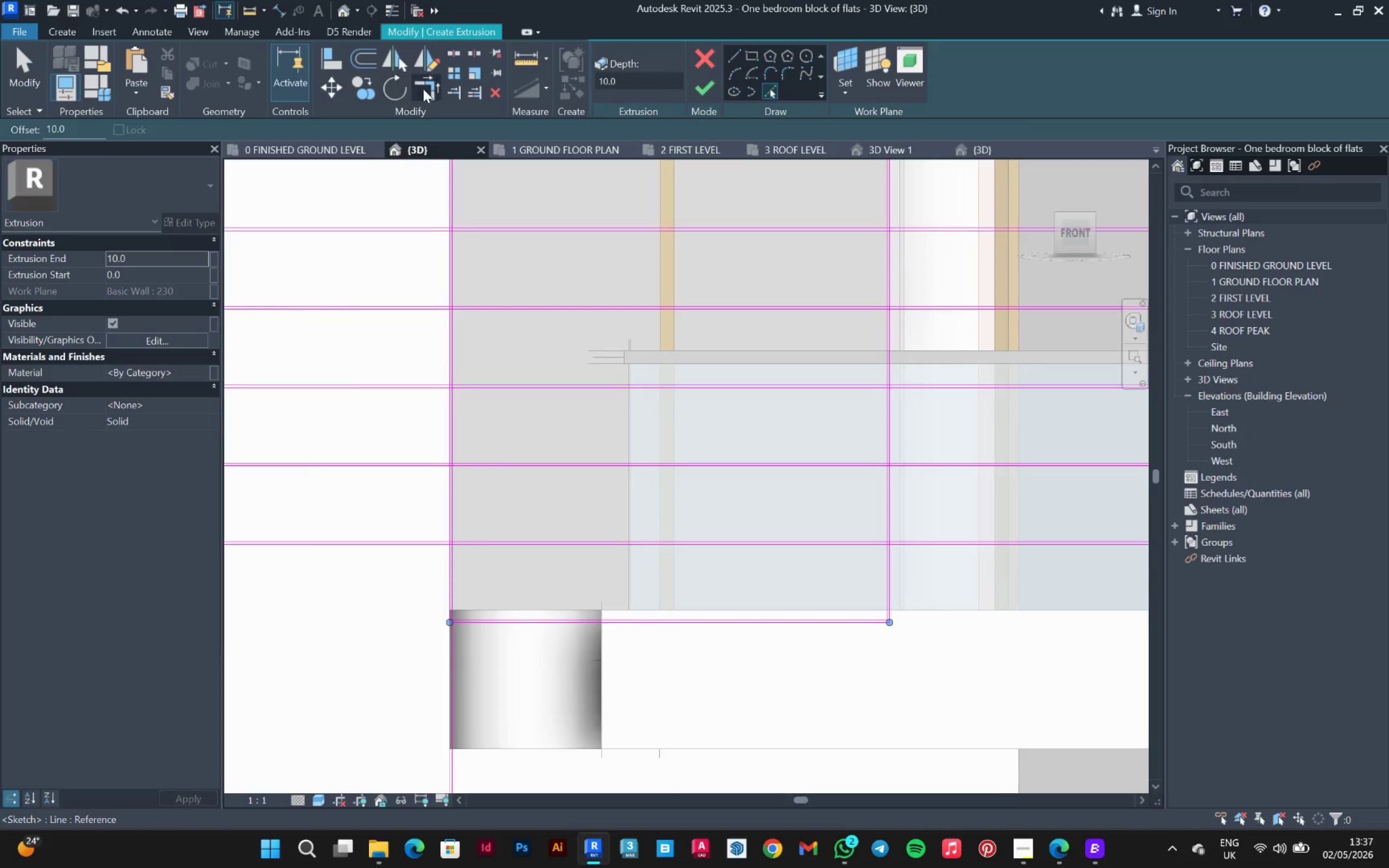 
left_click([426, 89])
 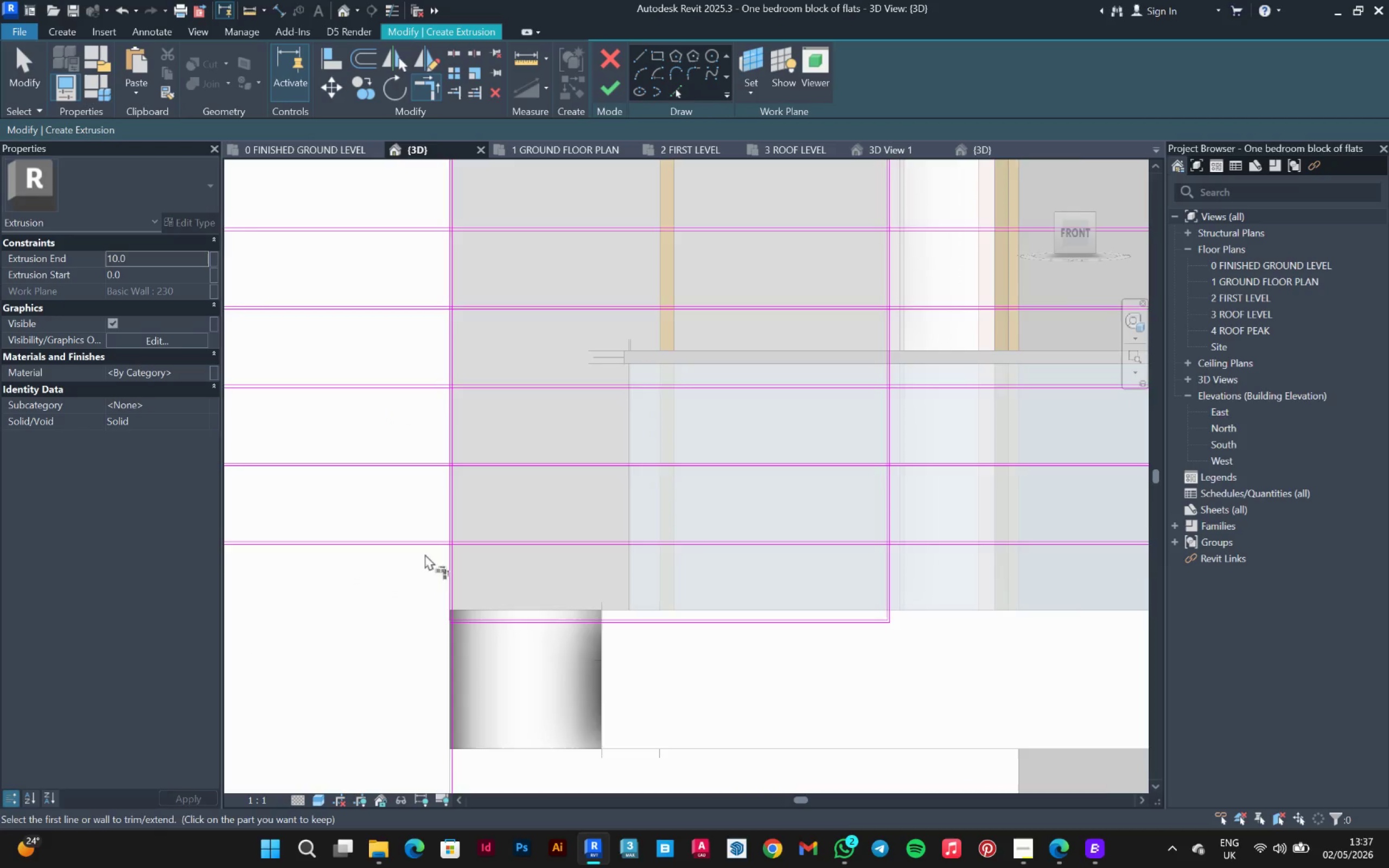 
scroll: coordinate [484, 627], scroll_direction: up, amount: 5.0
 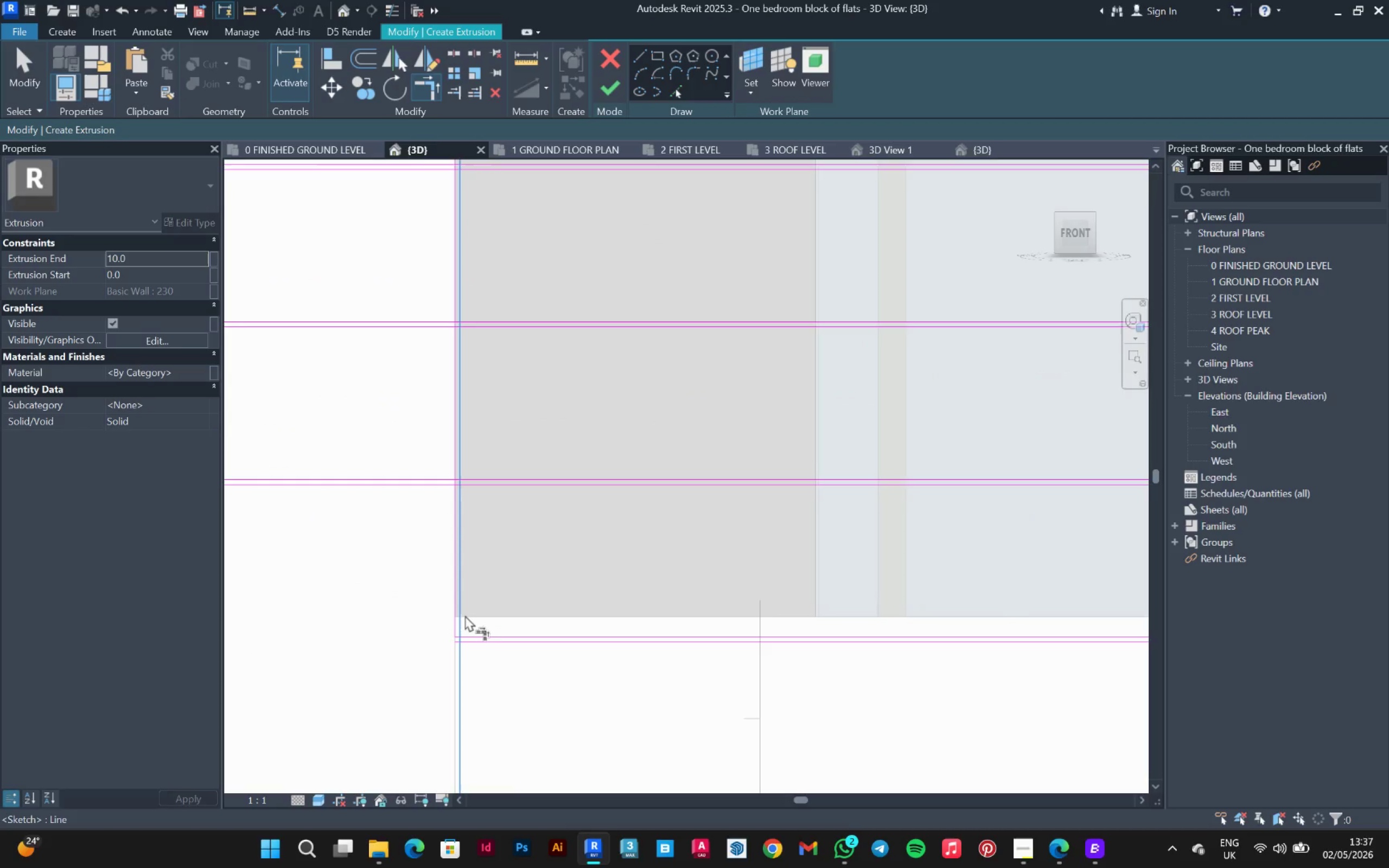 
left_click([464, 615])
 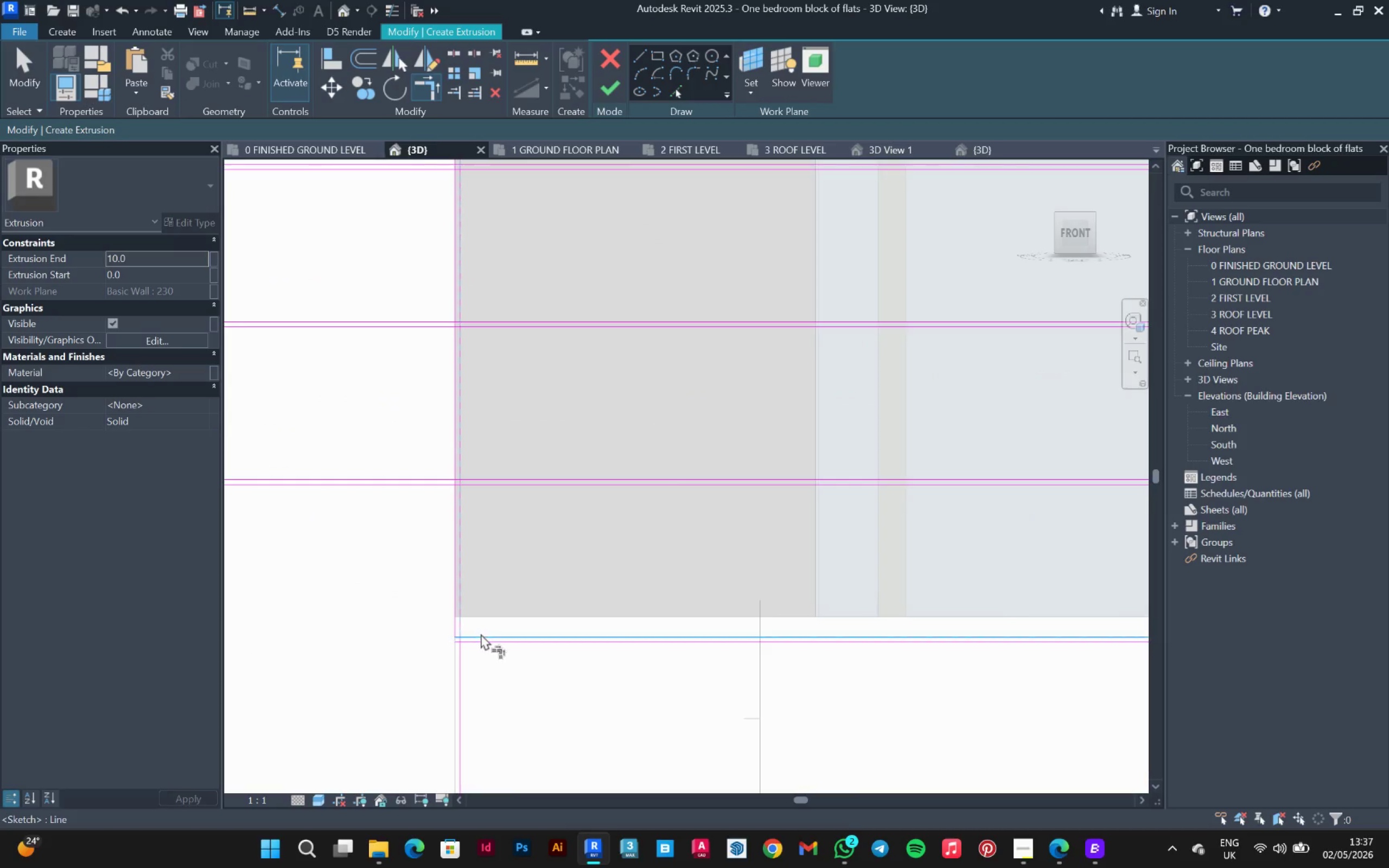 
left_click([481, 634])
 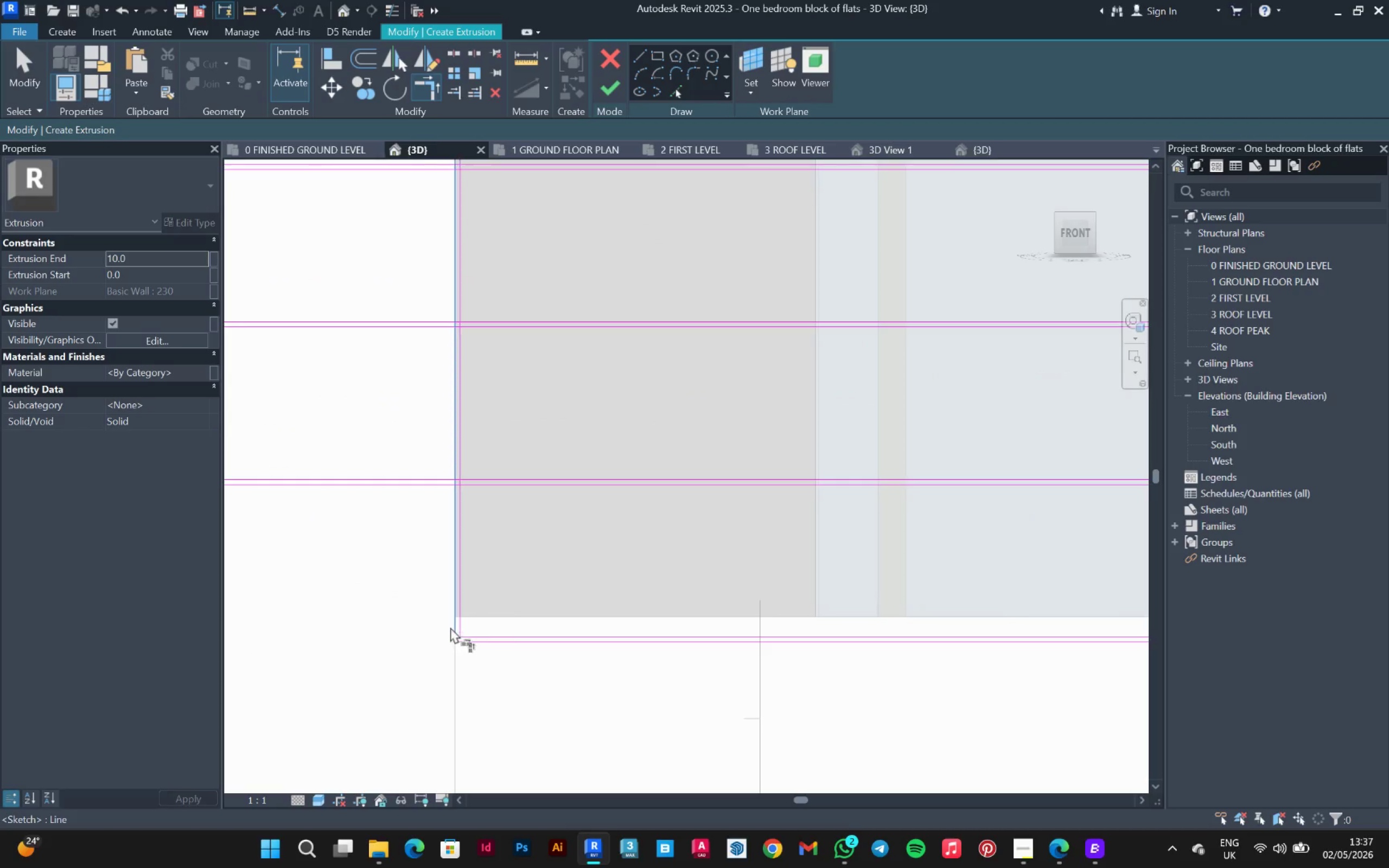 
left_click([450, 626])
 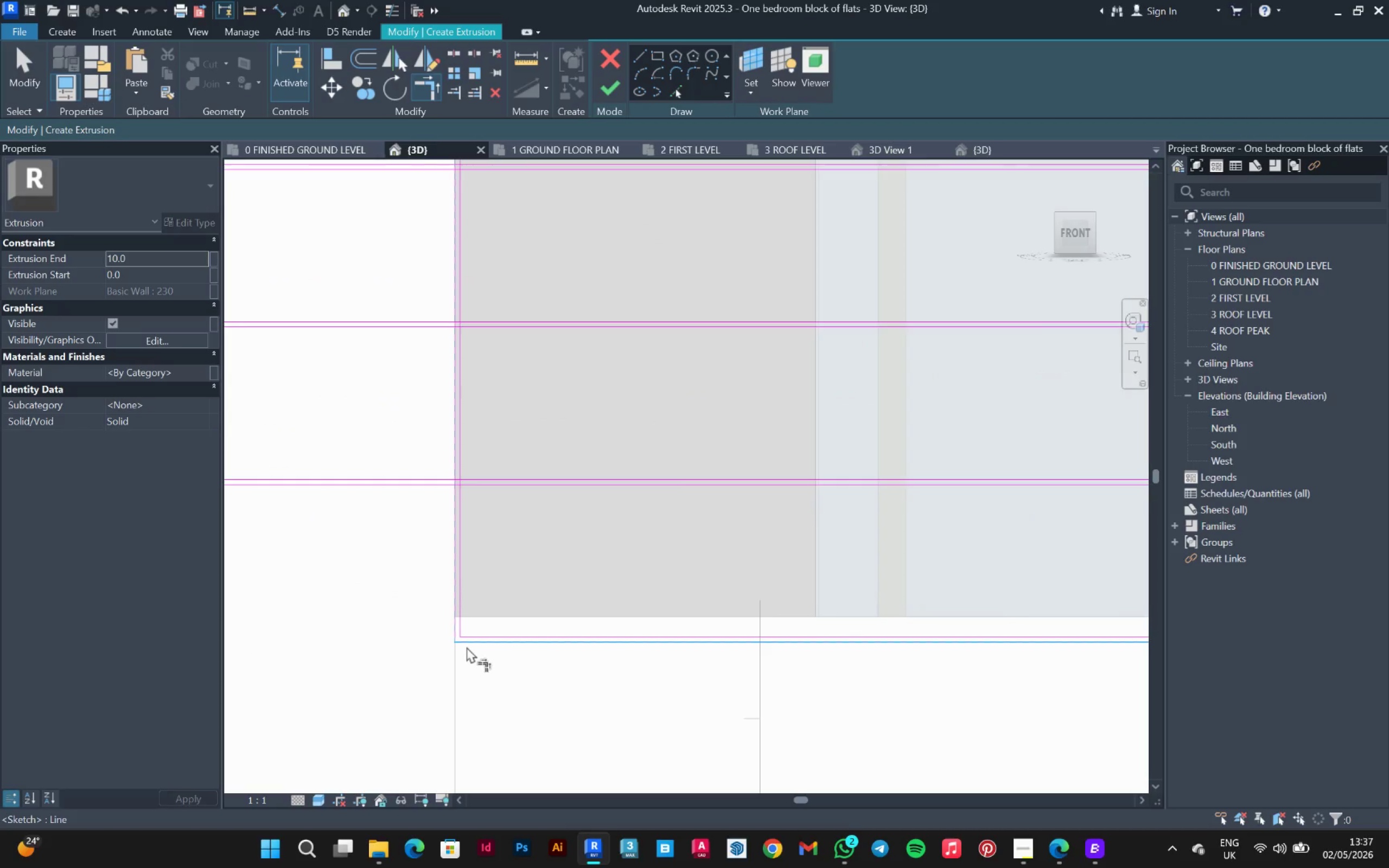 
left_click([470, 646])
 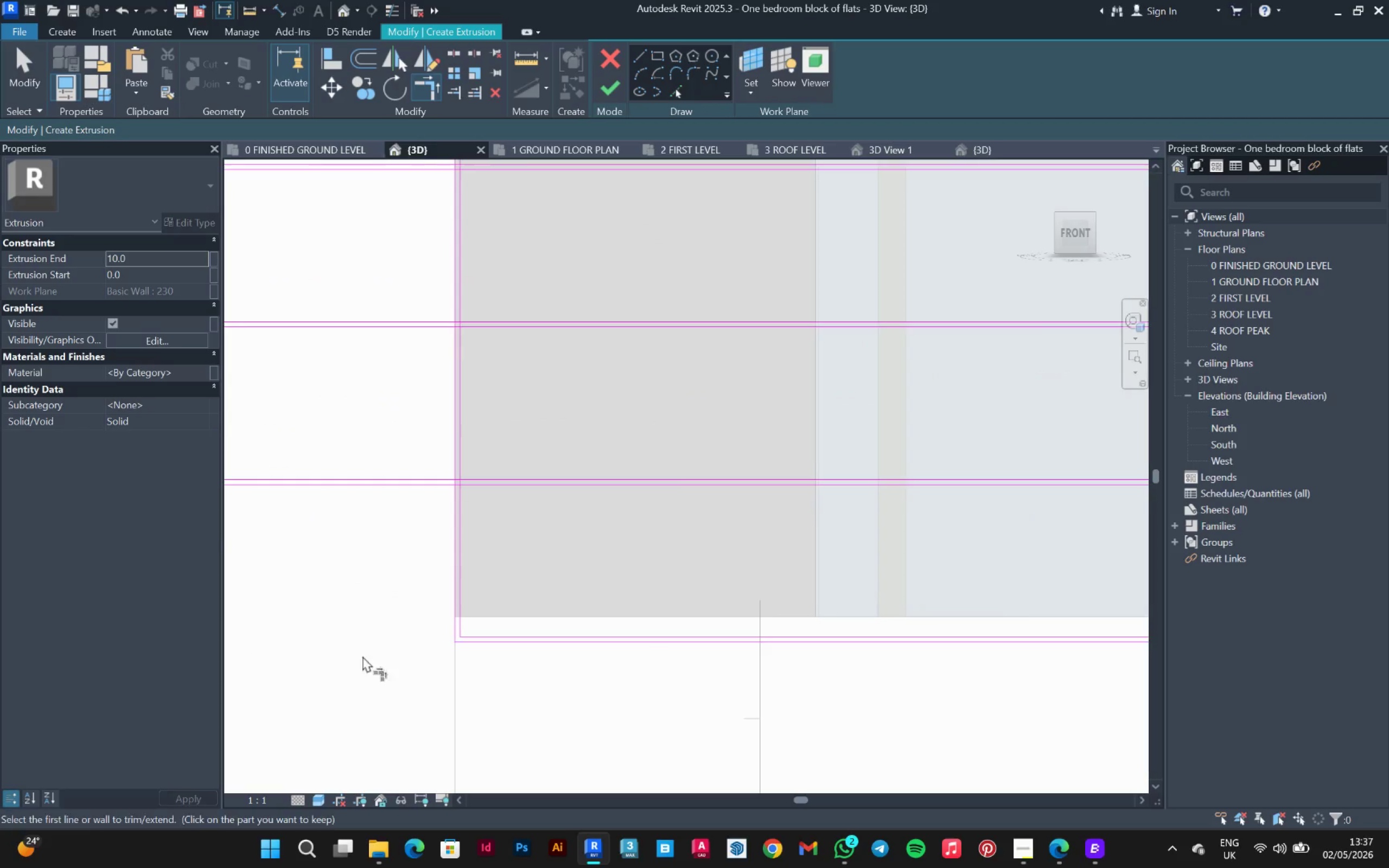 
scroll: coordinate [922, 660], scroll_direction: down, amount: 8.0
 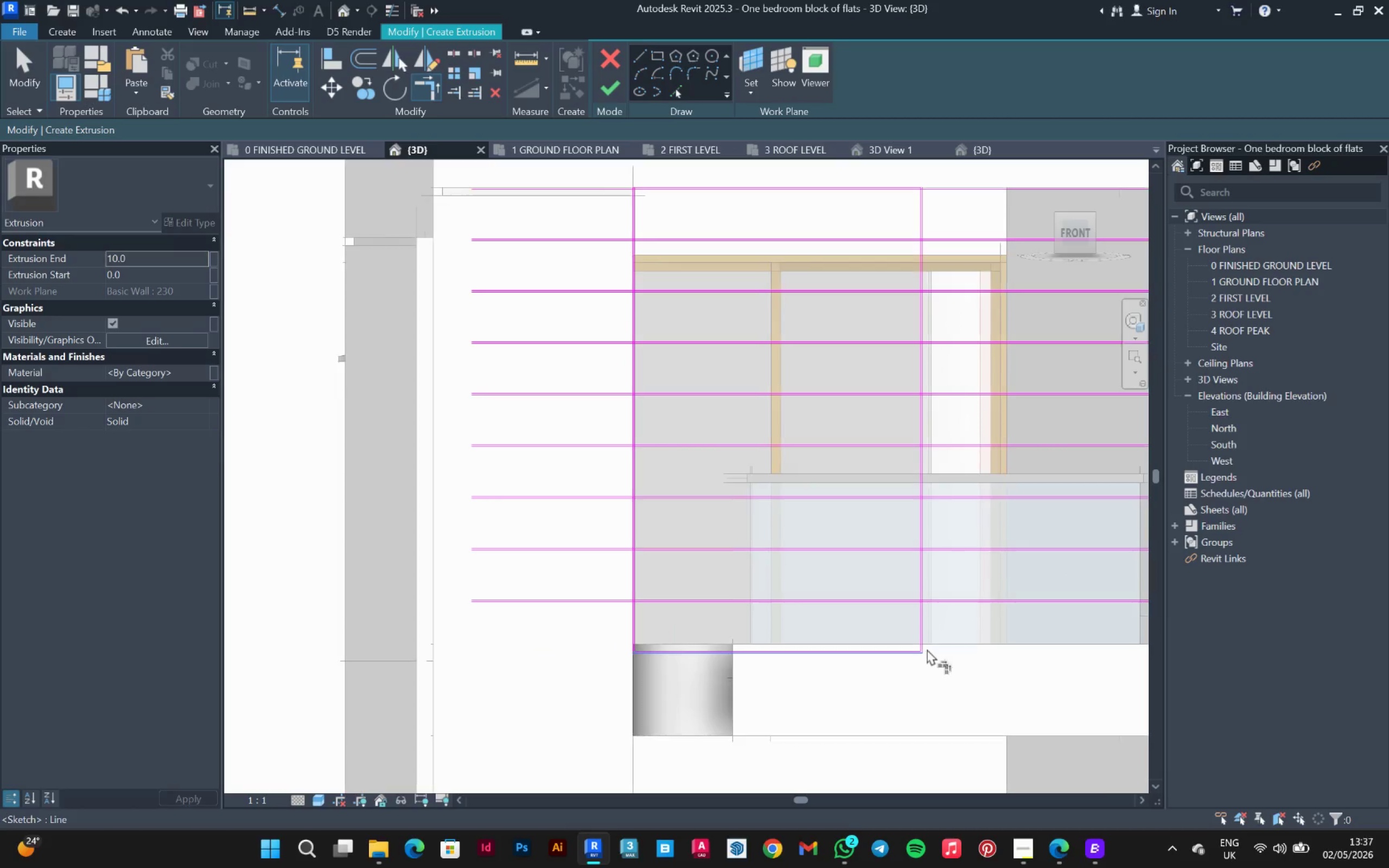 
key(Escape)
 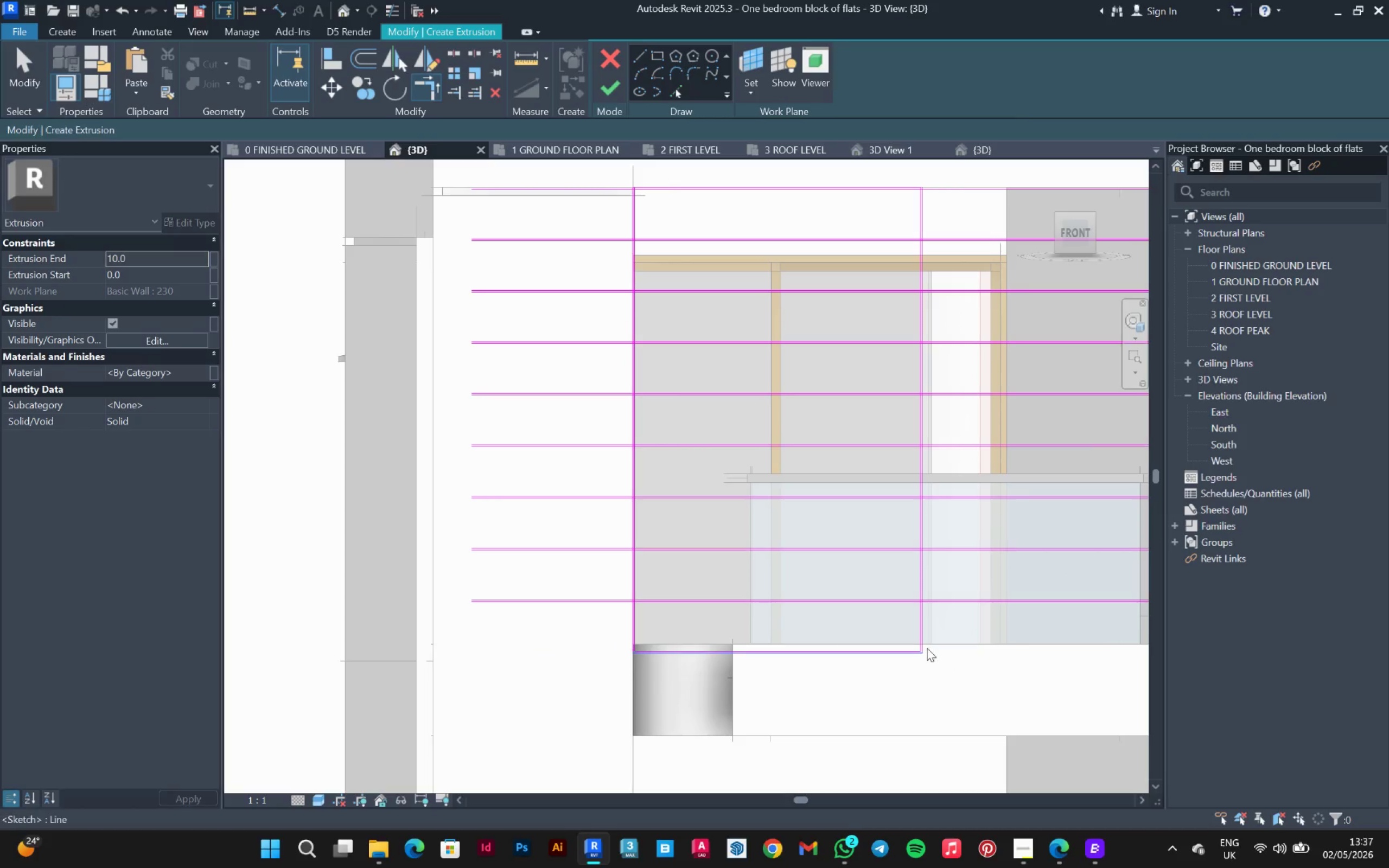 
key(Escape)
 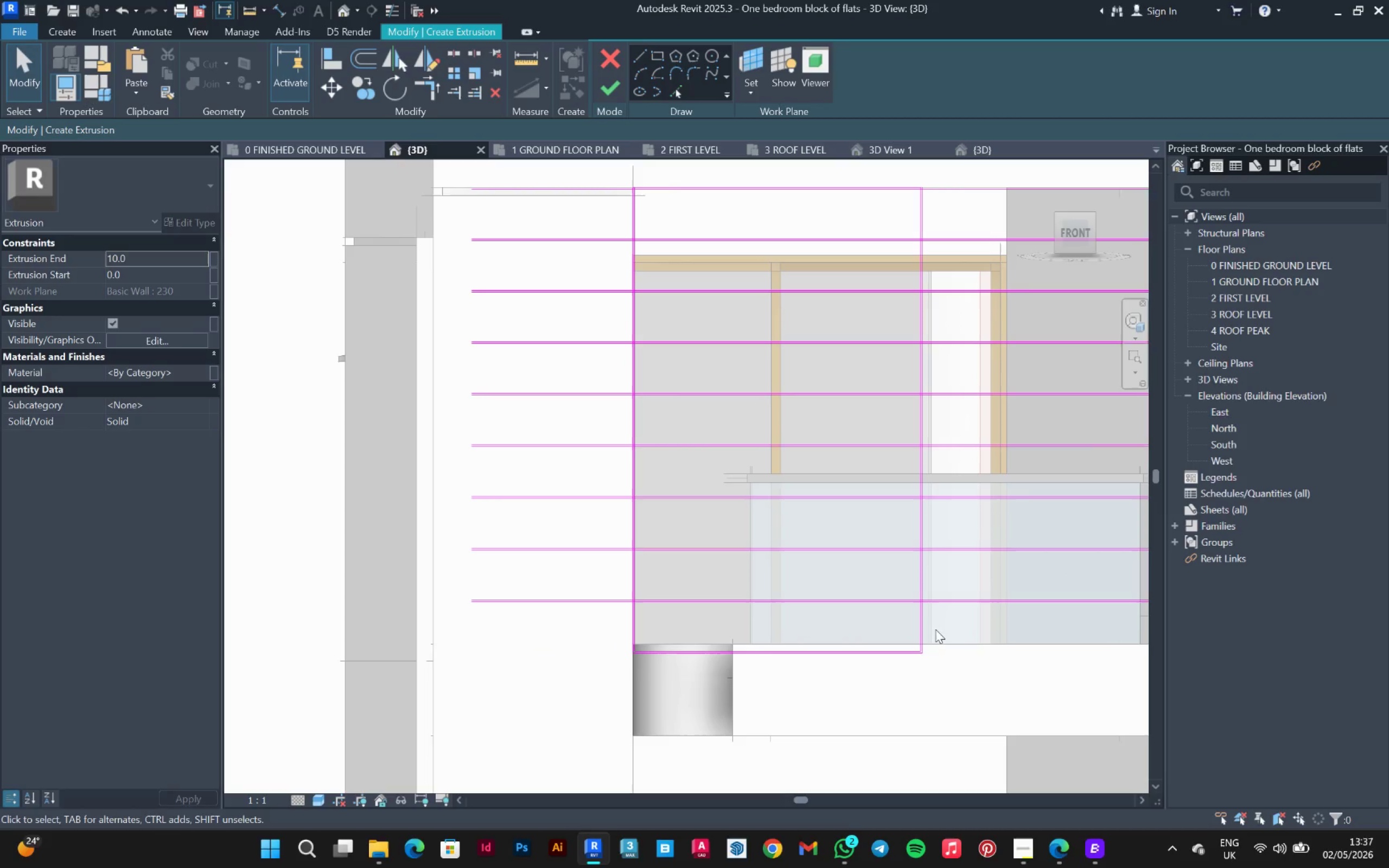 
scroll: coordinate [664, 252], scroll_direction: up, amount: 2.0
 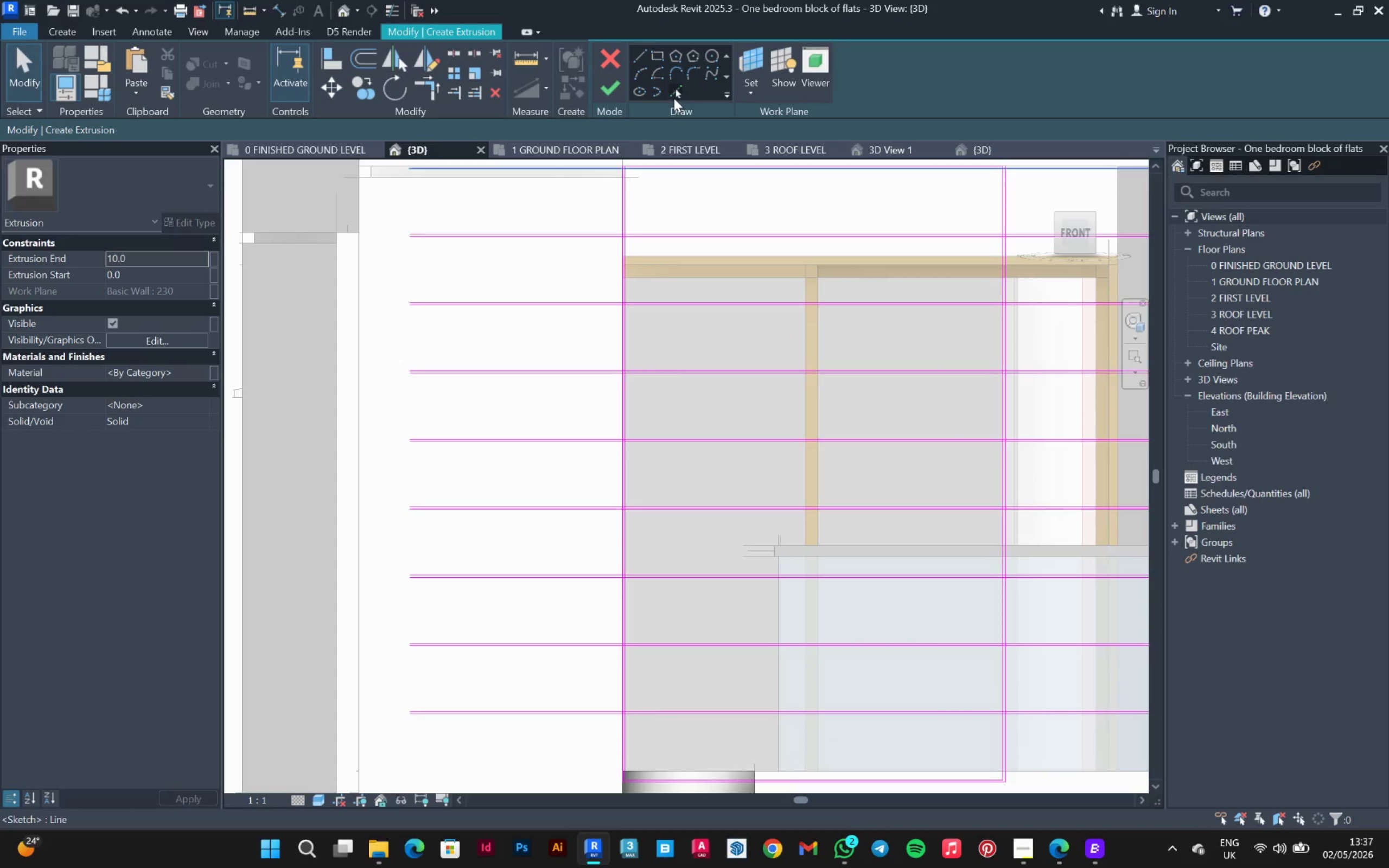 
left_click([674, 92])
 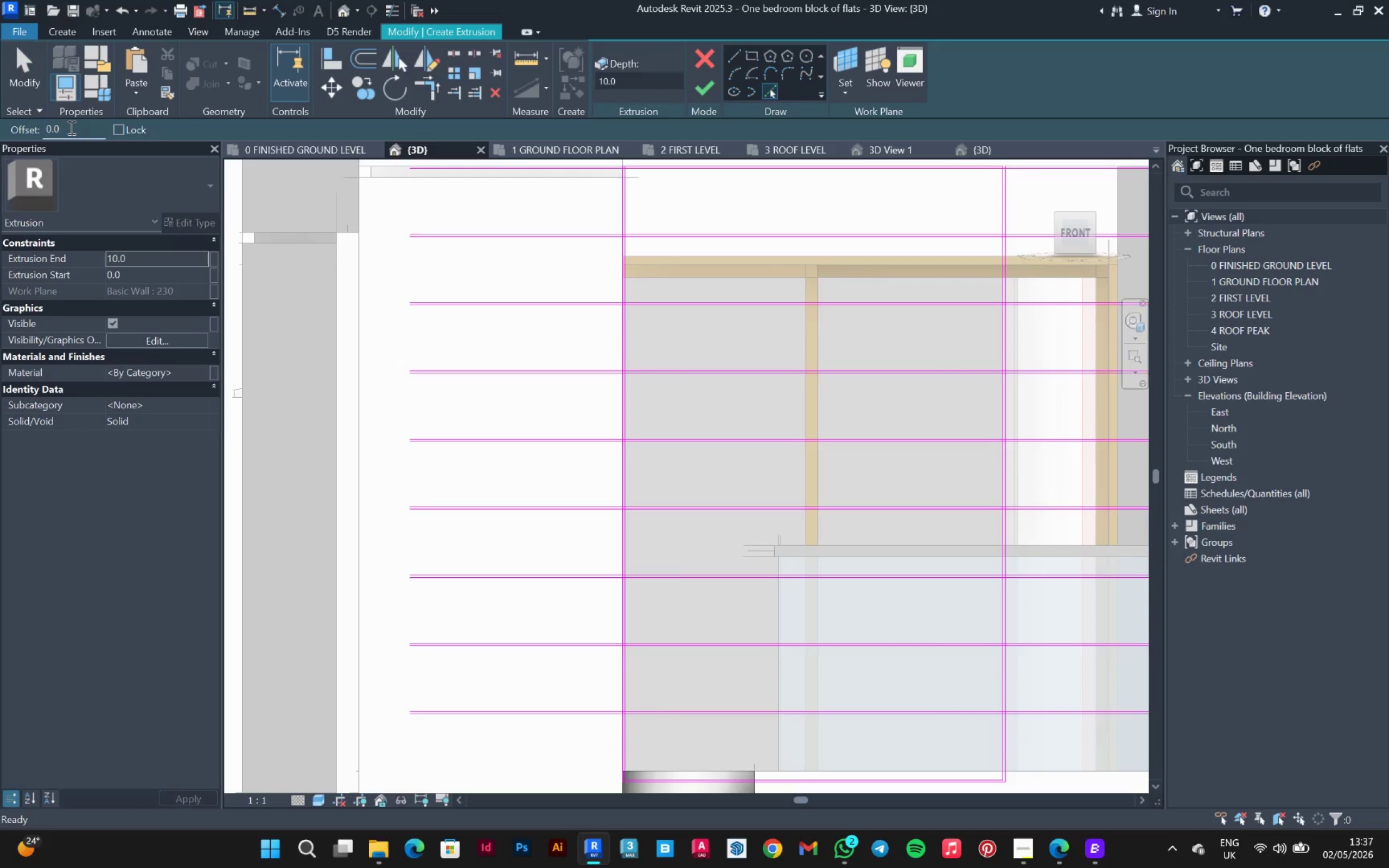 
double_click([71, 127])
 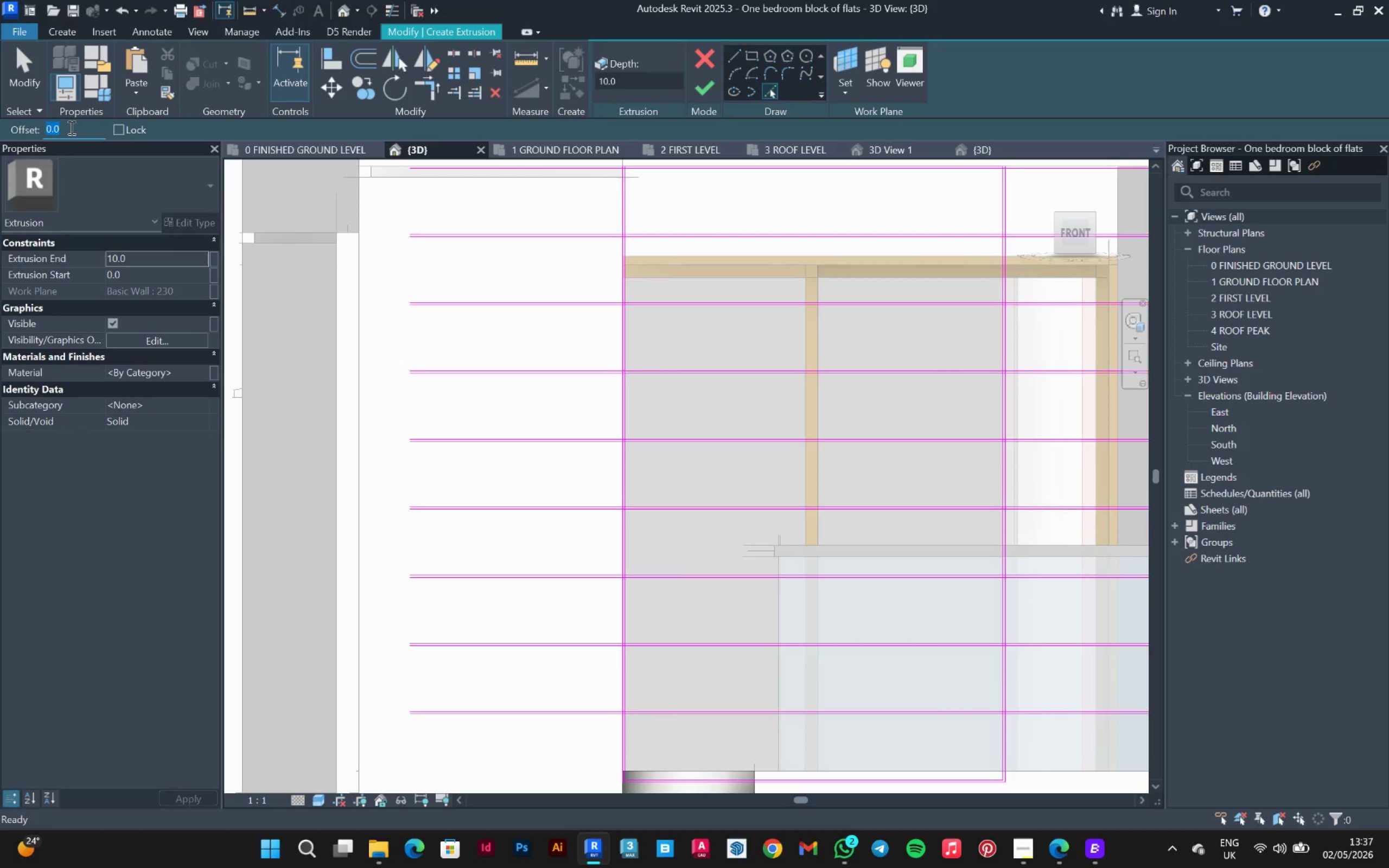 
type(300)
 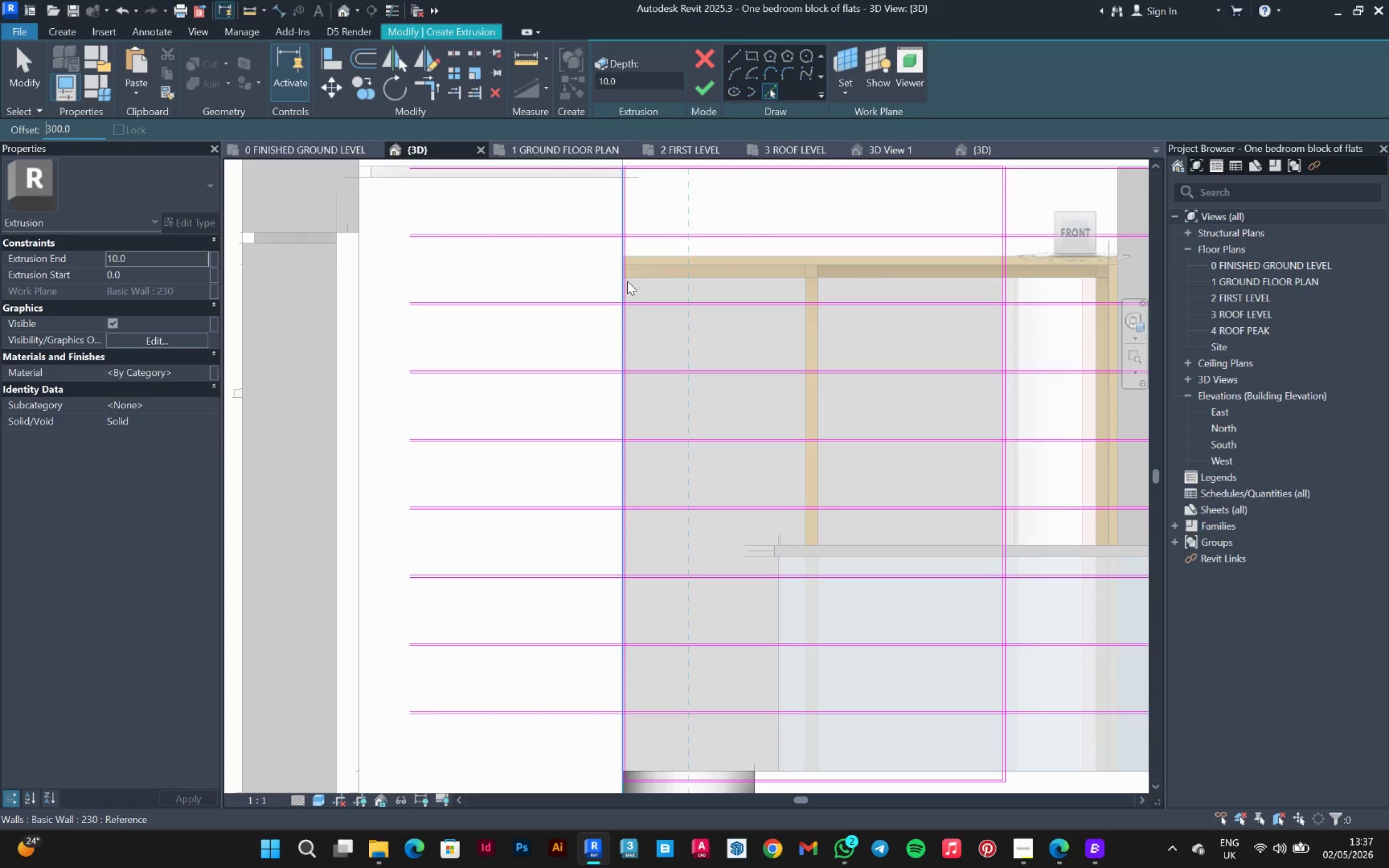 
scroll: coordinate [630, 288], scroll_direction: up, amount: 5.0
 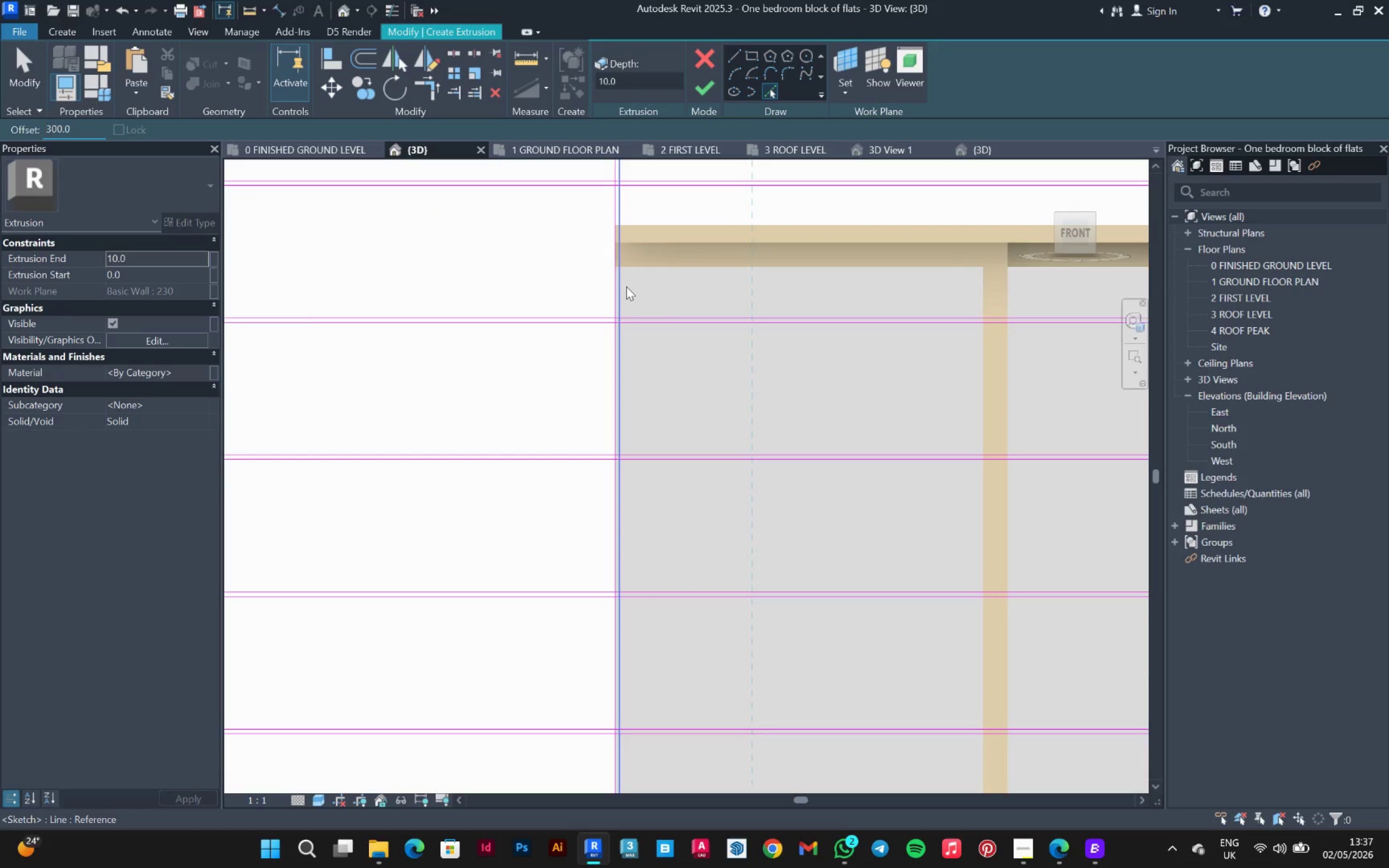 
left_click([626, 286])
 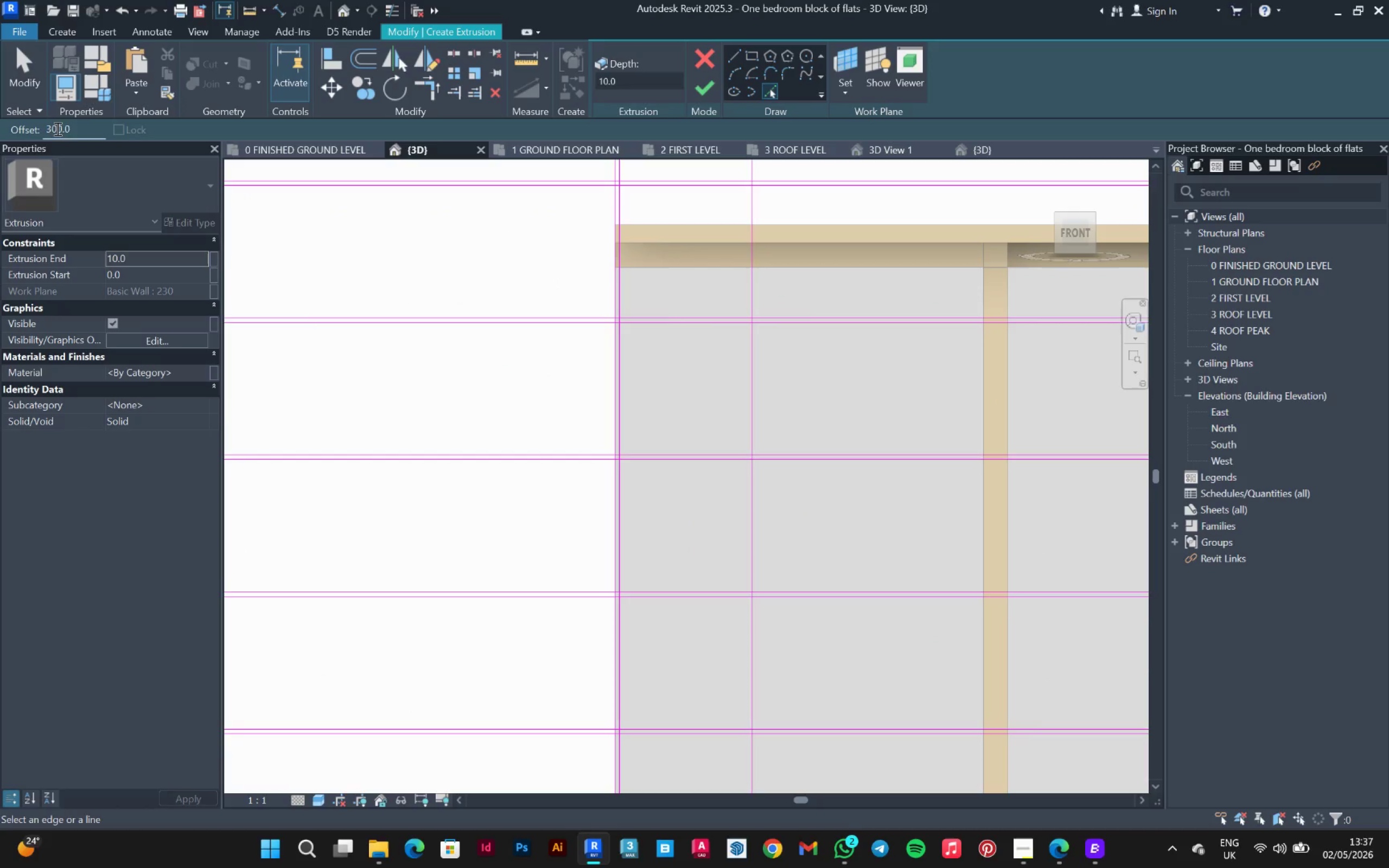 
left_click_drag(start_coordinate=[86, 127], to_coordinate=[21, 133])
 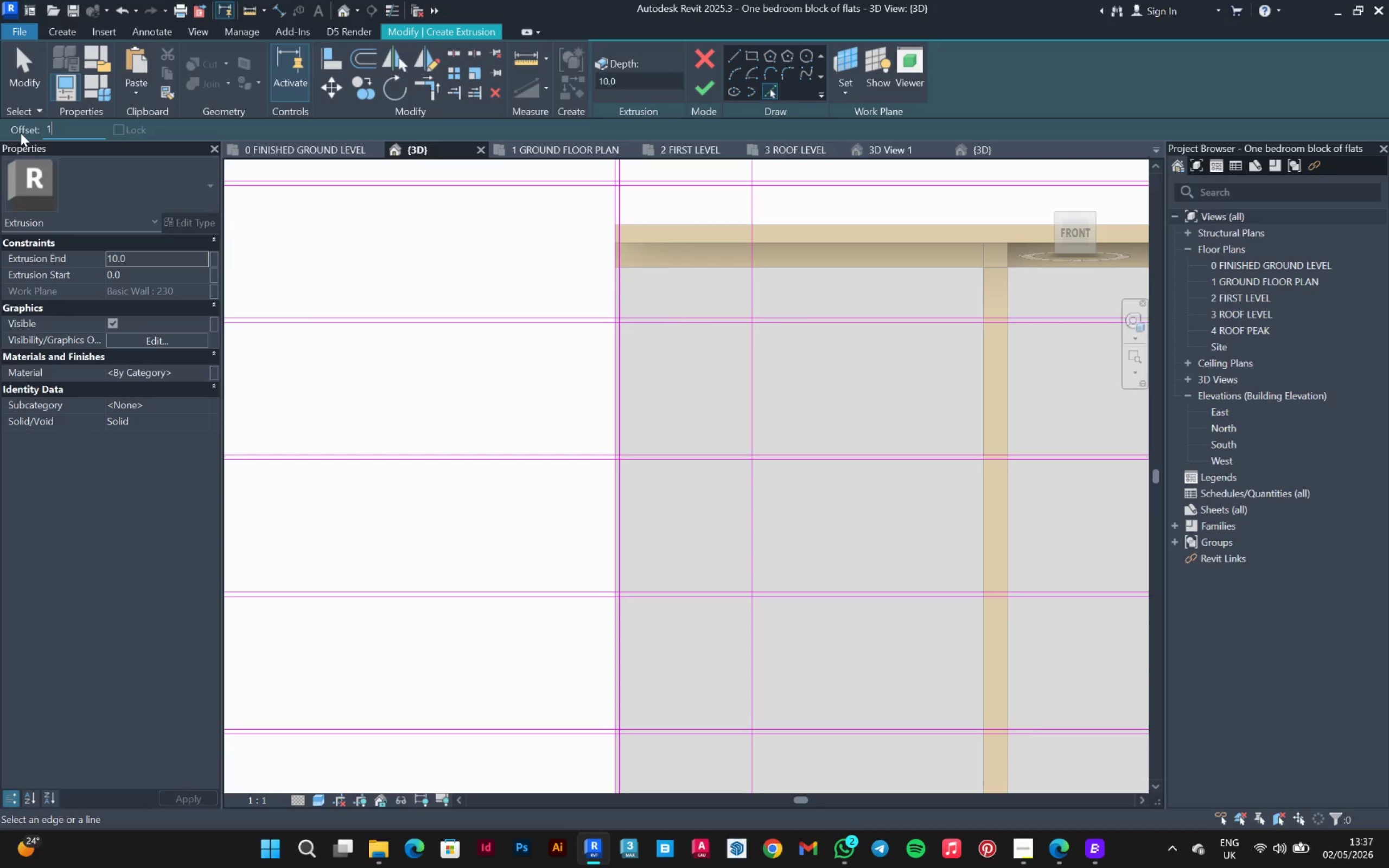 
type(00)
 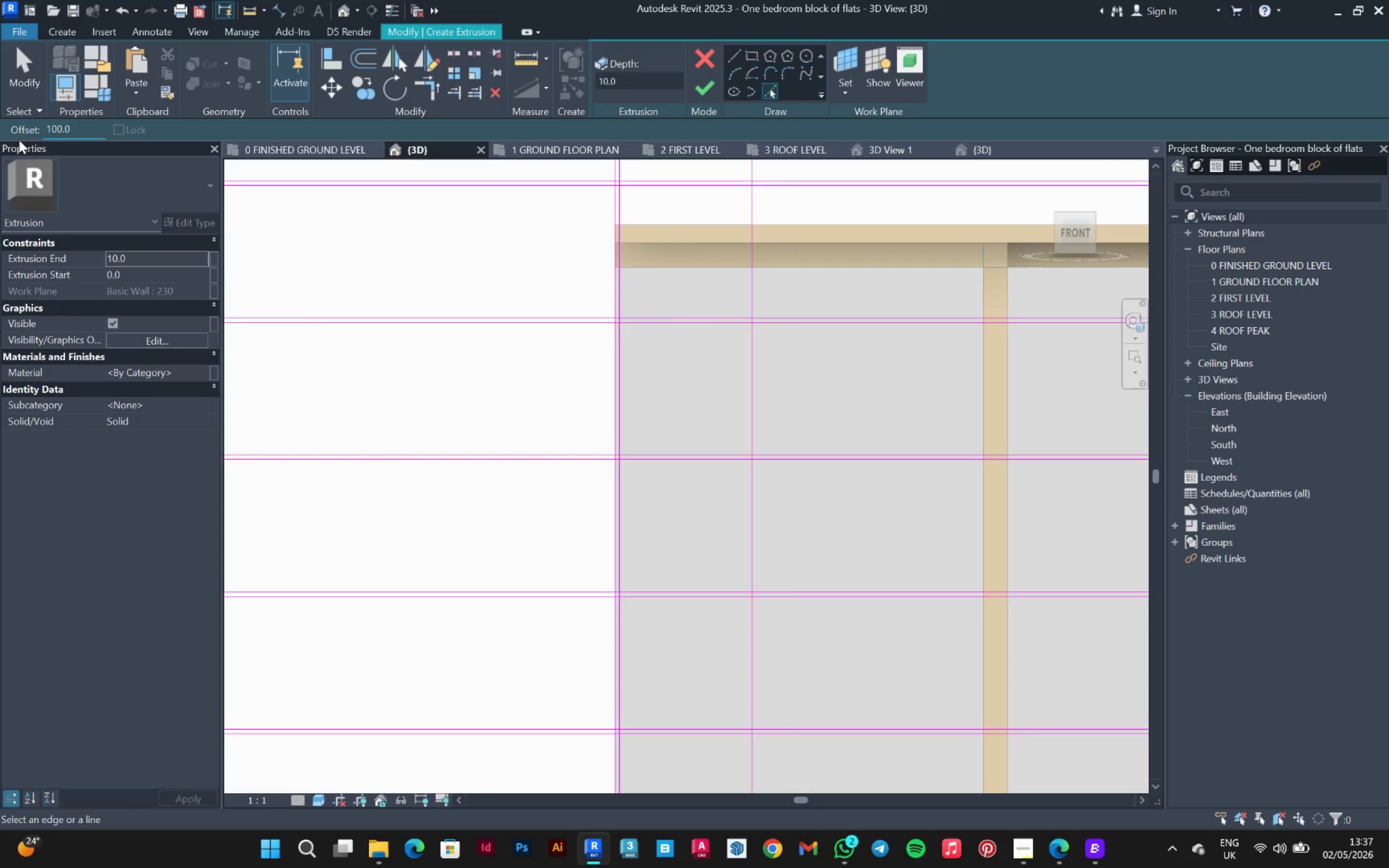 
left_click_drag(start_coordinate=[79, 129], to_coordinate=[37, 129])
 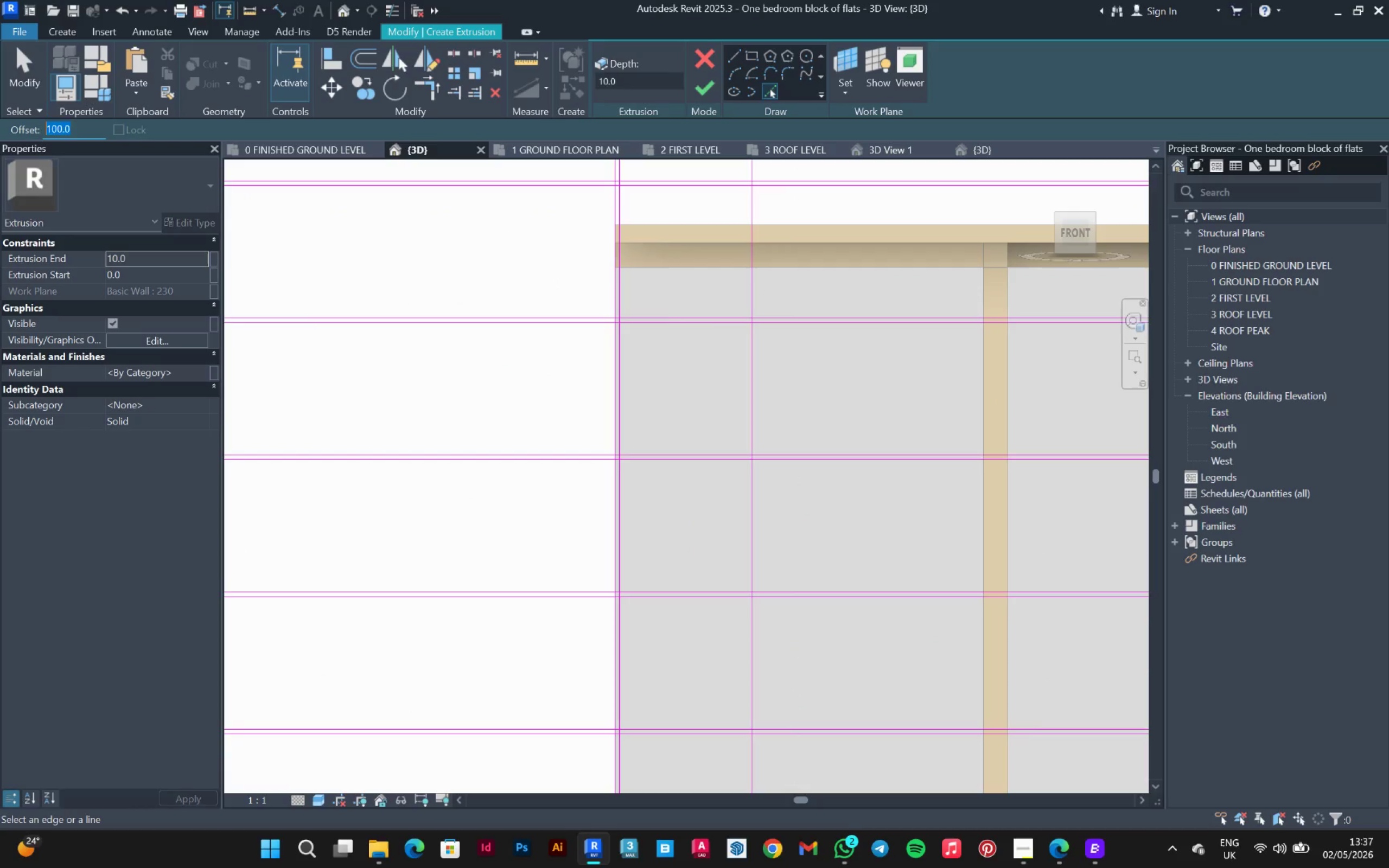 
type(10)
 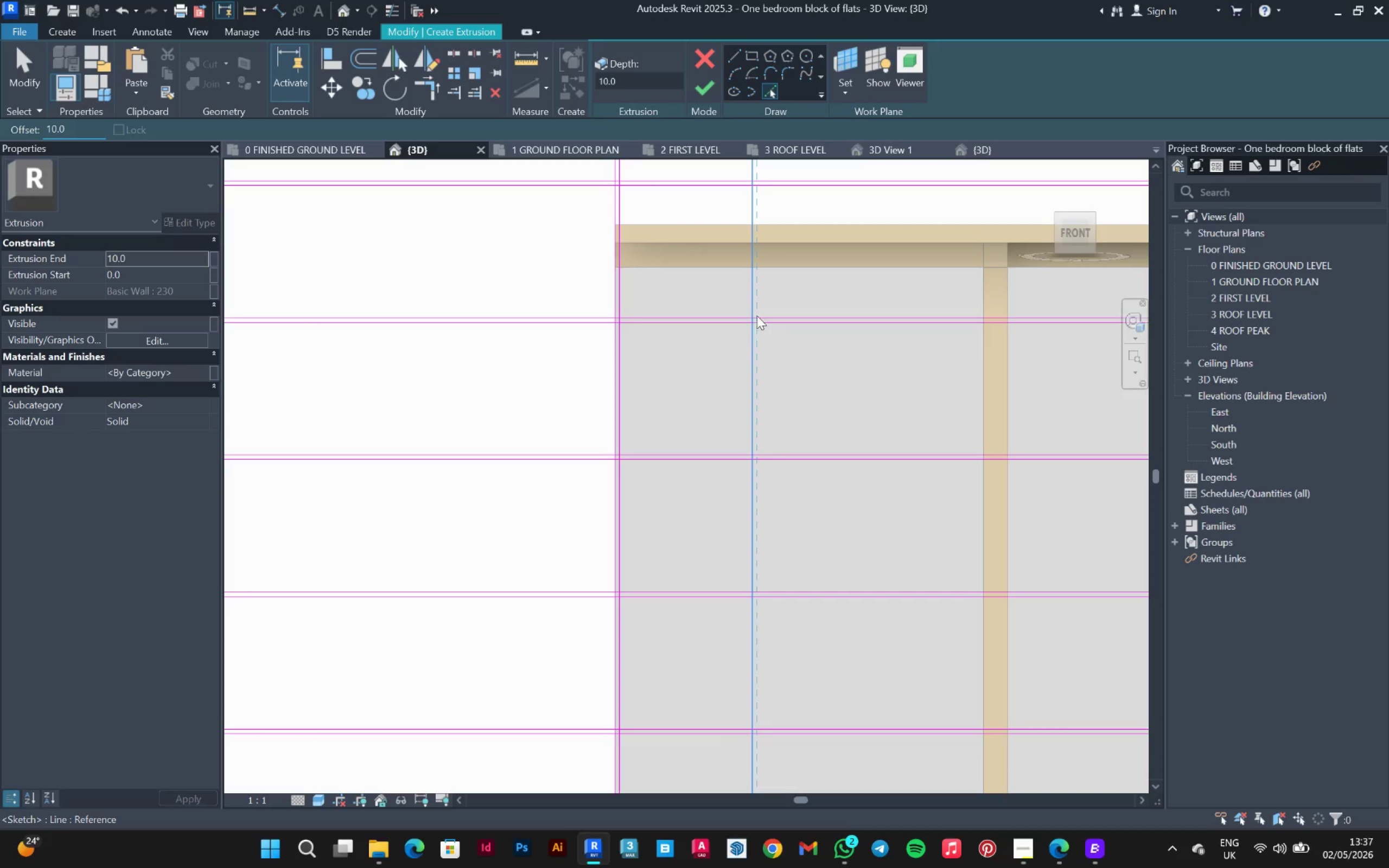 
left_click([757, 308])
 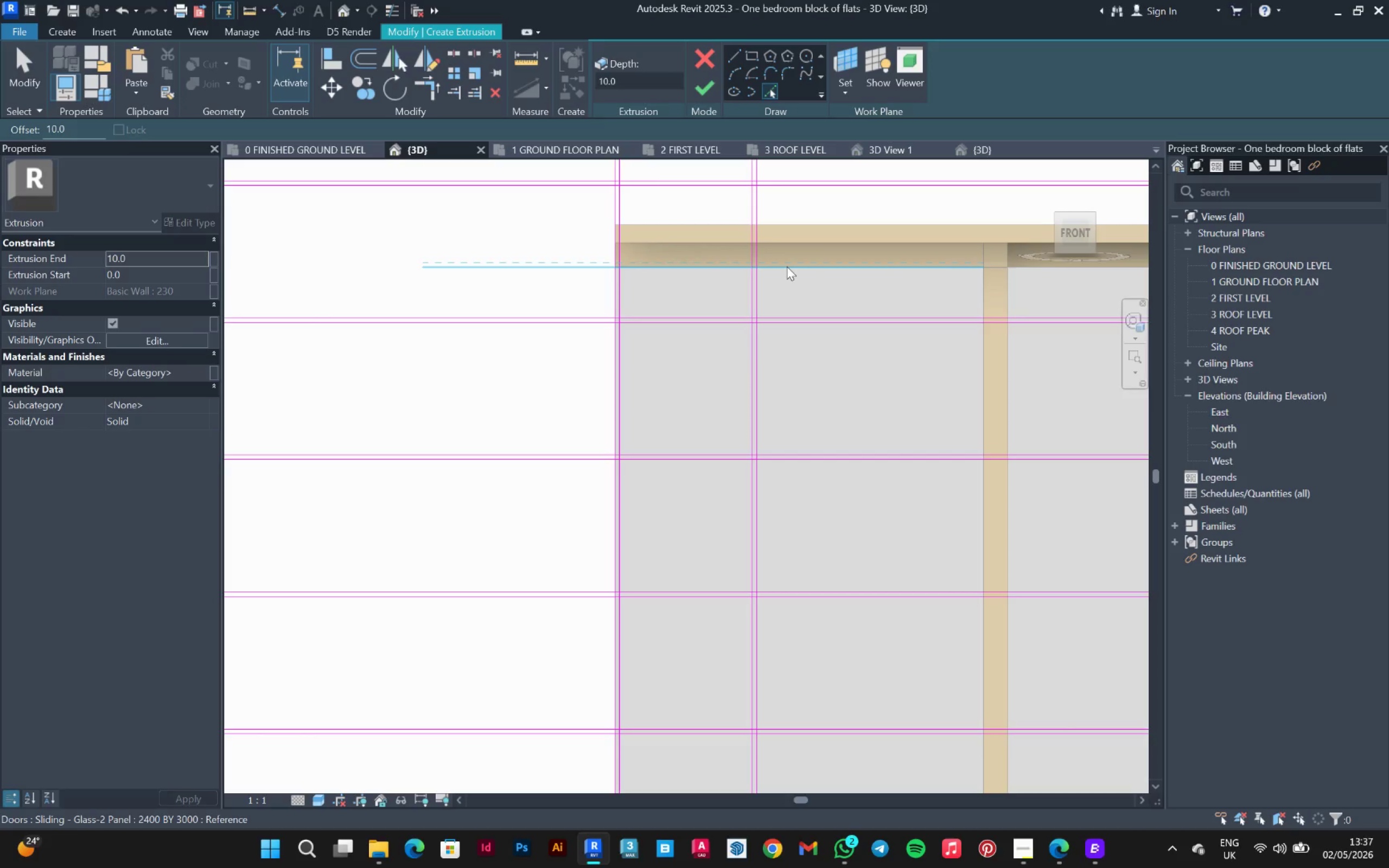 
key(Escape)
 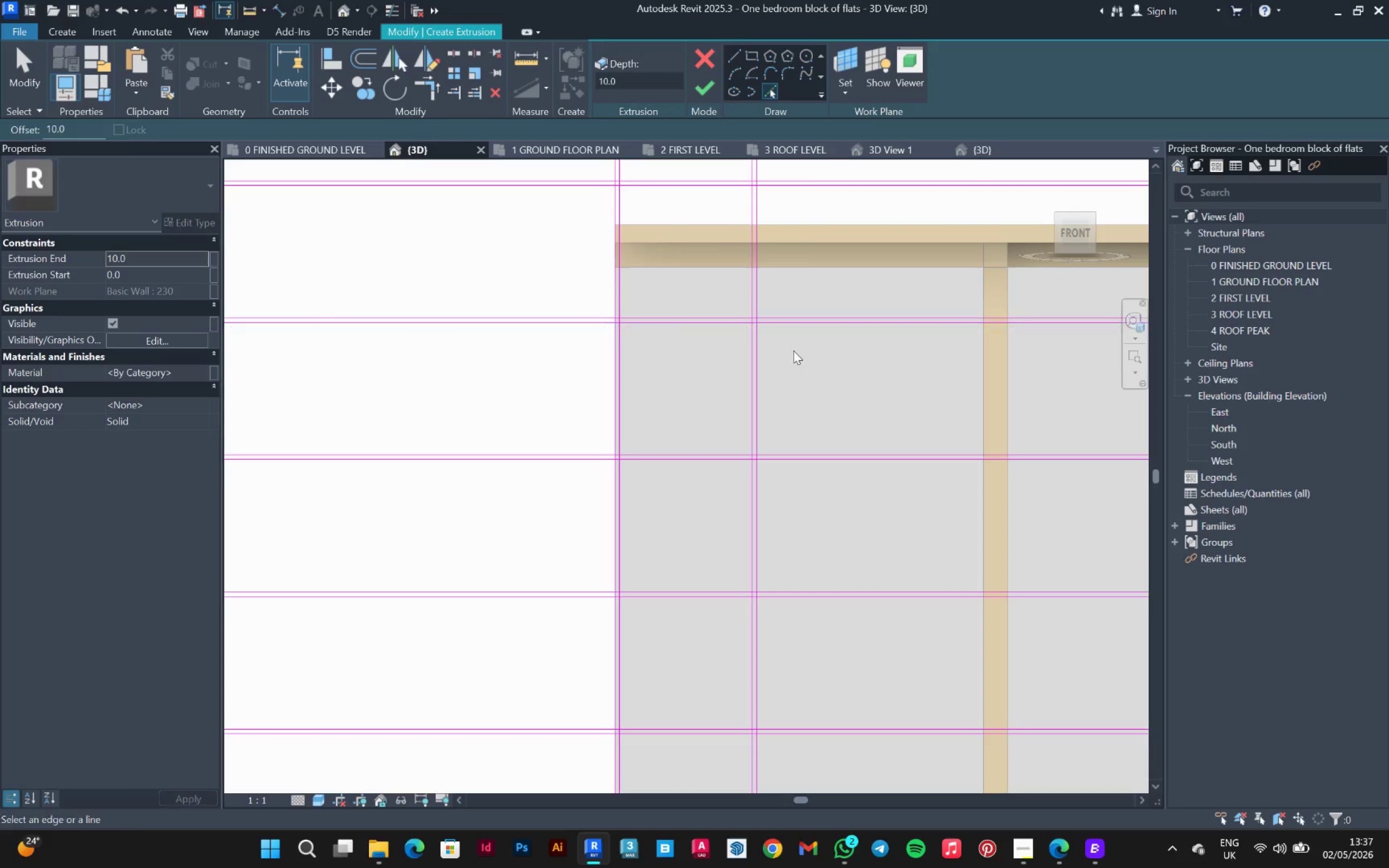 
key(Escape)
 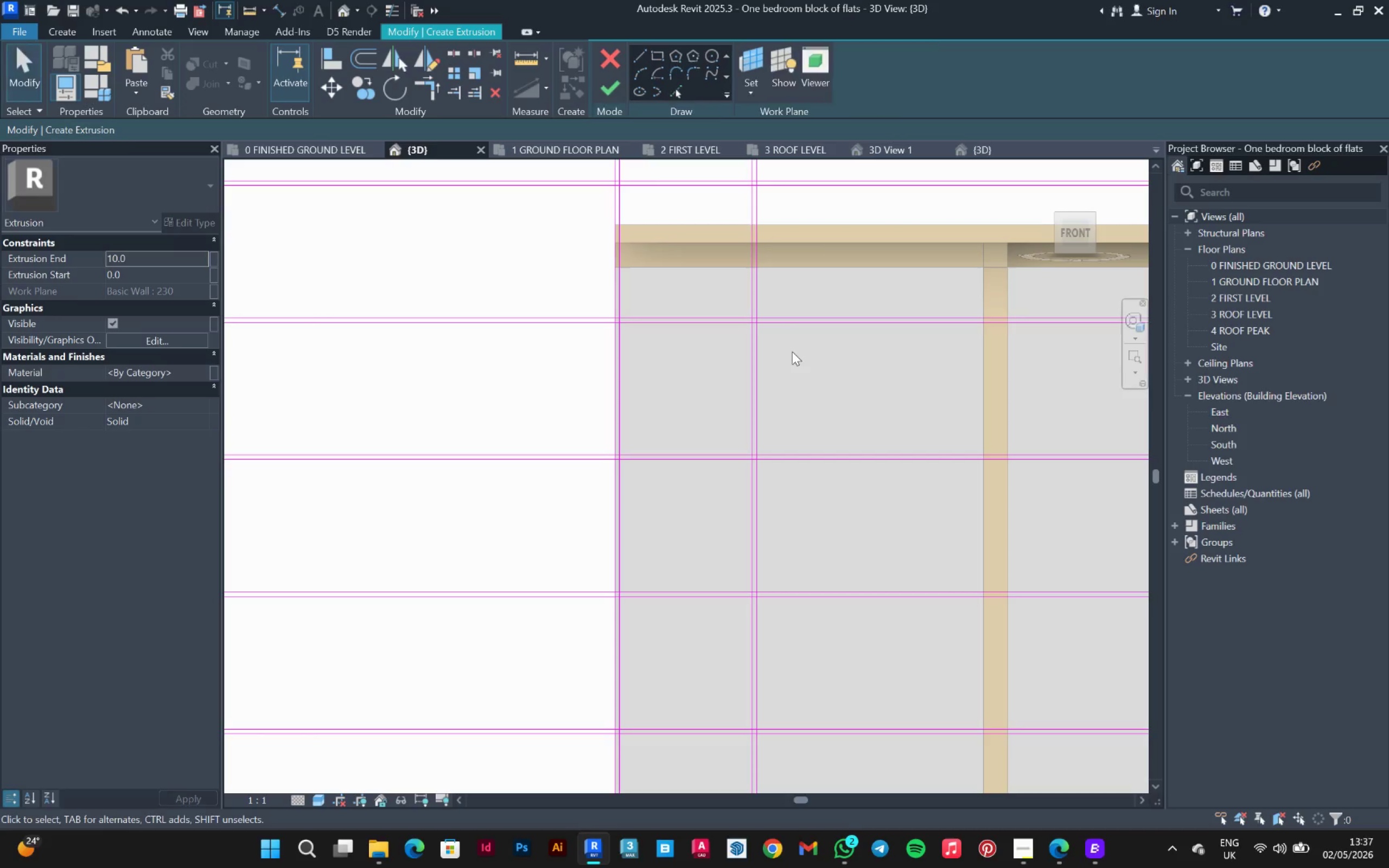 
left_click_drag(start_coordinate=[792, 352], to_coordinate=[719, 399])
 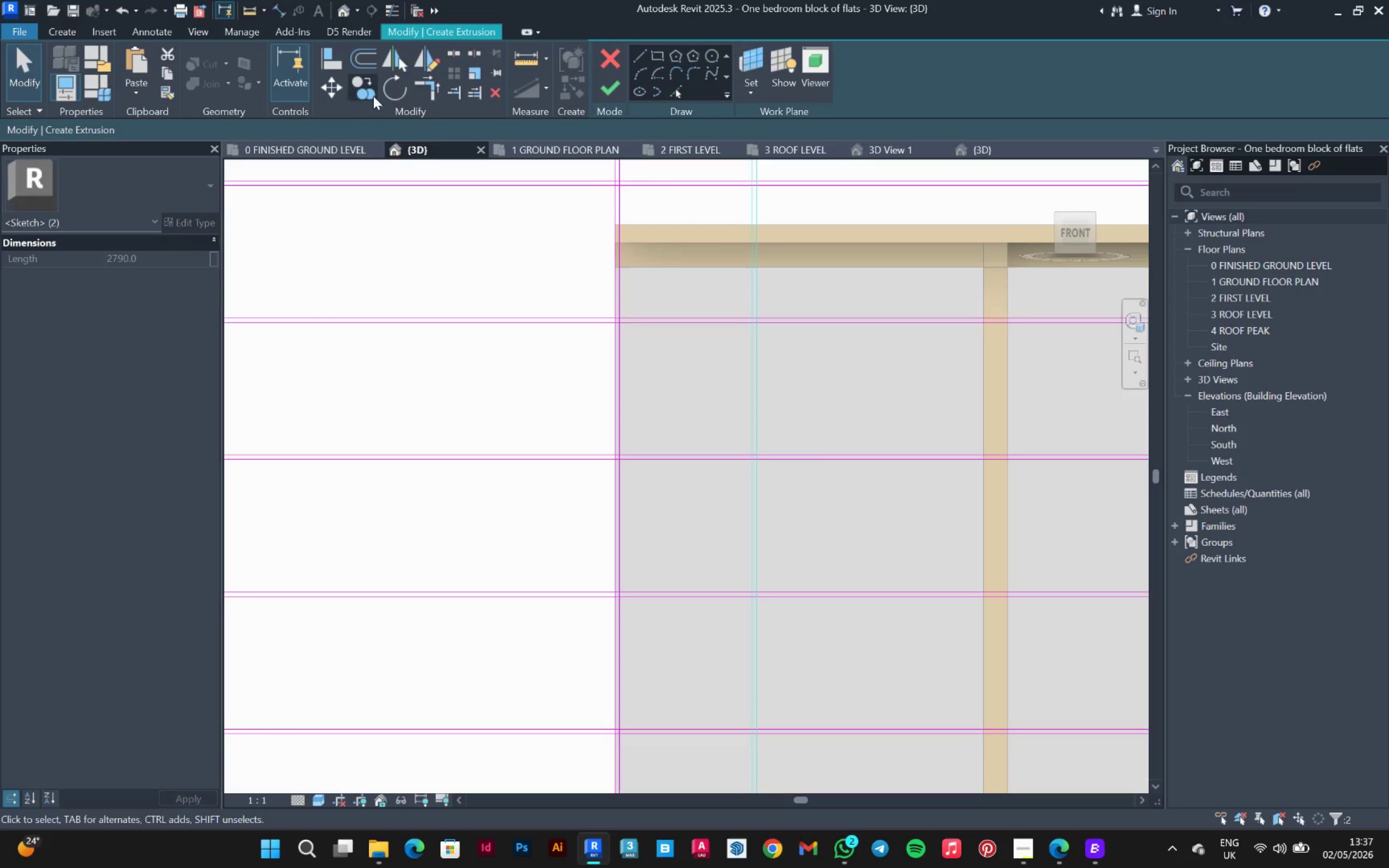 
left_click([377, 90])
 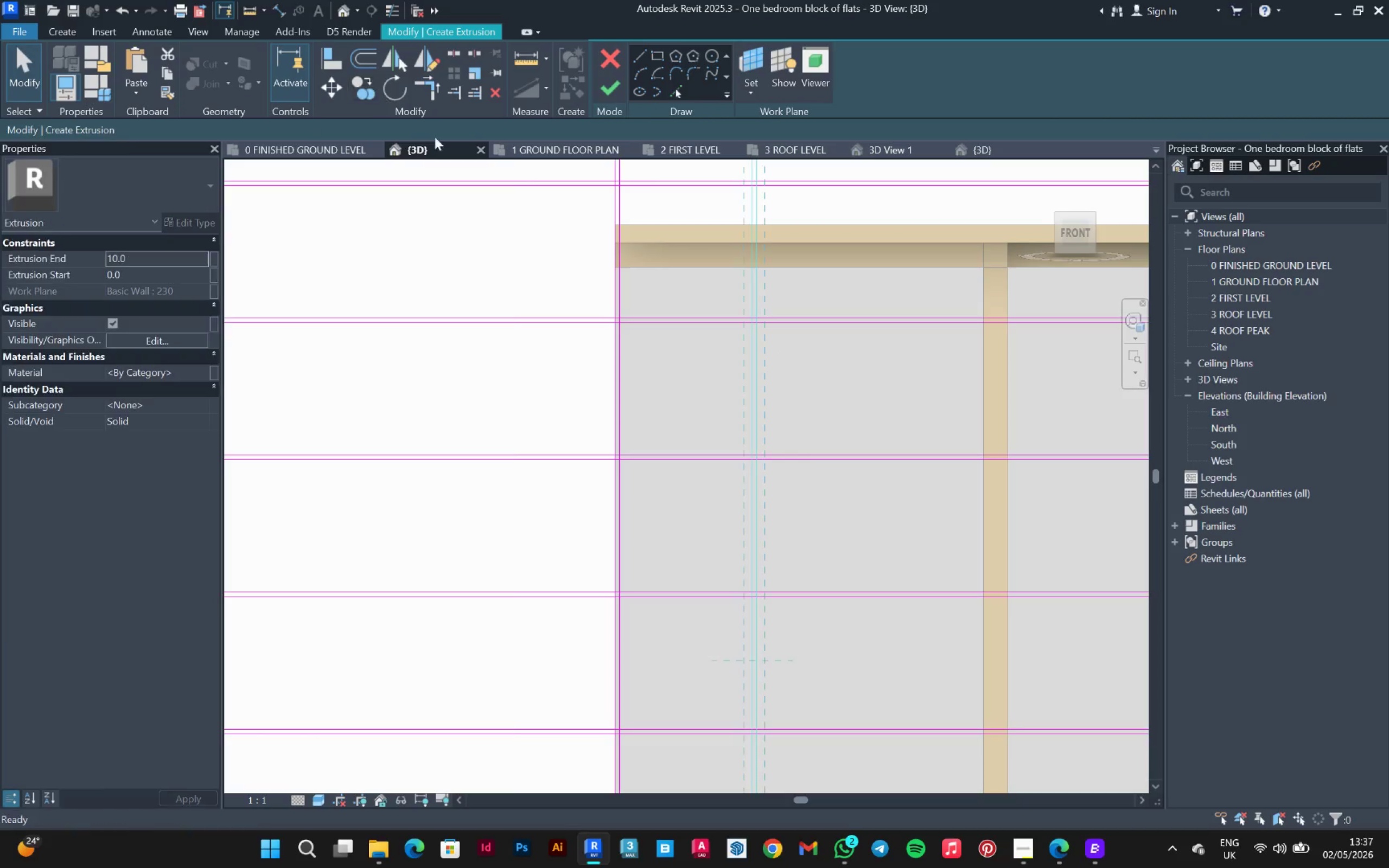 
scroll: coordinate [609, 290], scroll_direction: up, amount: 3.0
 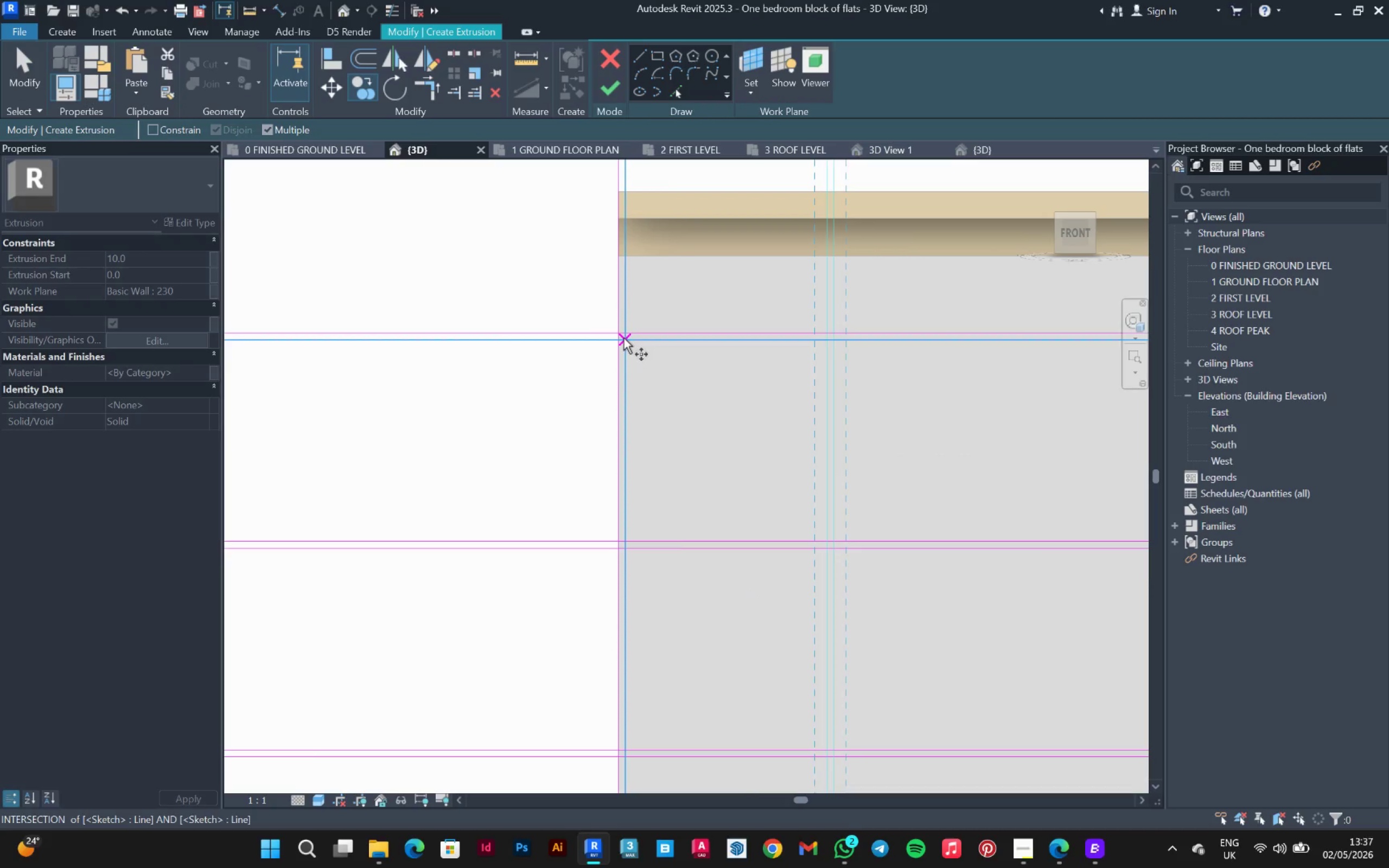 
left_click([623, 338])
 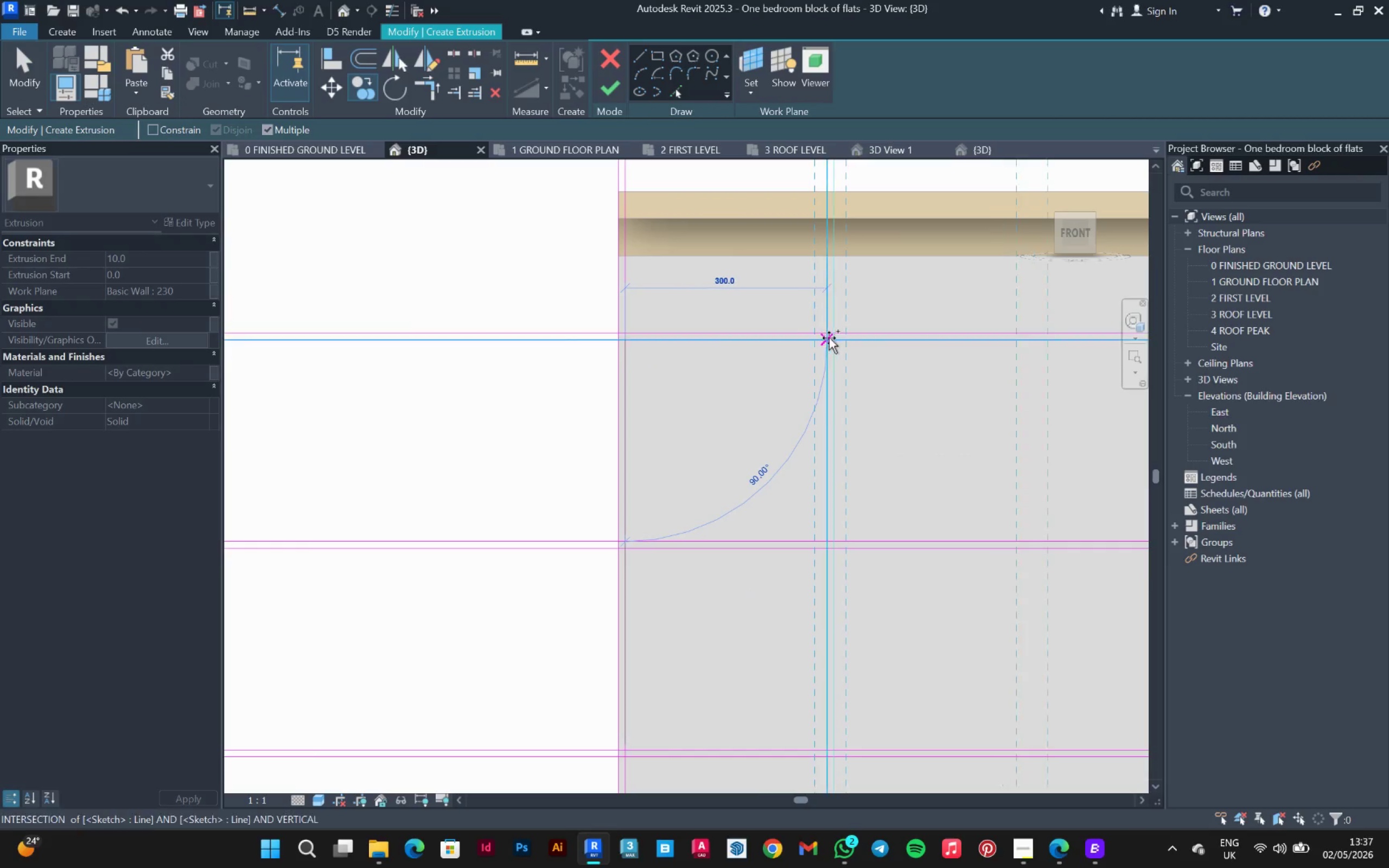 
left_click([831, 339])
 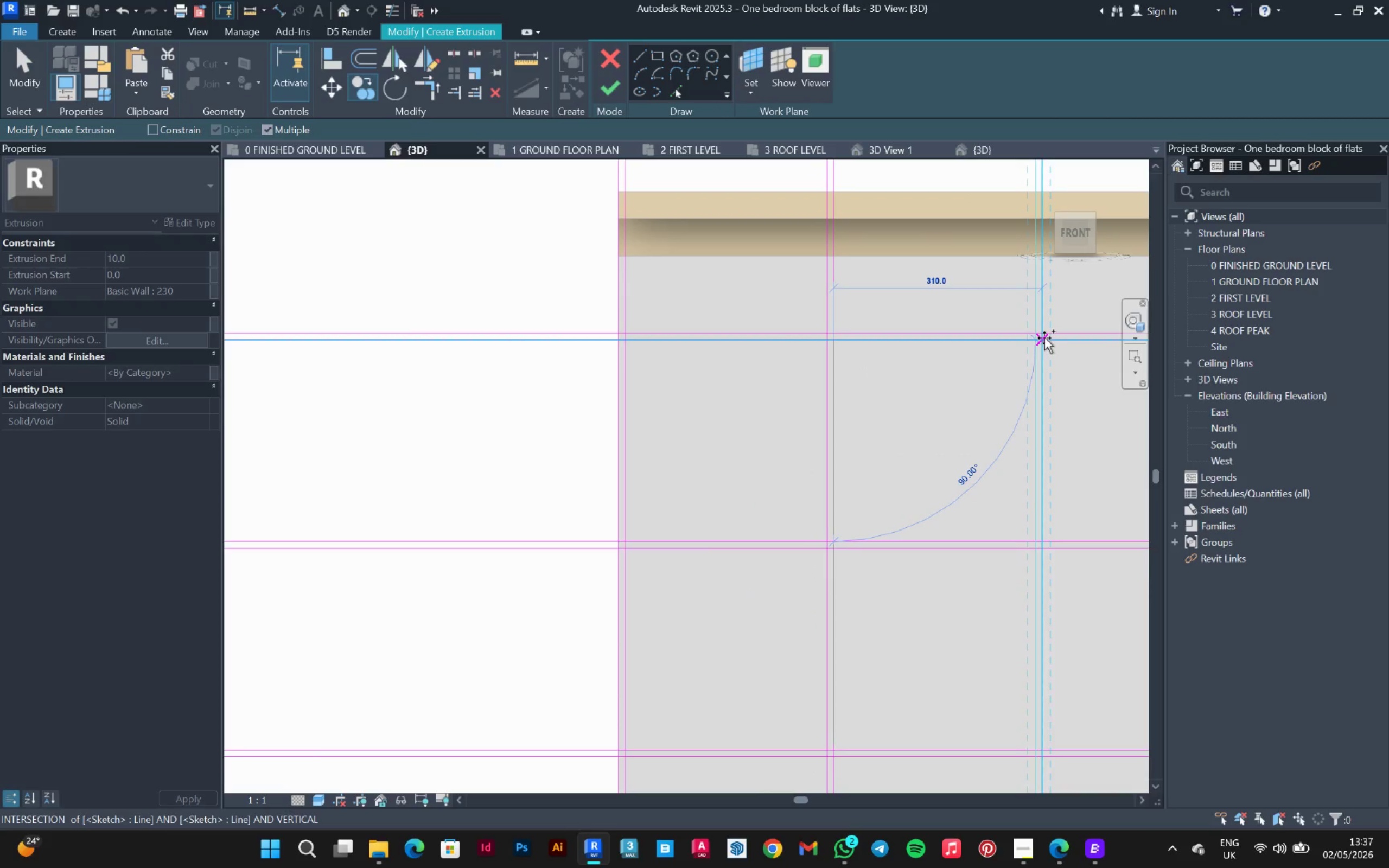 
left_click_drag(start_coordinate=[1044, 338], to_coordinate=[674, 359])
 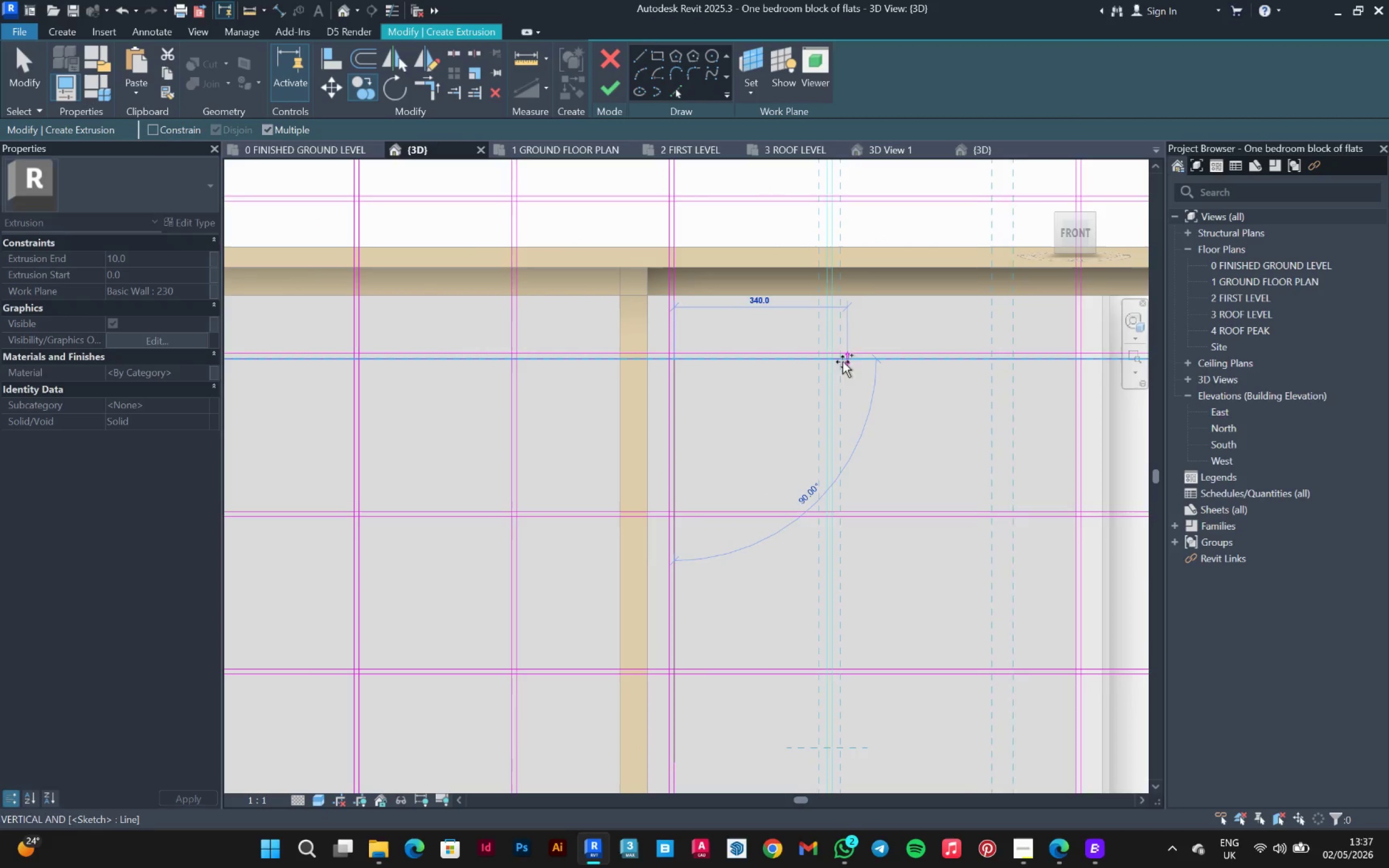 
scroll: coordinate [513, 373], scroll_direction: down, amount: 2.0
 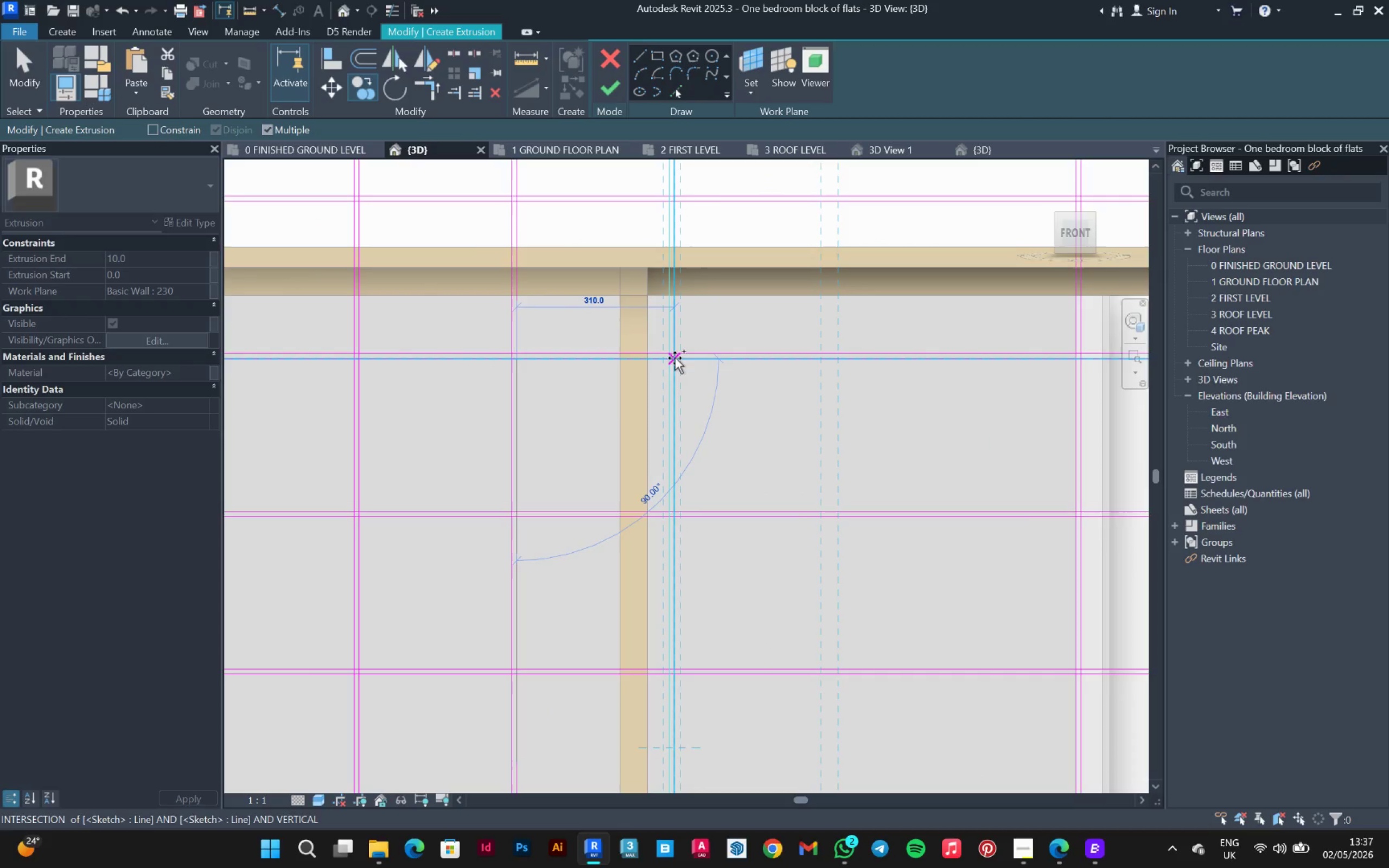 
left_click([674, 359])
 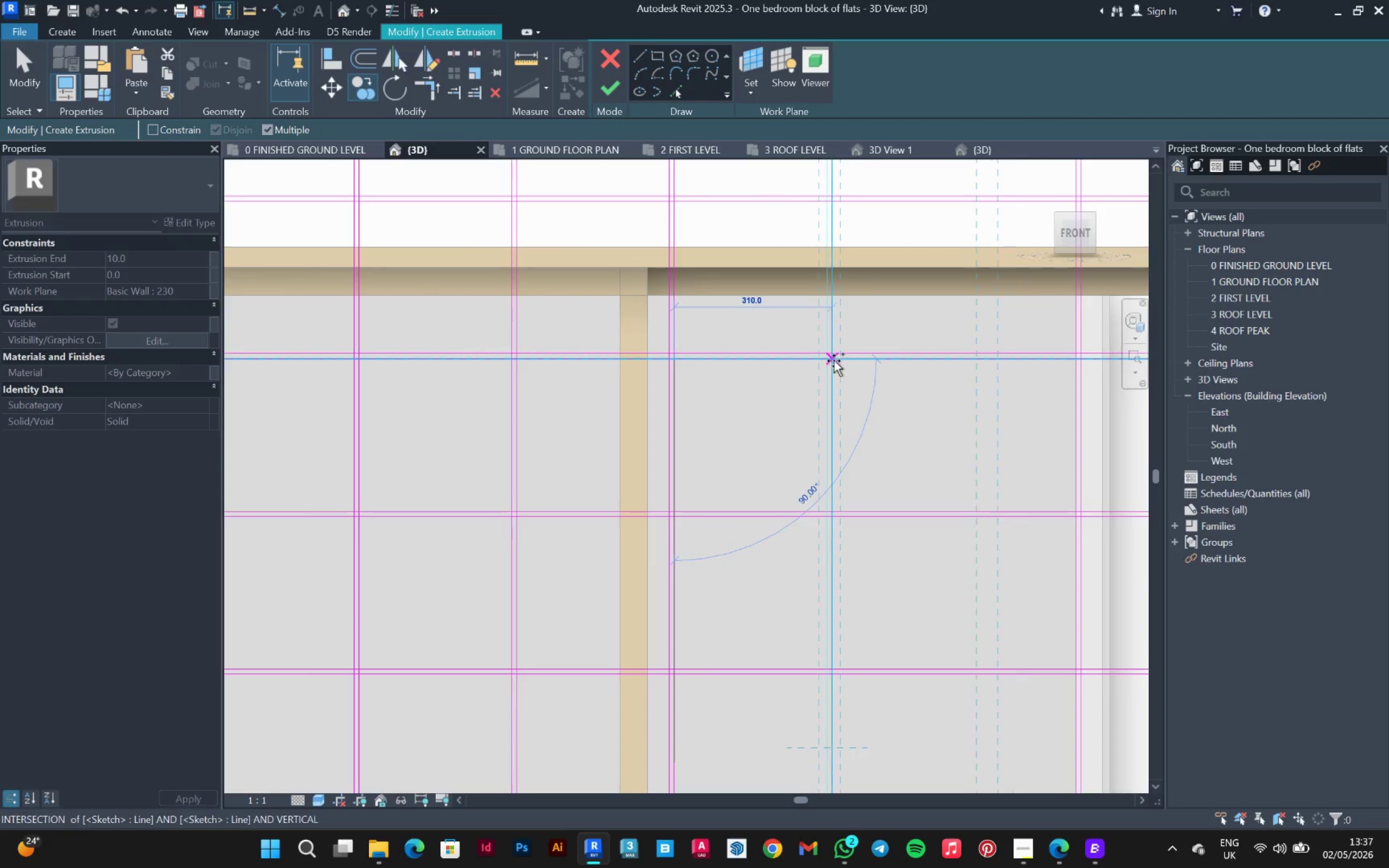 
left_click_drag(start_coordinate=[832, 360], to_coordinate=[764, 440])
 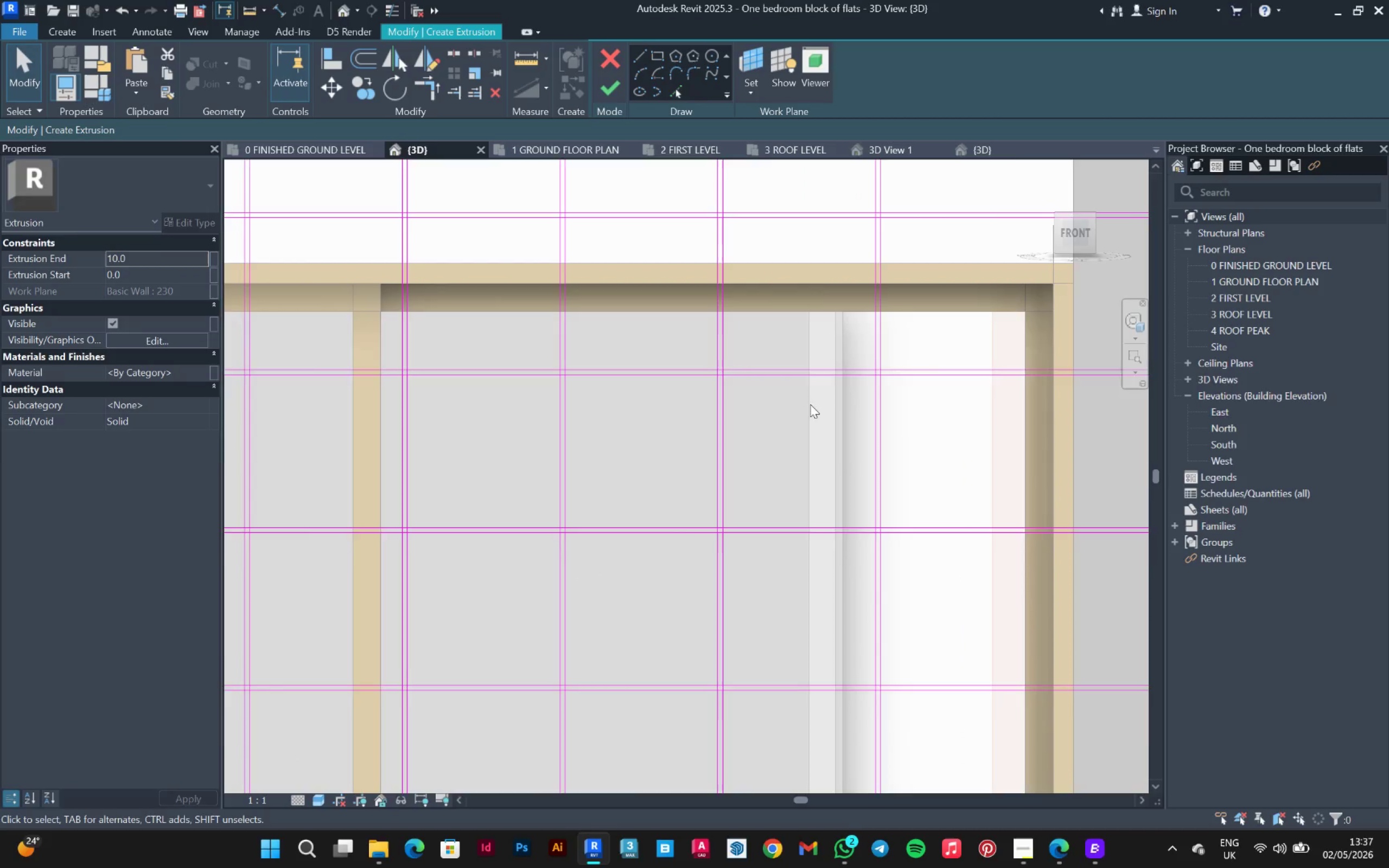 
key(Escape)
 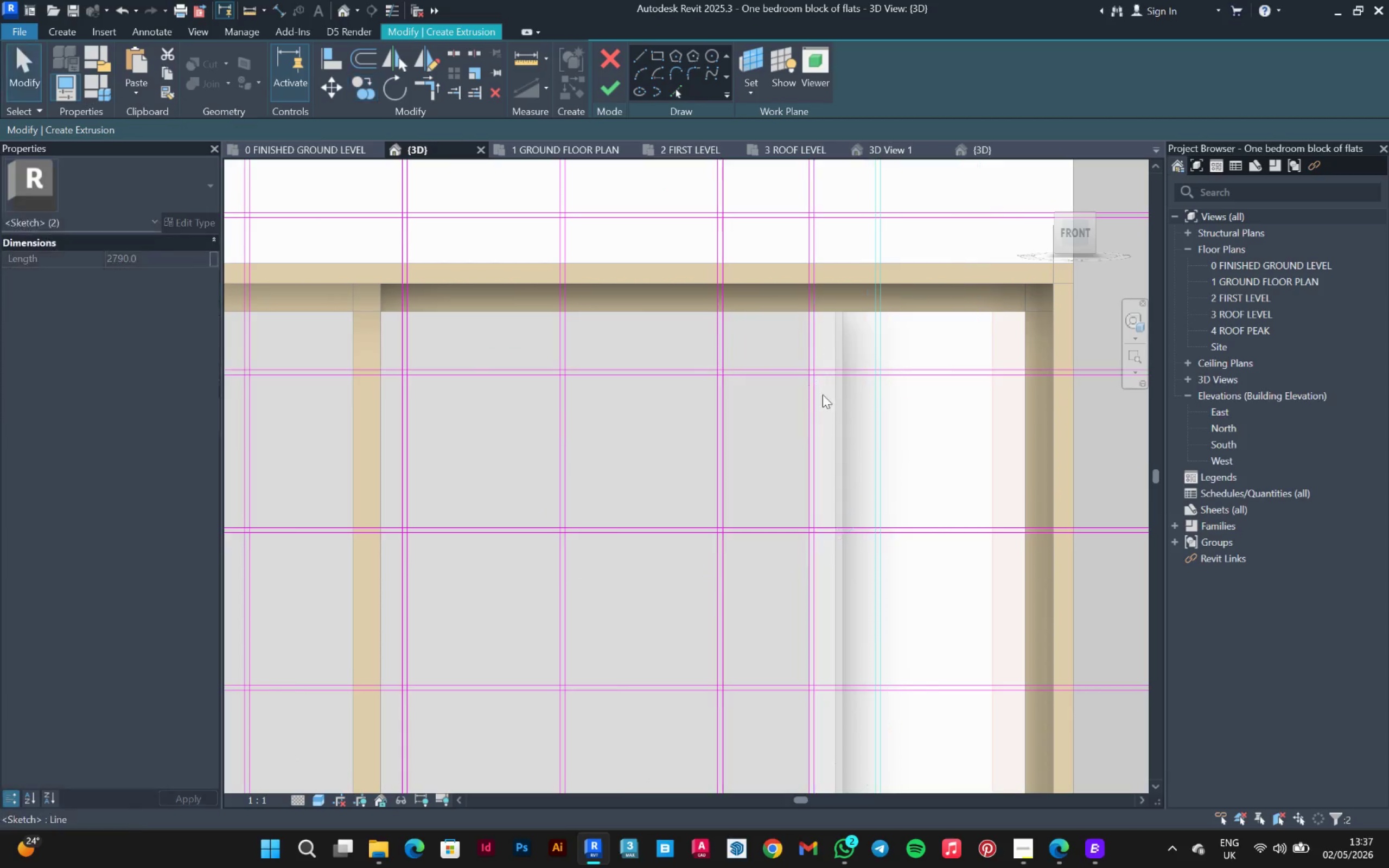 
key(Escape)
 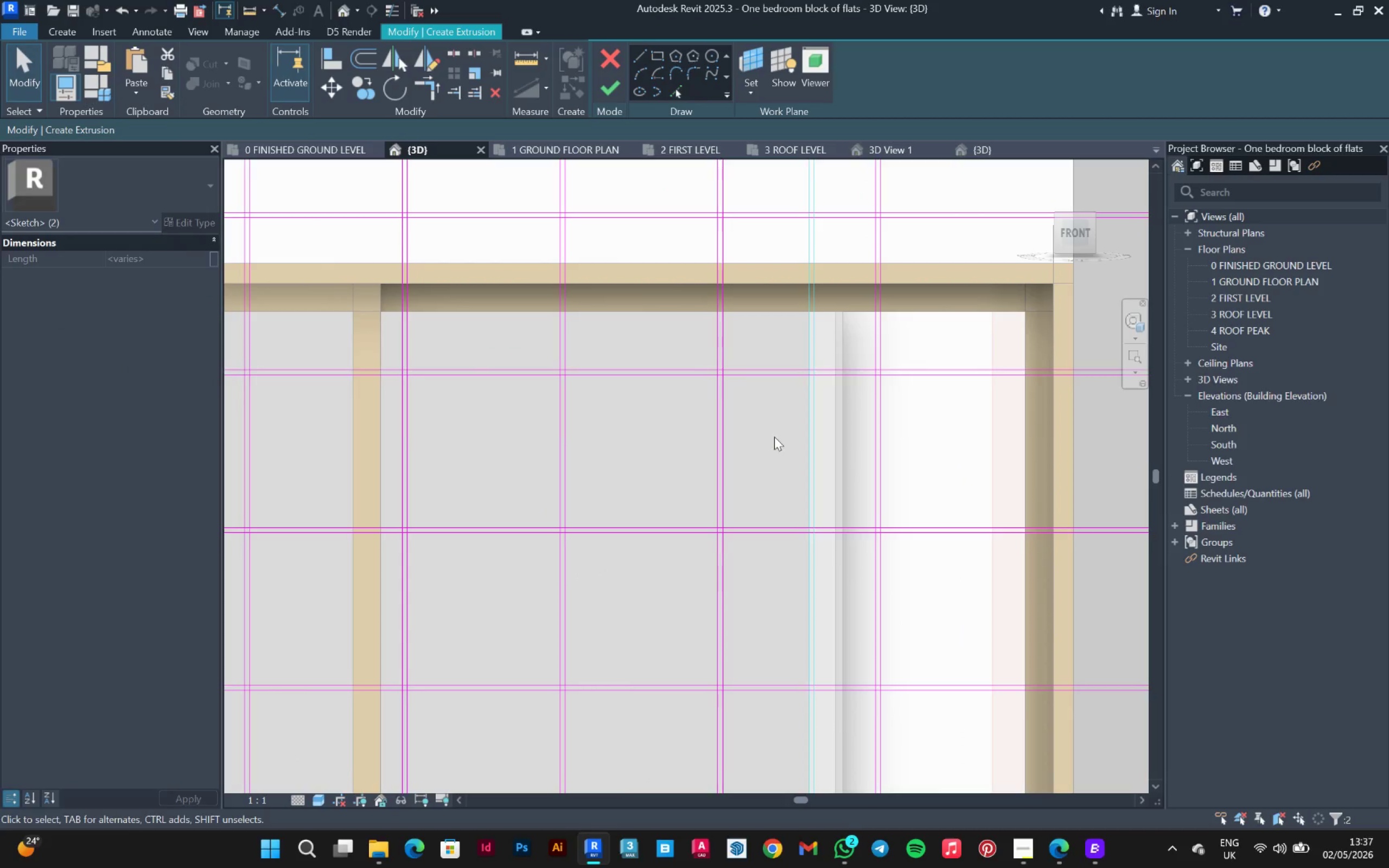 
key(Delete)
 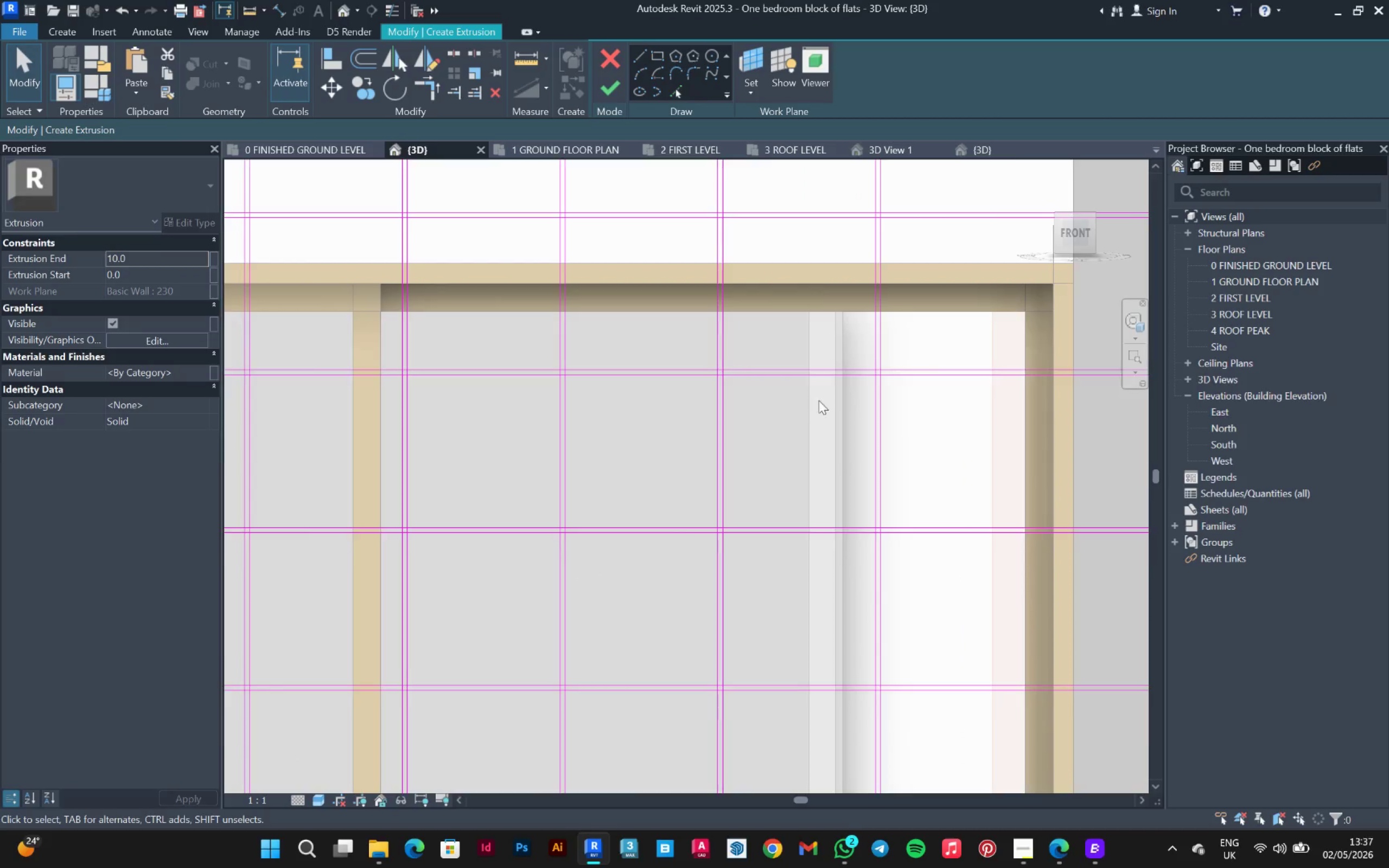 
scroll: coordinate [823, 382], scroll_direction: down, amount: 8.0
 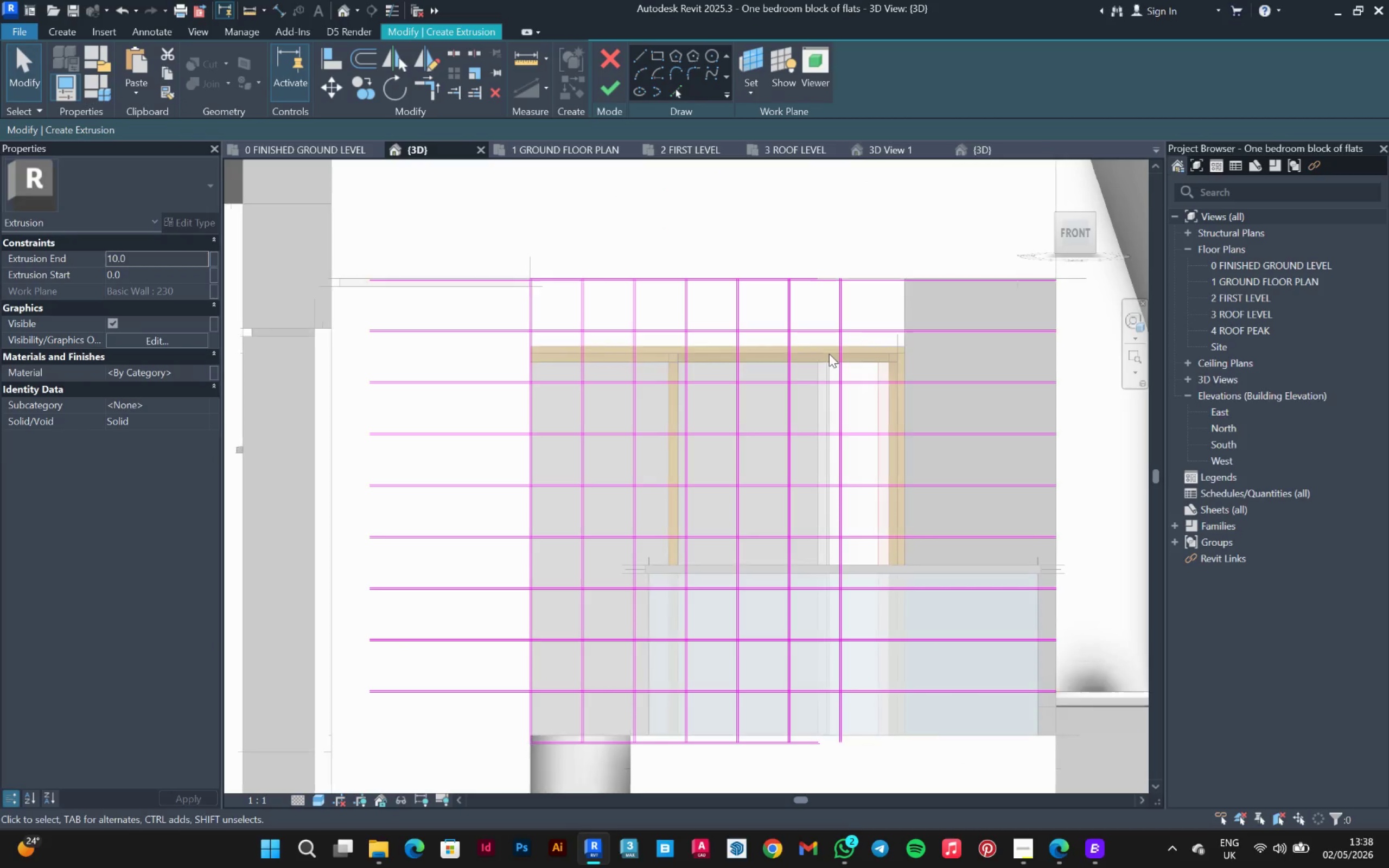 
scroll: coordinate [924, 312], scroll_direction: none, amount: 0.0
 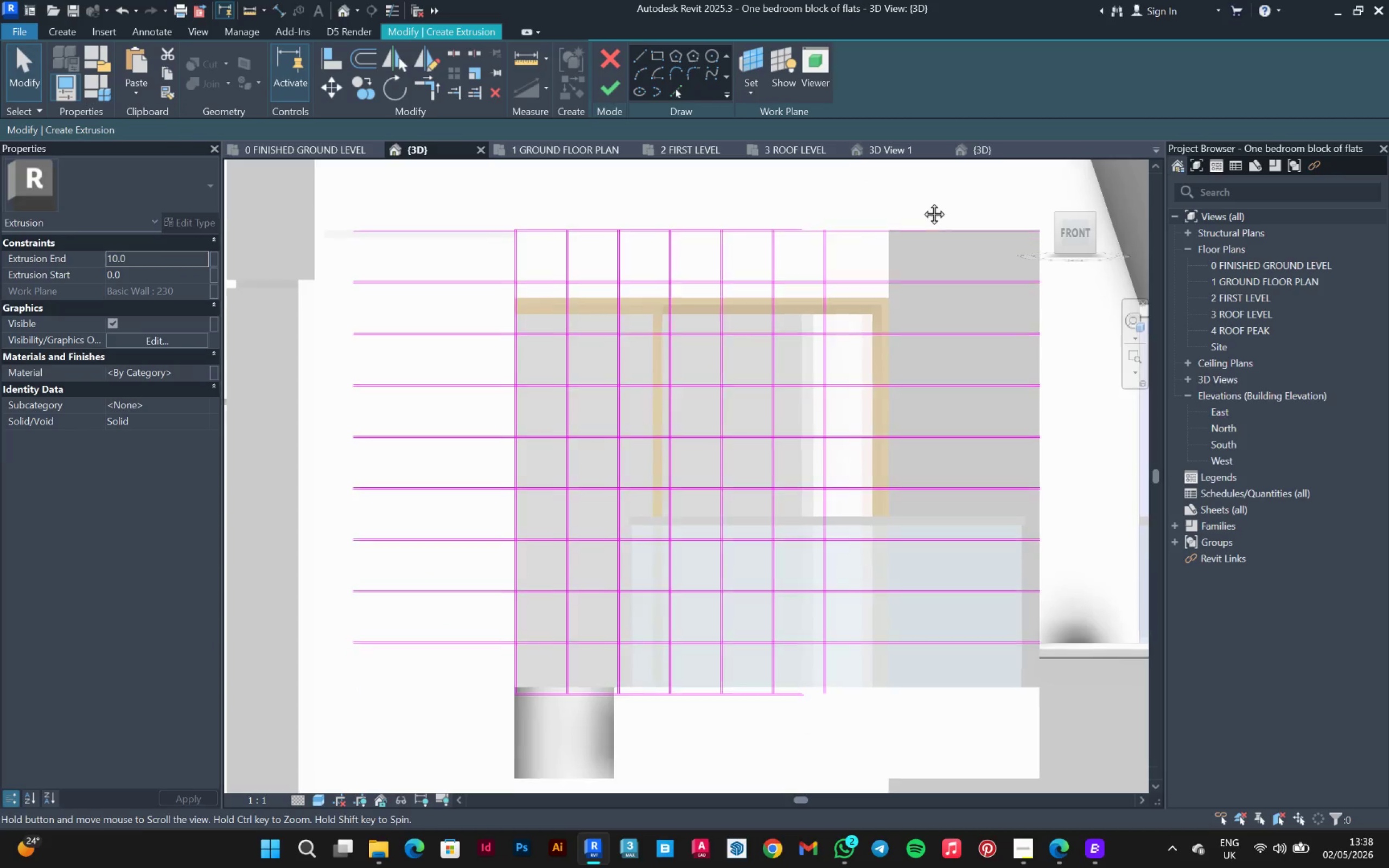 
scroll: coordinate [876, 189], scroll_direction: up, amount: 2.0
 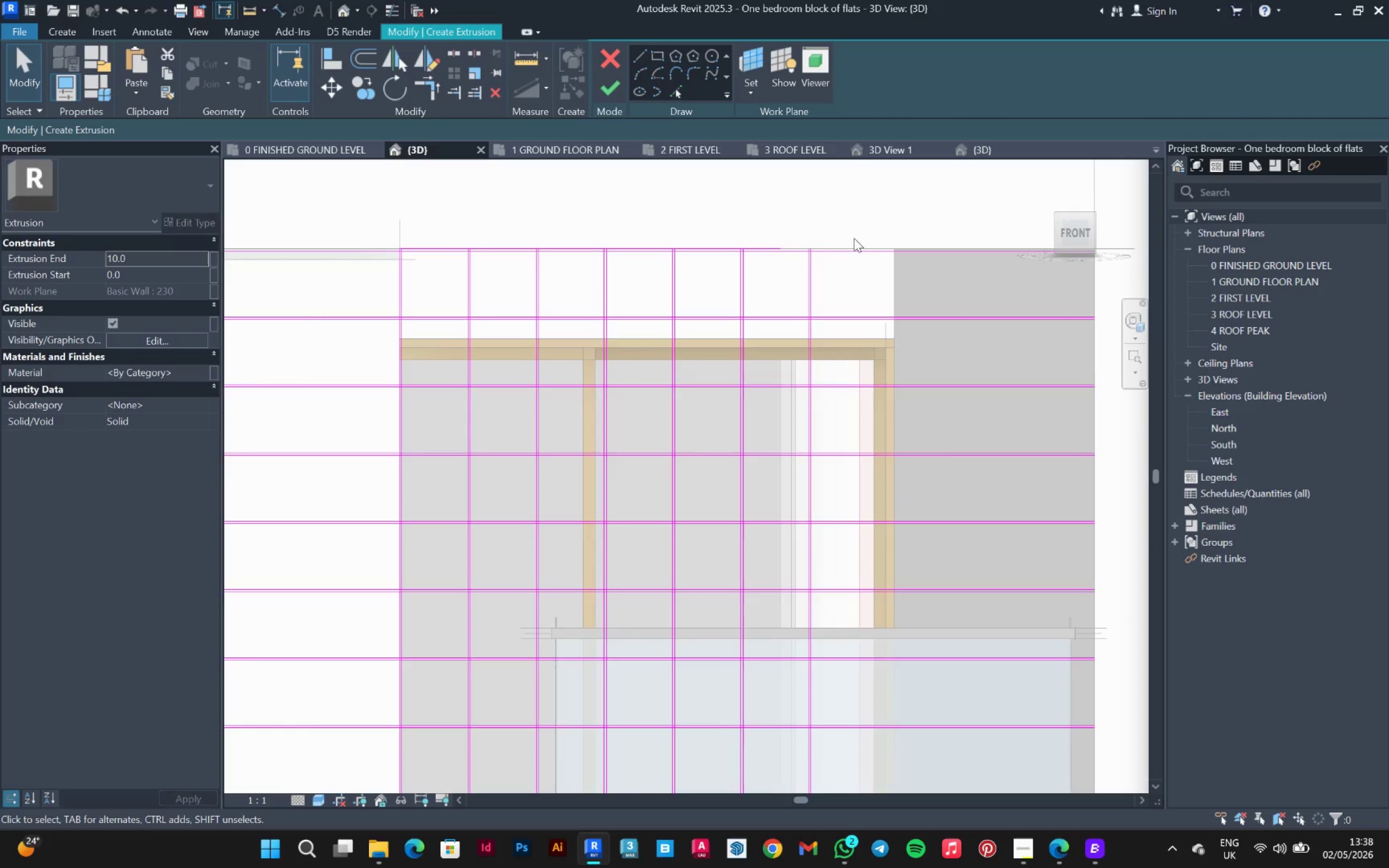 
scroll: coordinate [859, 238], scroll_direction: down, amount: 4.0
 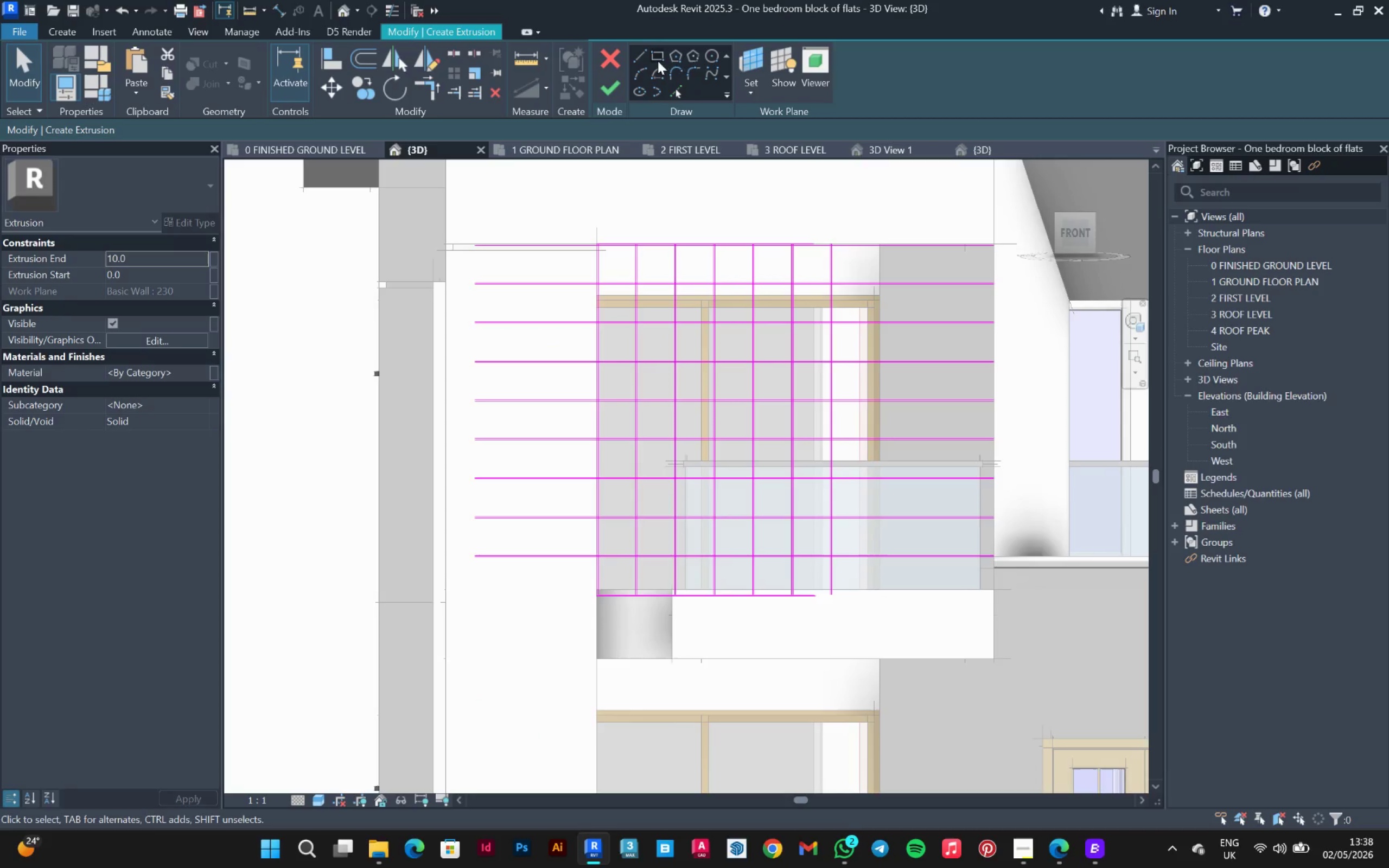 
left_click([659, 56])
 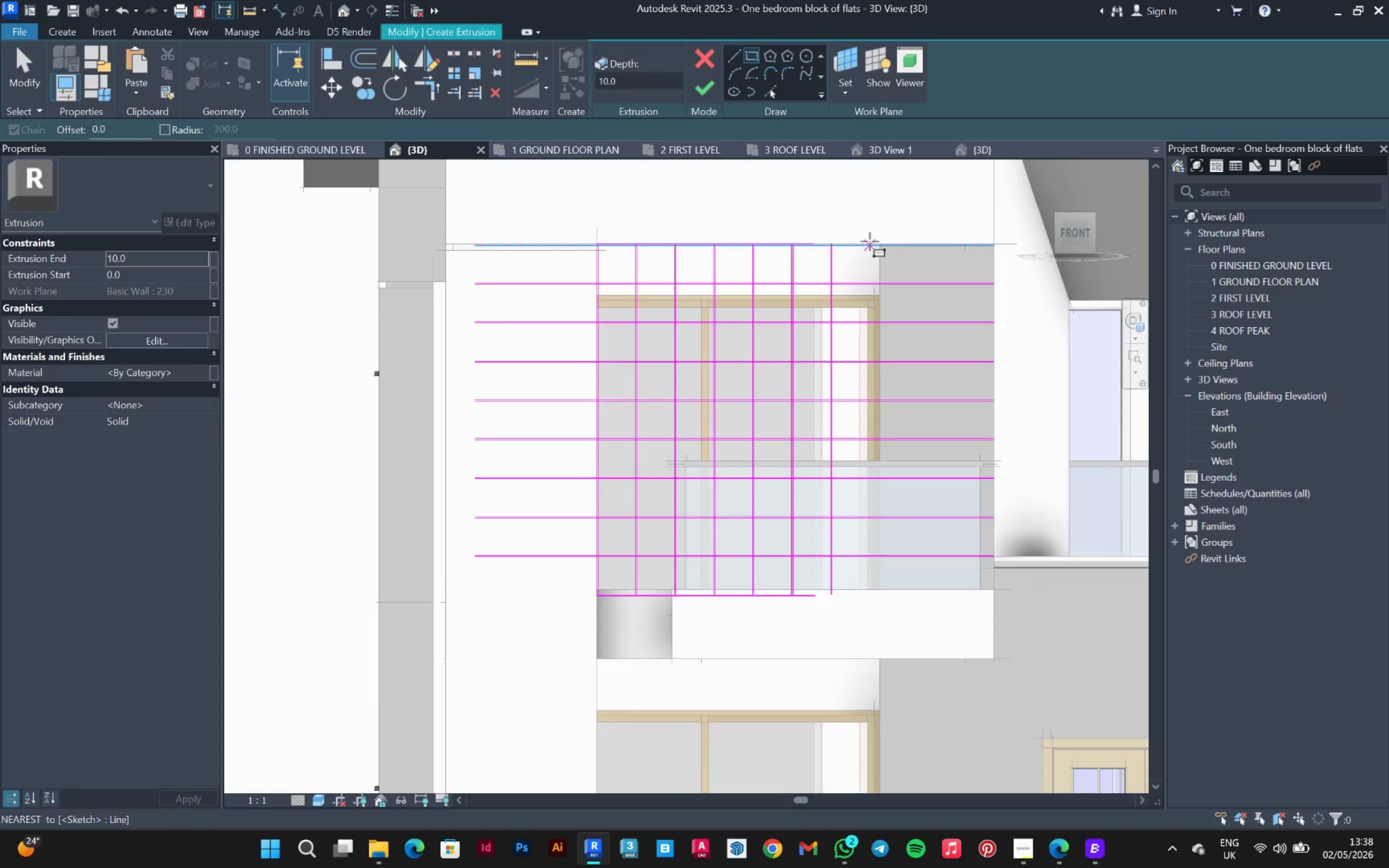 
key(Escape)
 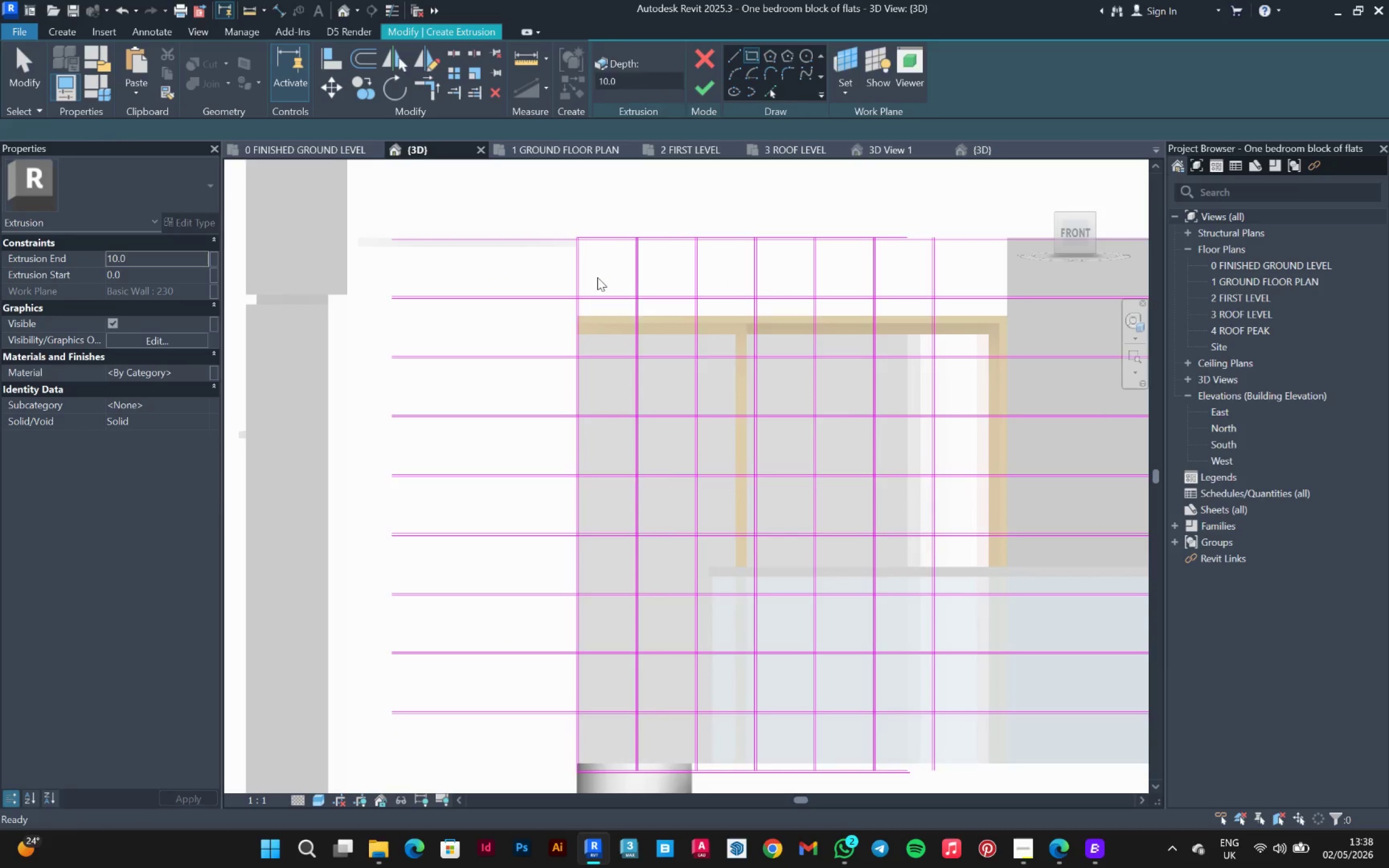 
key(Escape)
 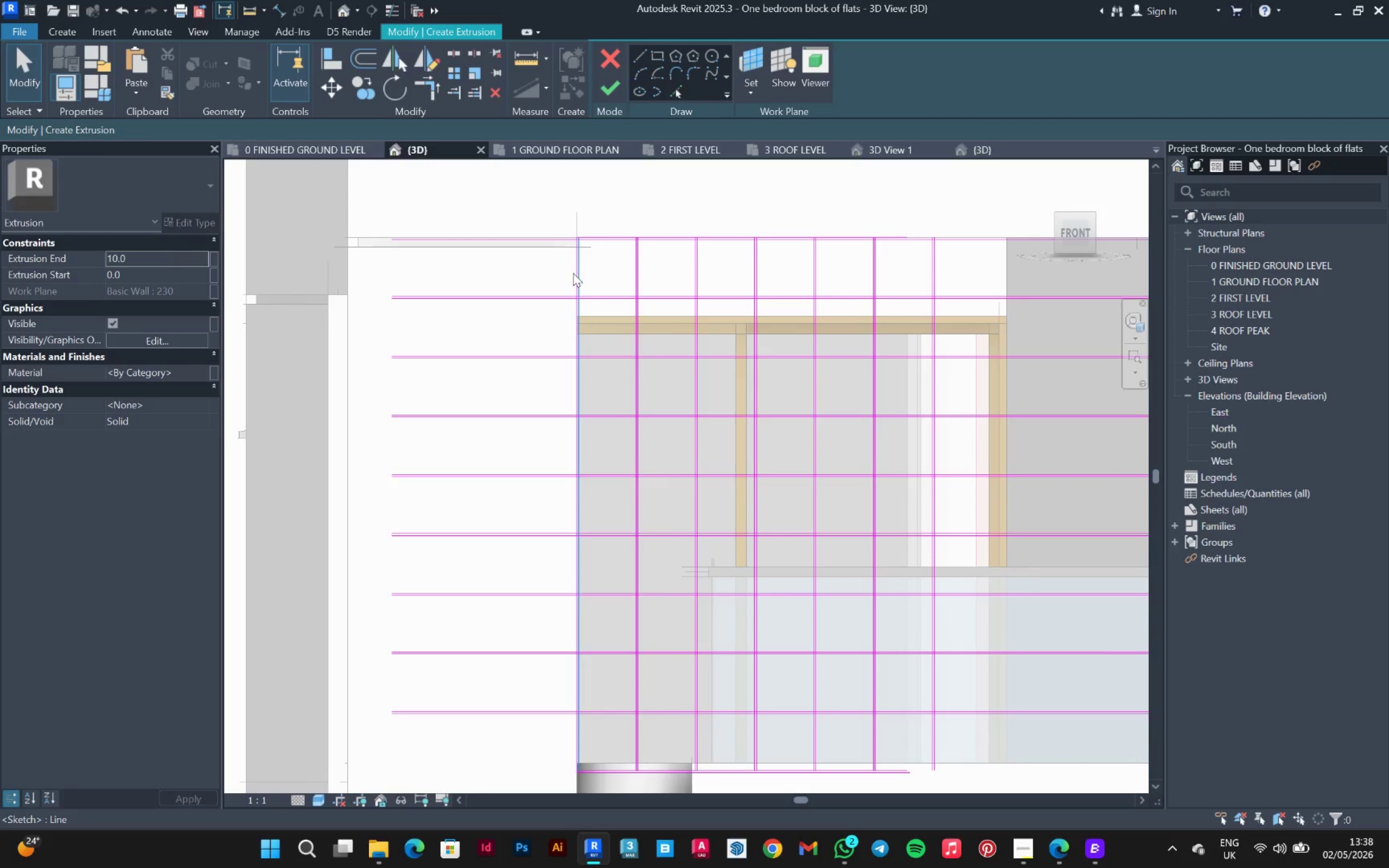 
scroll: coordinate [635, 257], scroll_direction: up, amount: 3.0
 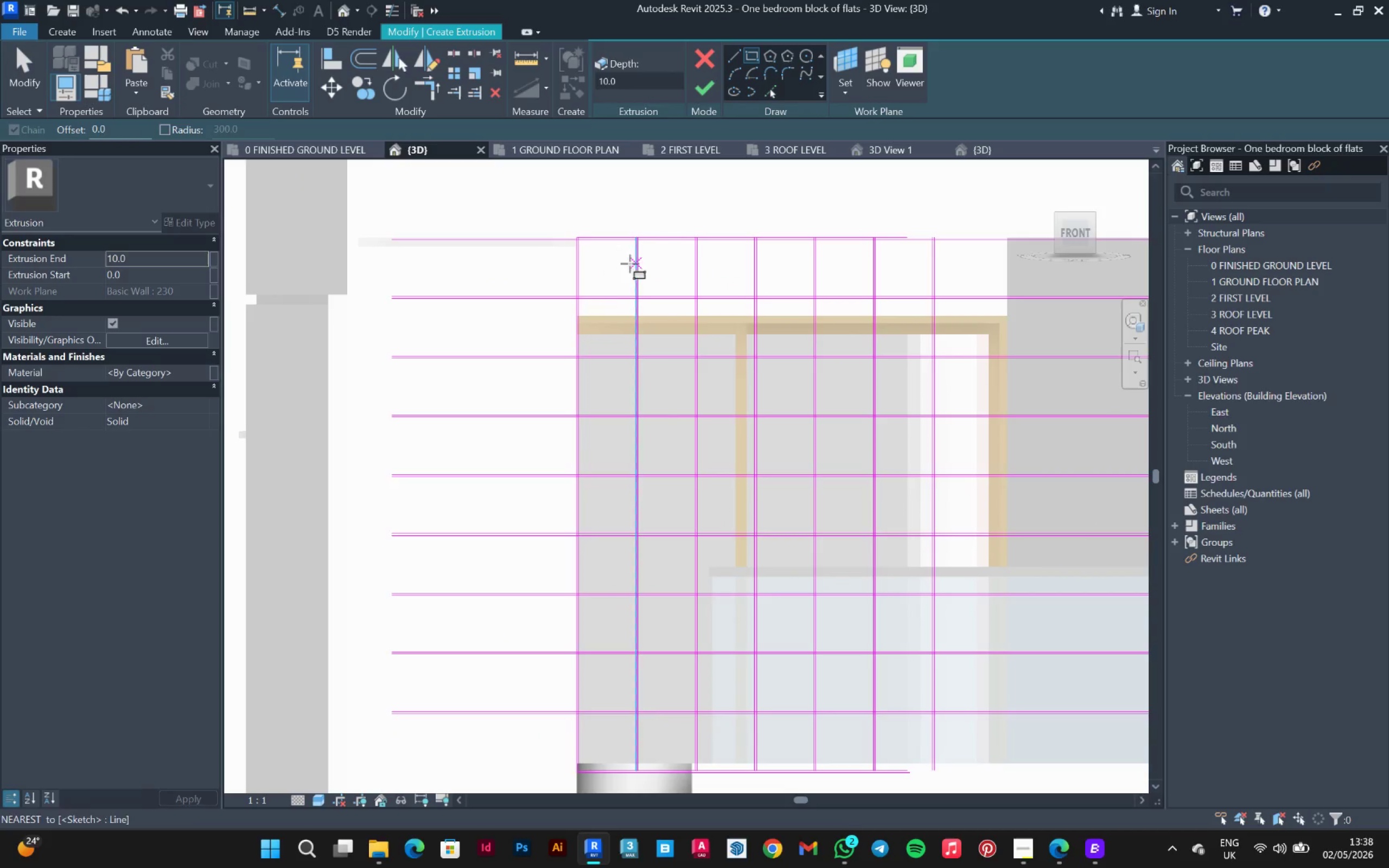 
left_click([573, 273])
 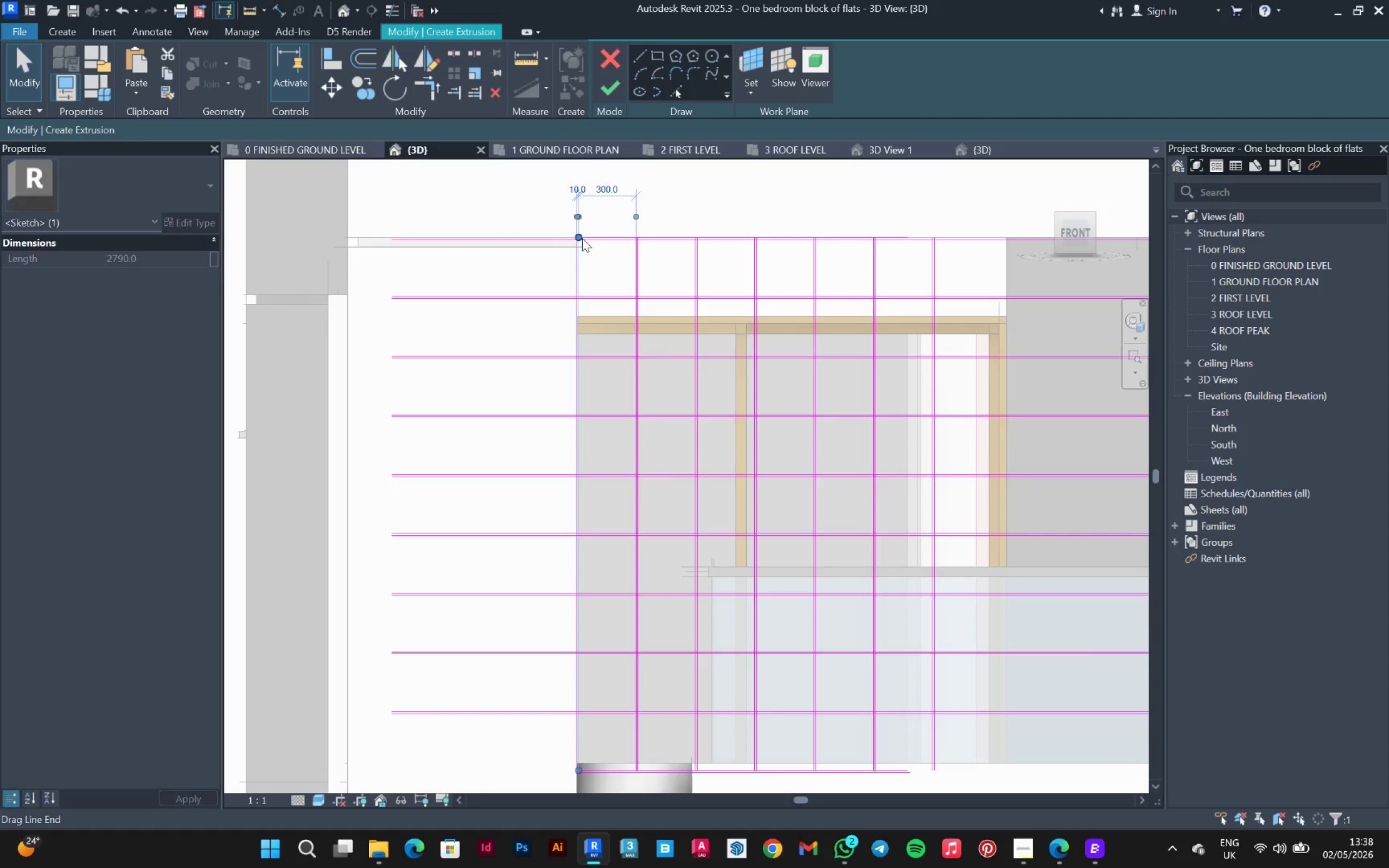 
left_click_drag(start_coordinate=[582, 238], to_coordinate=[576, 193])
 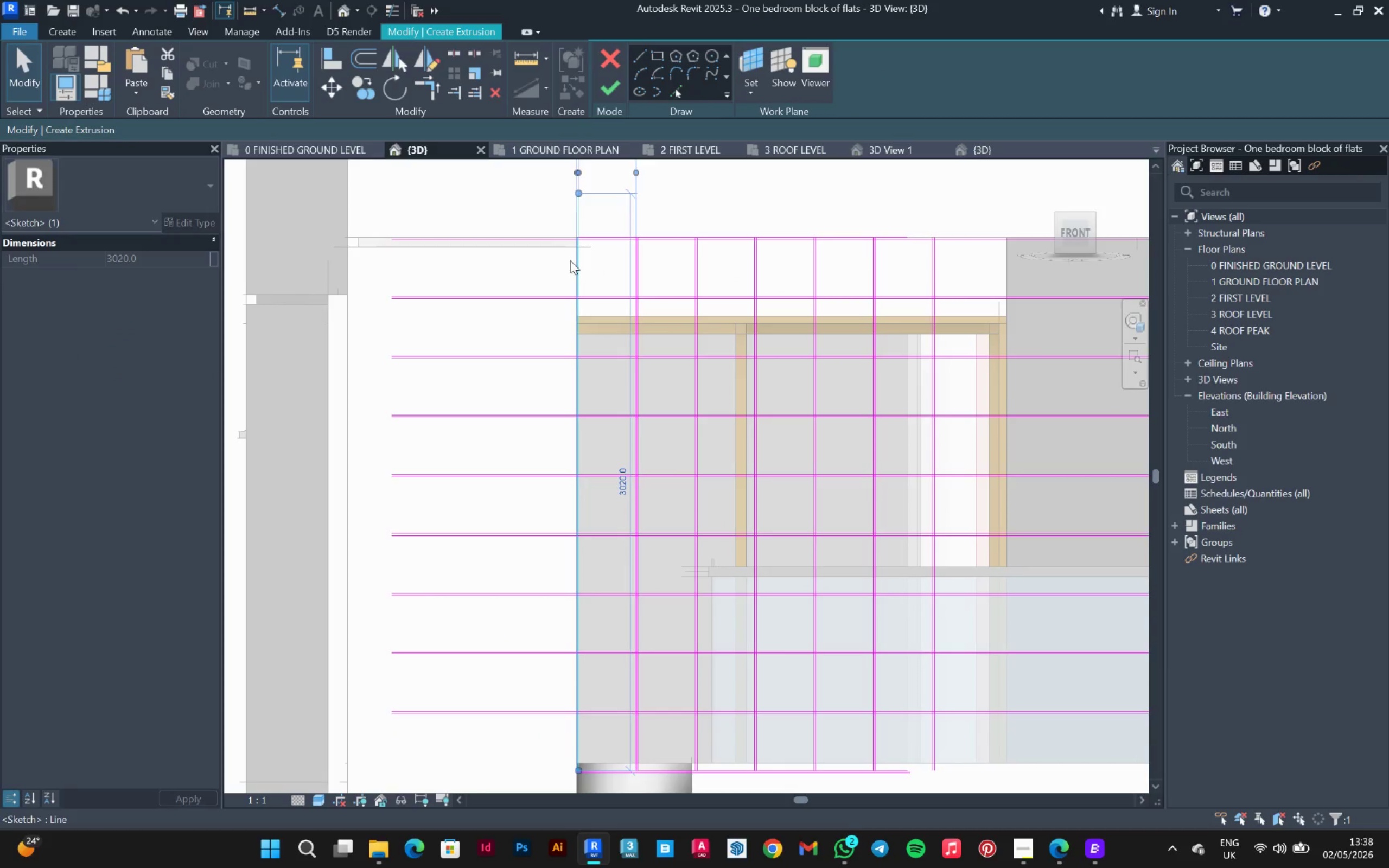 
left_click([570, 261])
 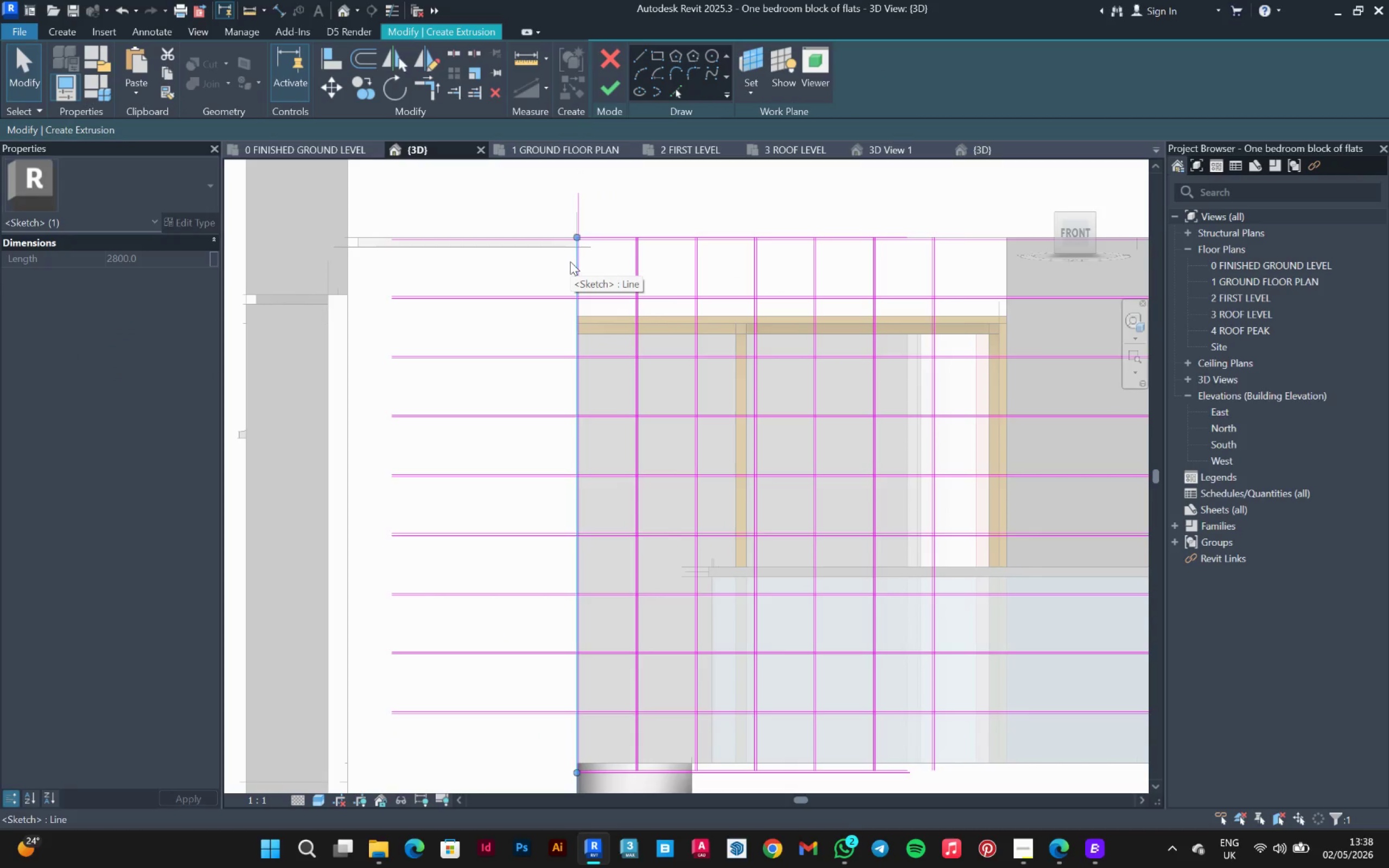 
key(PlayPause)
 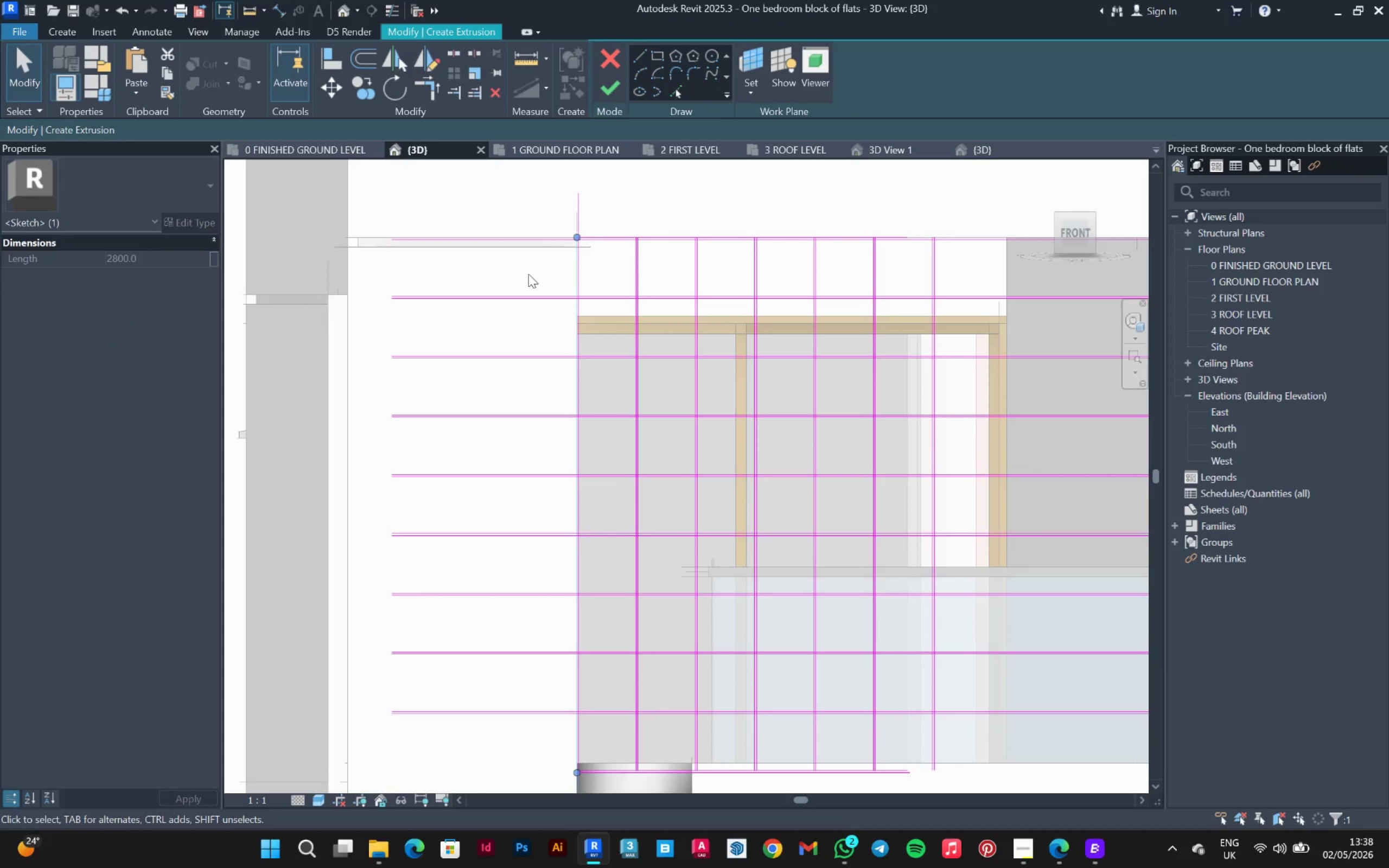 
left_click_drag(start_coordinate=[577, 236], to_coordinate=[572, 208])
 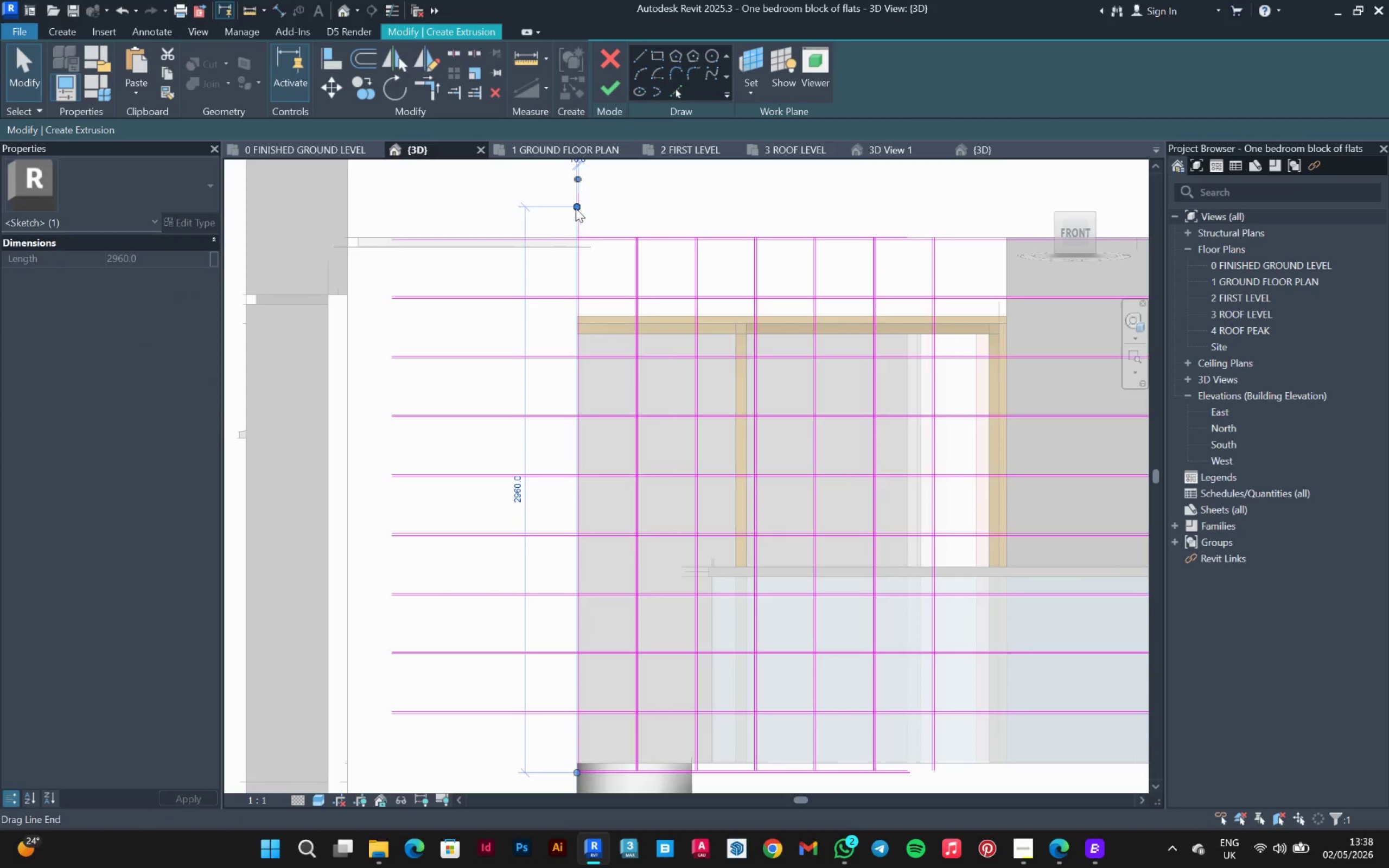 
scroll: coordinate [550, 584], scroll_direction: up, amount: 2.0
 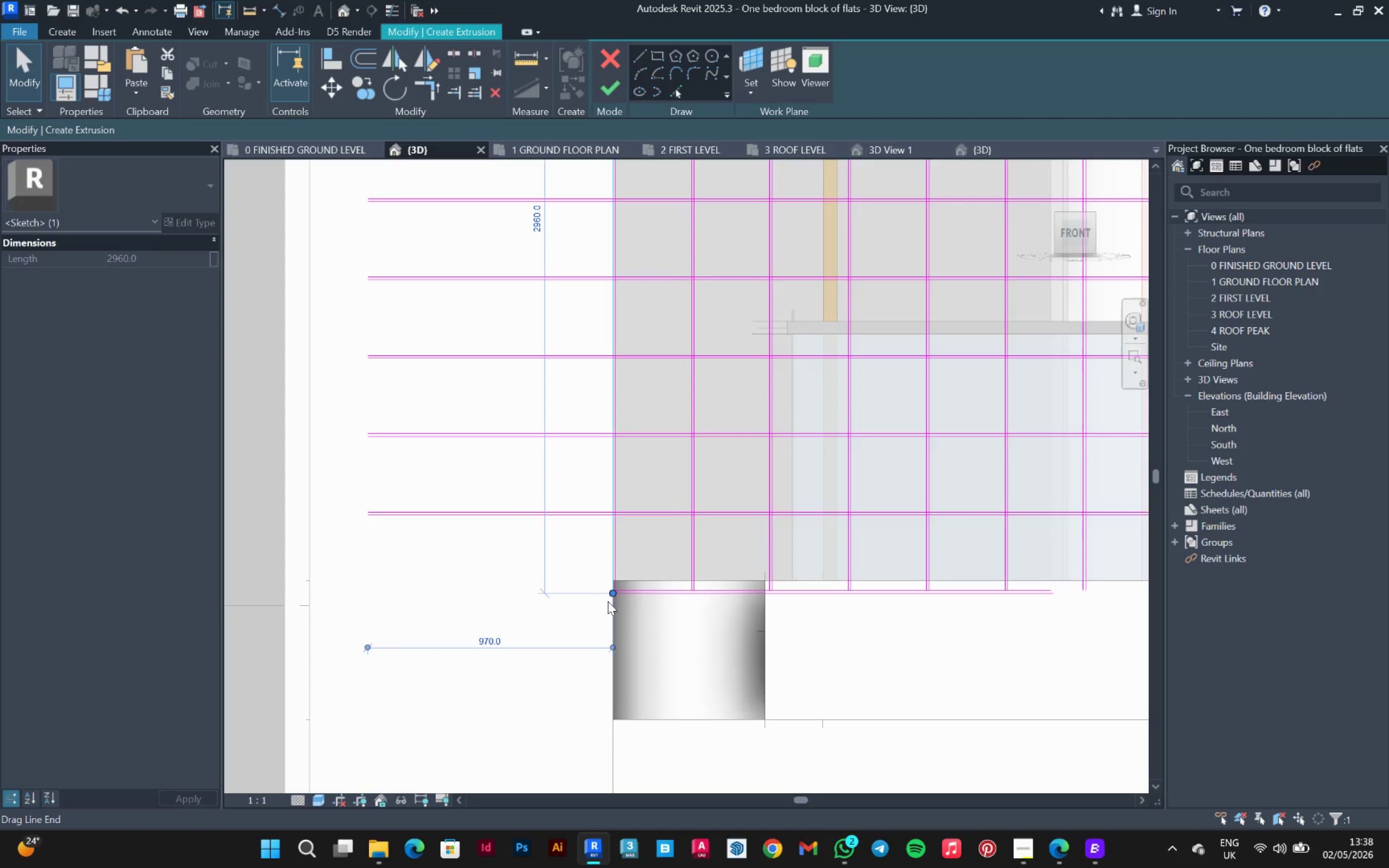 
left_click_drag(start_coordinate=[608, 598], to_coordinate=[600, 694])
 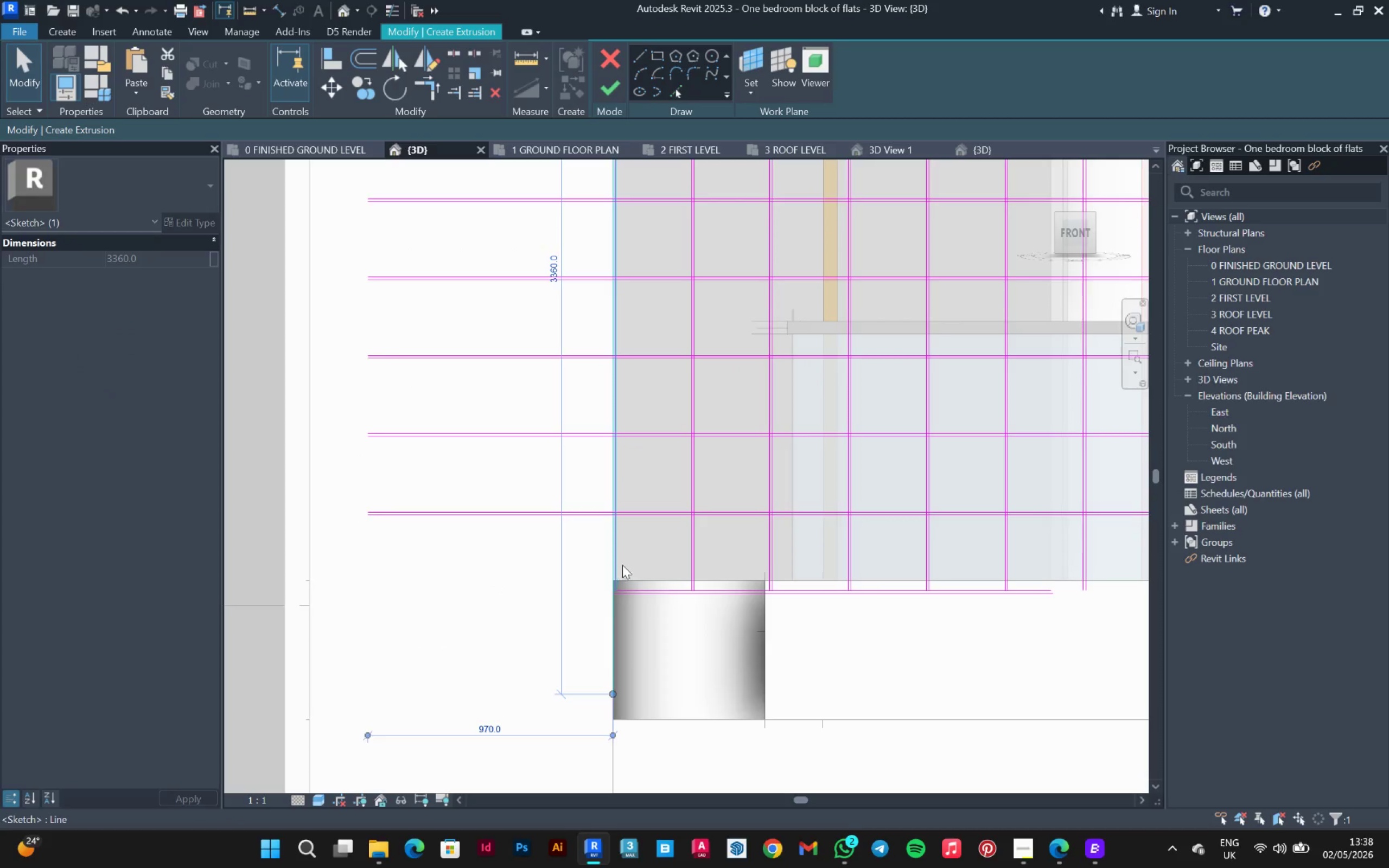 
left_click([622, 565])
 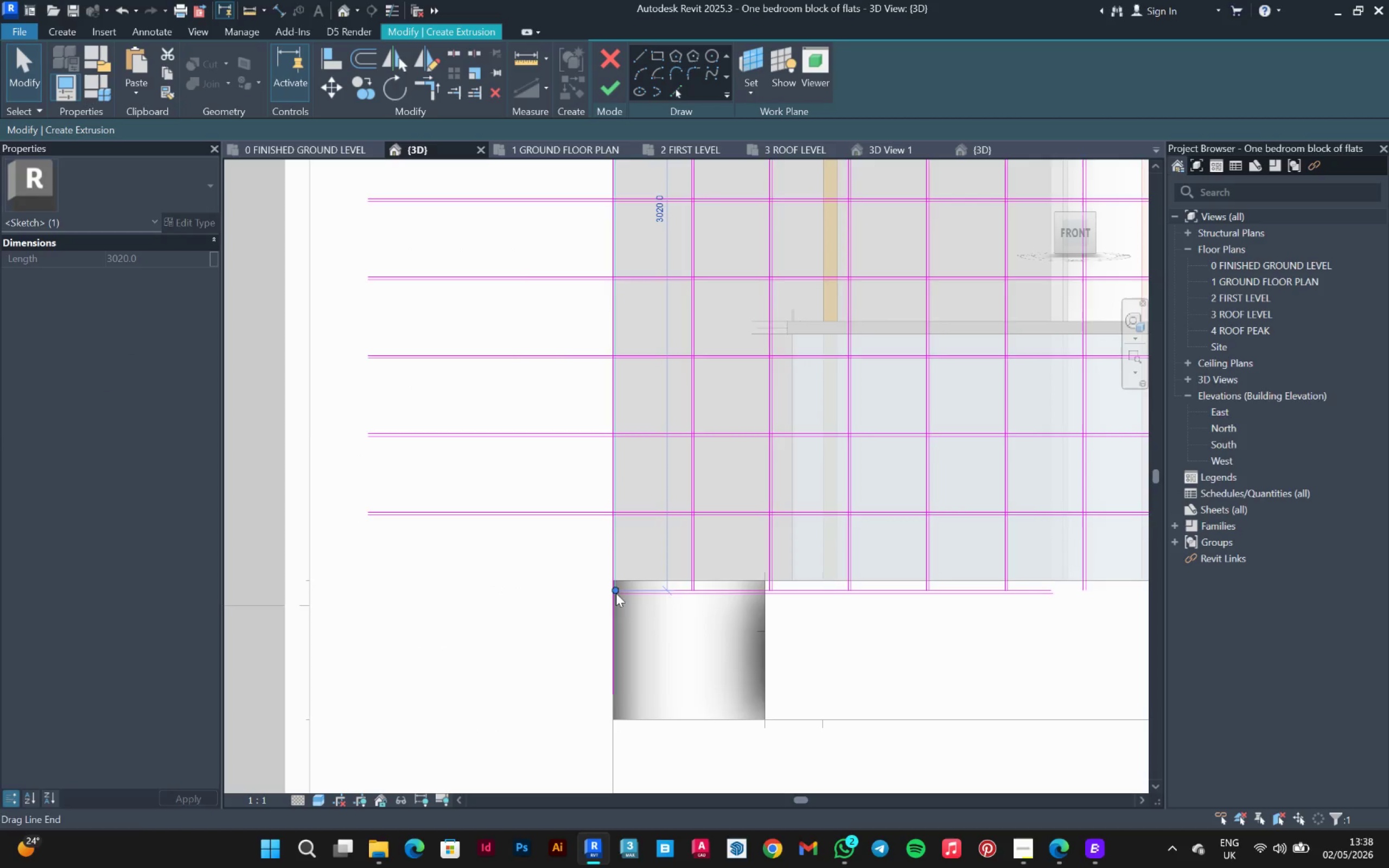 
left_click_drag(start_coordinate=[616, 593], to_coordinate=[614, 694])
 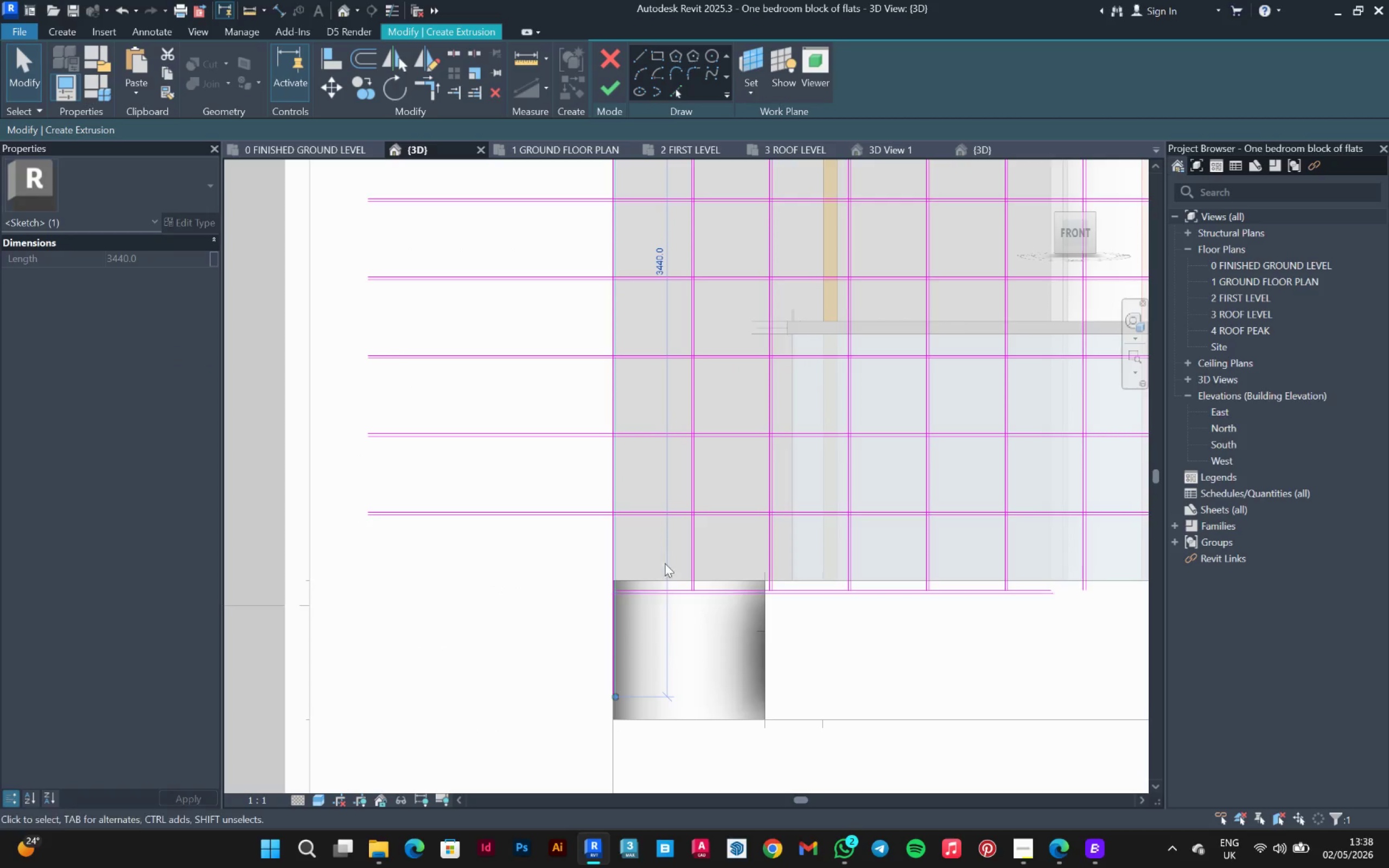 
left_click_drag(start_coordinate=[666, 559], to_coordinate=[642, 624])
 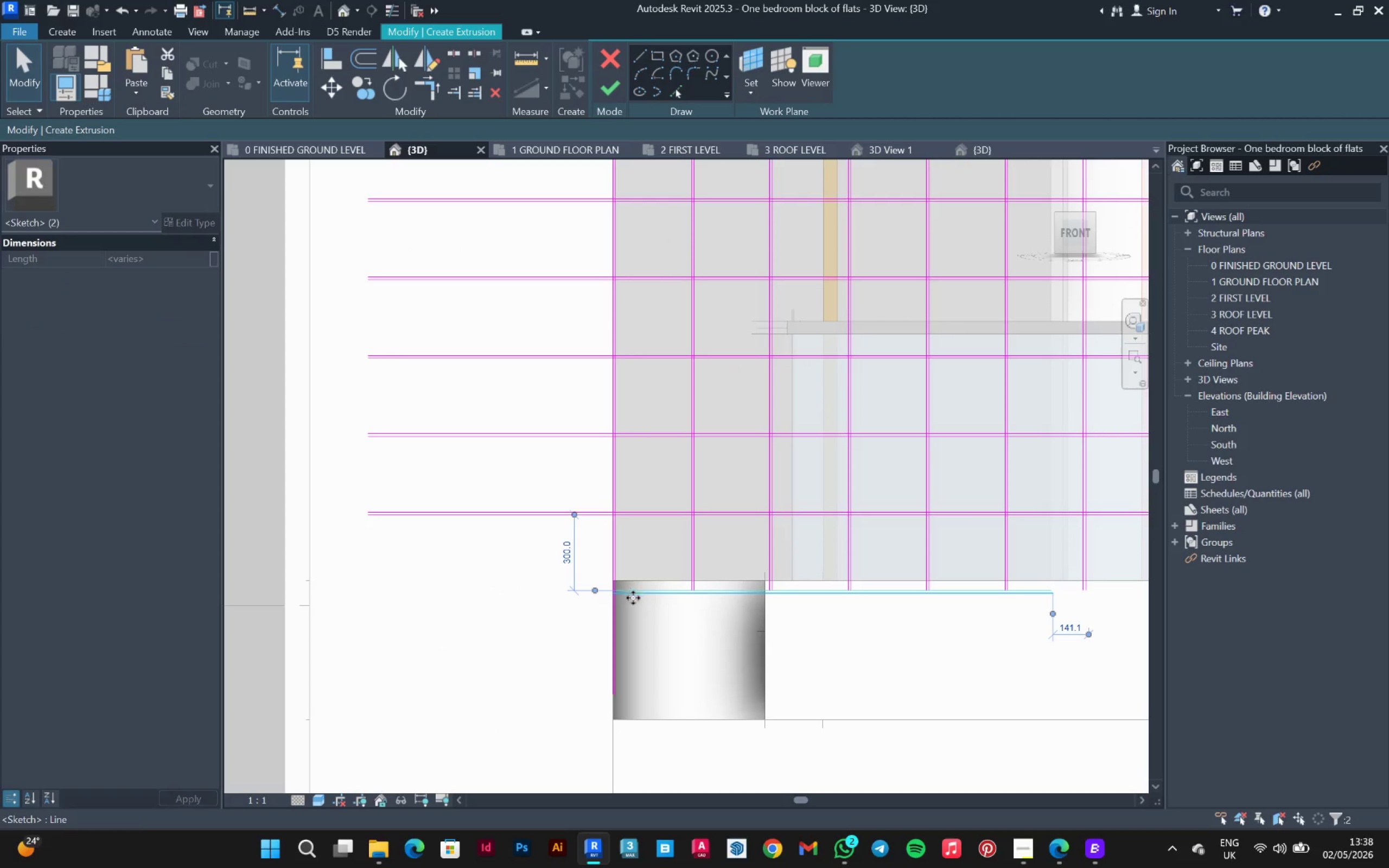 
left_click([641, 635])
 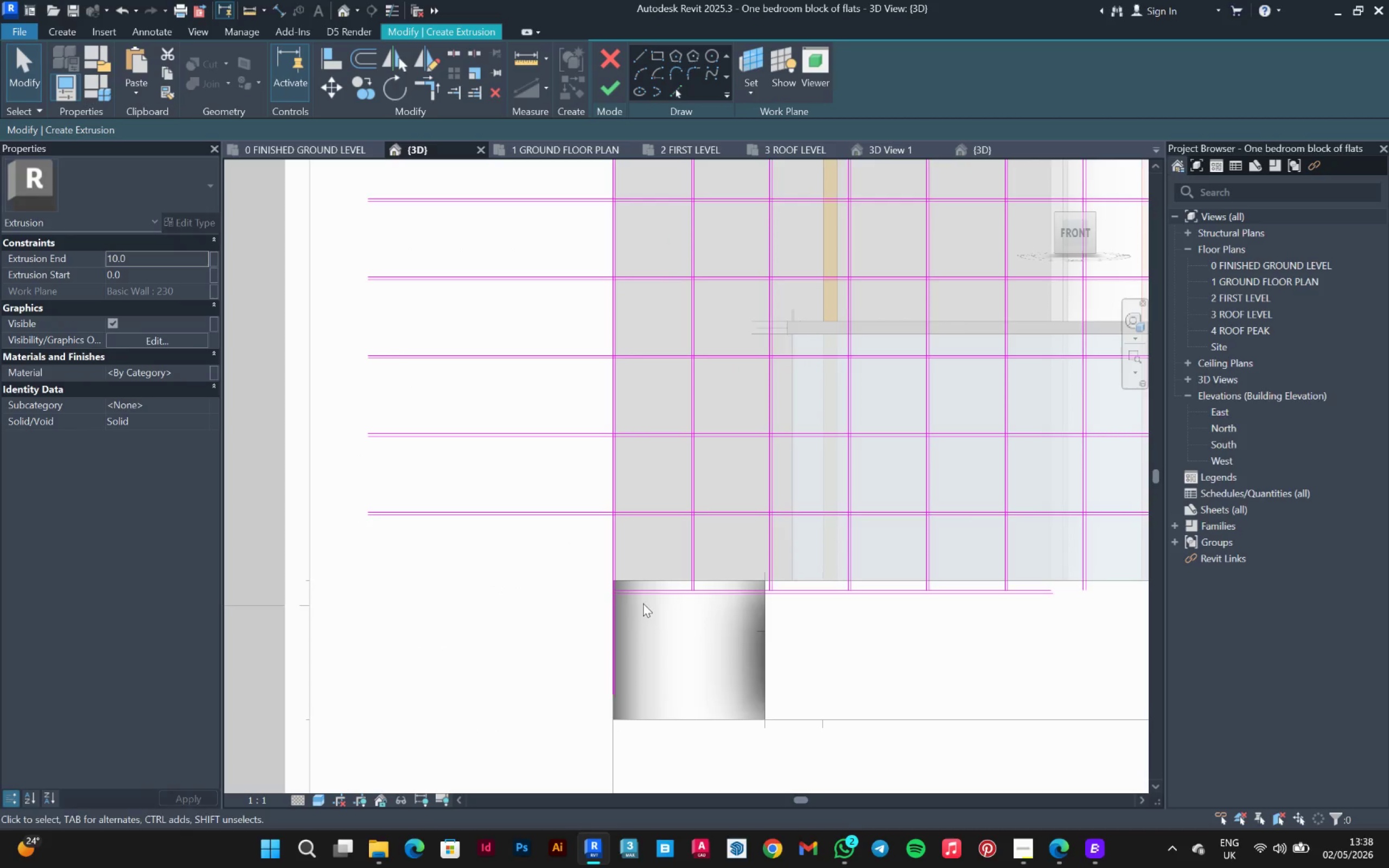 
left_click([644, 599])
 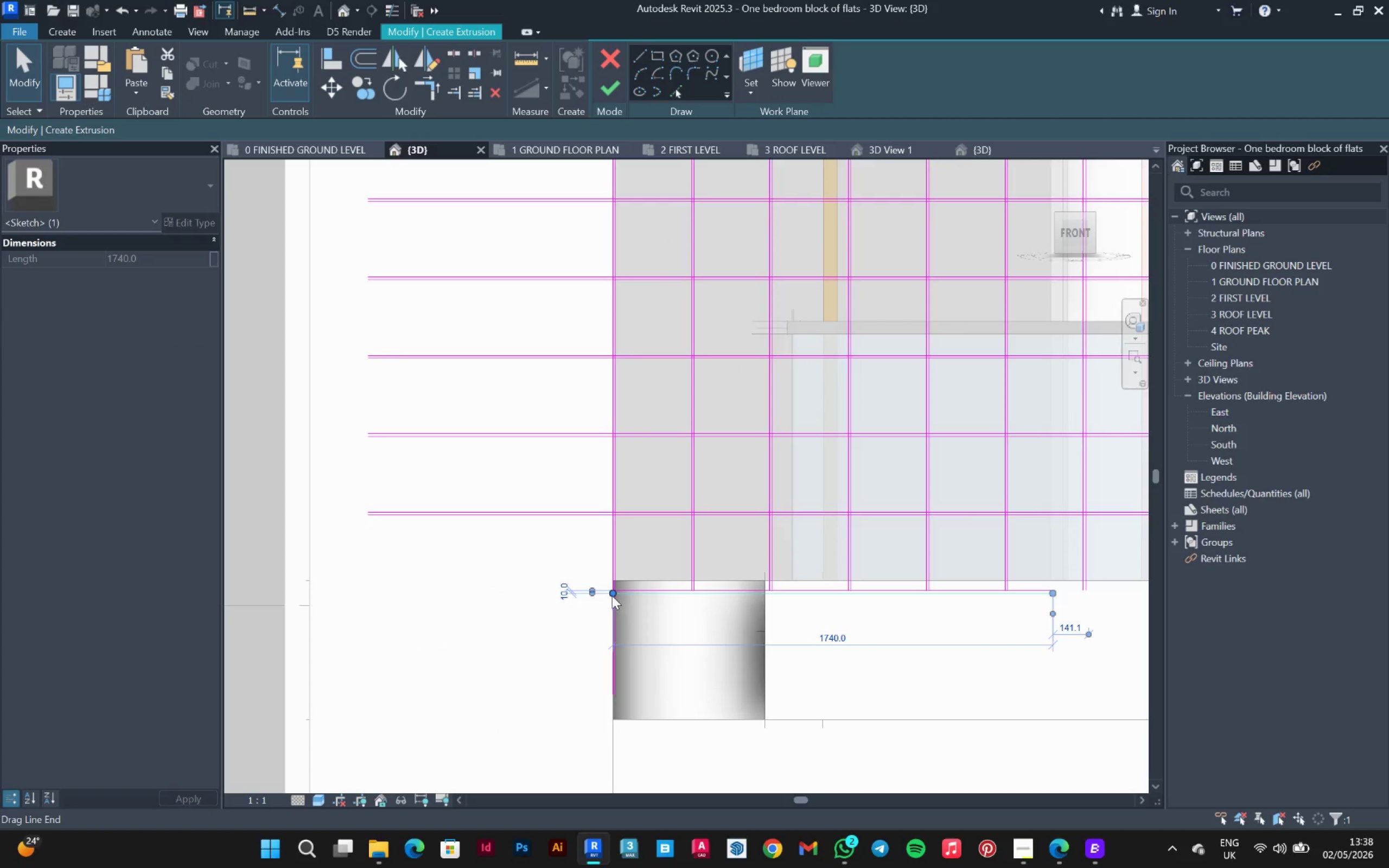 
left_click_drag(start_coordinate=[612, 593], to_coordinate=[454, 598])
 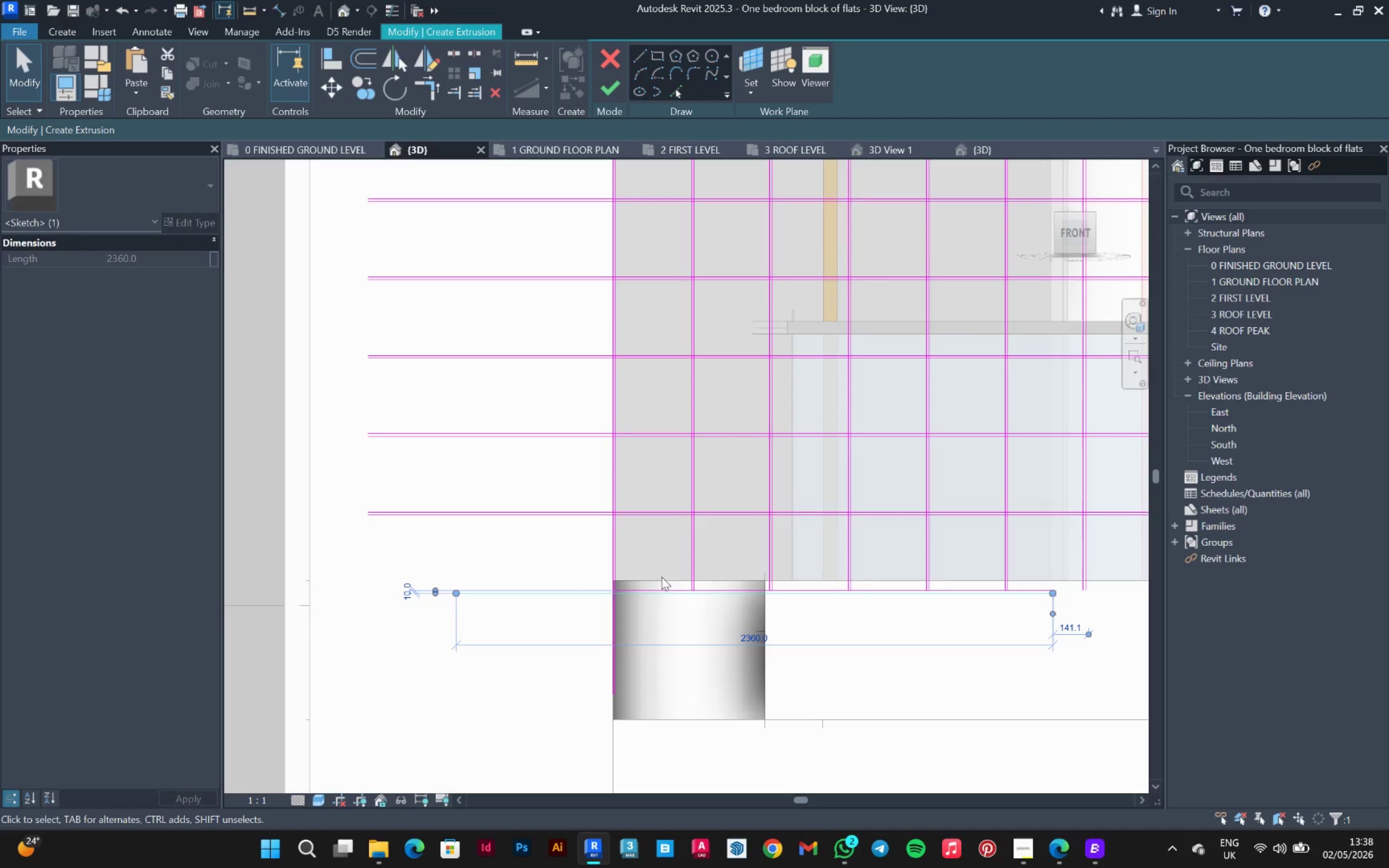 
left_click([664, 556])
 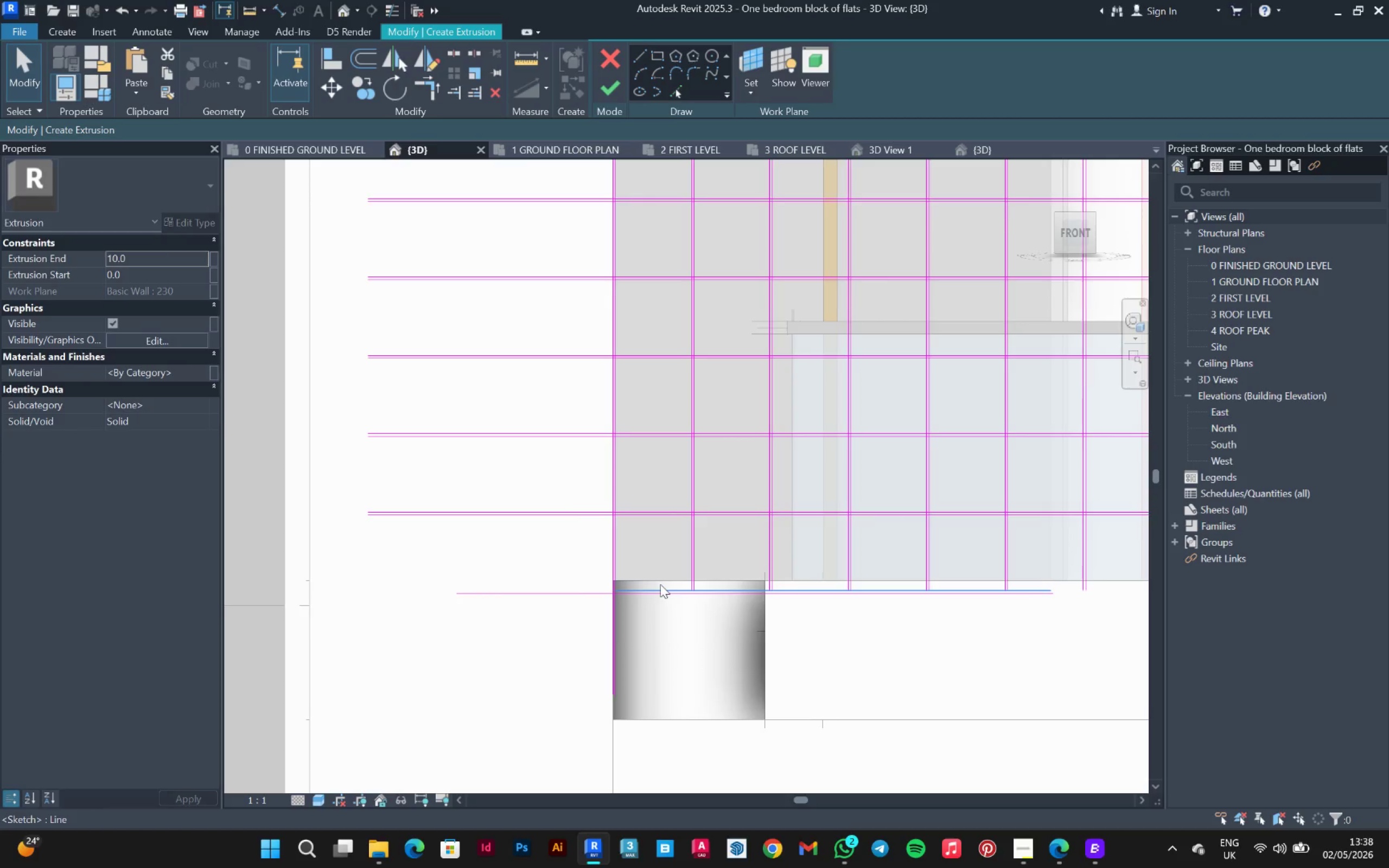 
left_click([660, 584])
 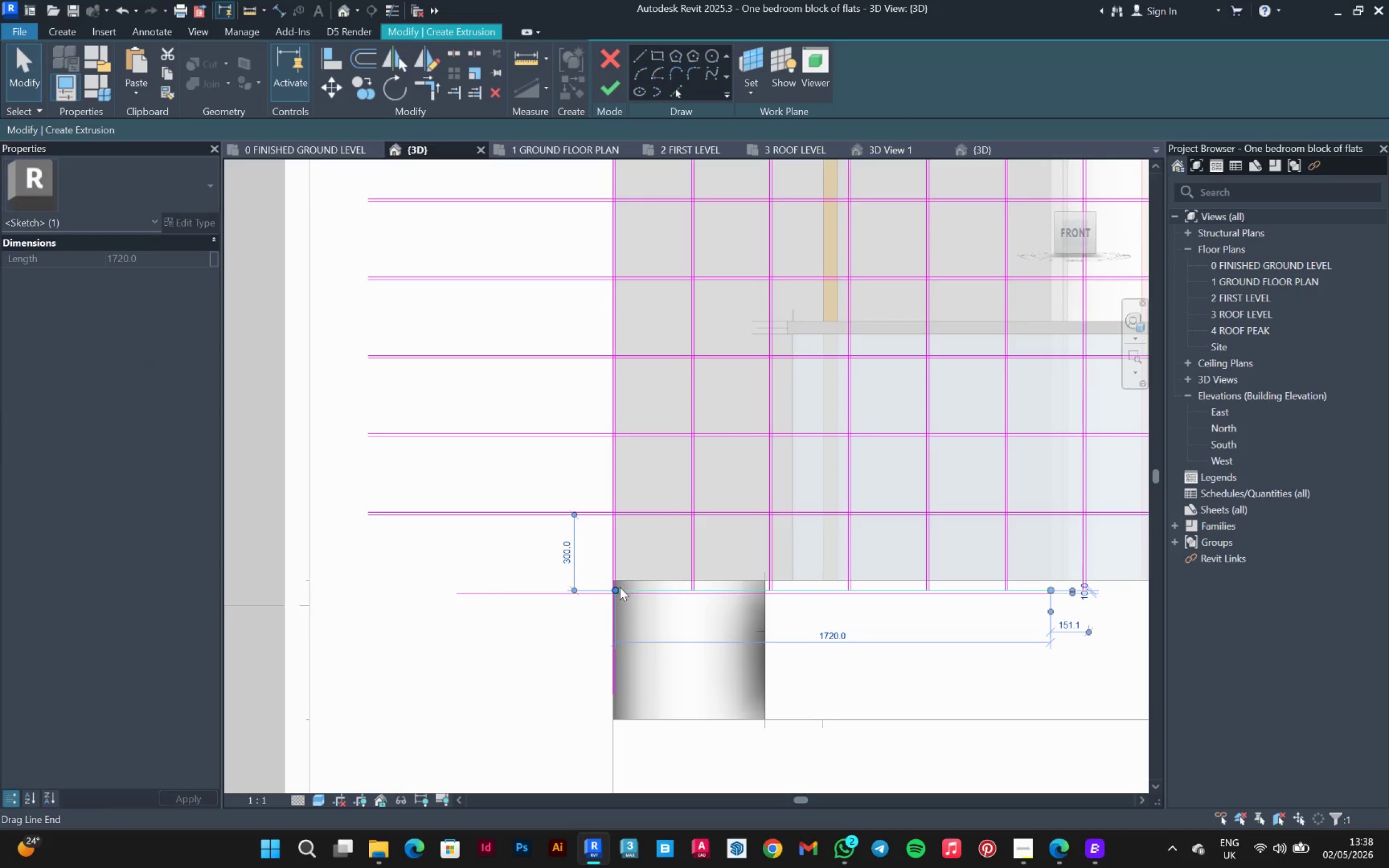 
left_click_drag(start_coordinate=[620, 587], to_coordinate=[476, 586])
 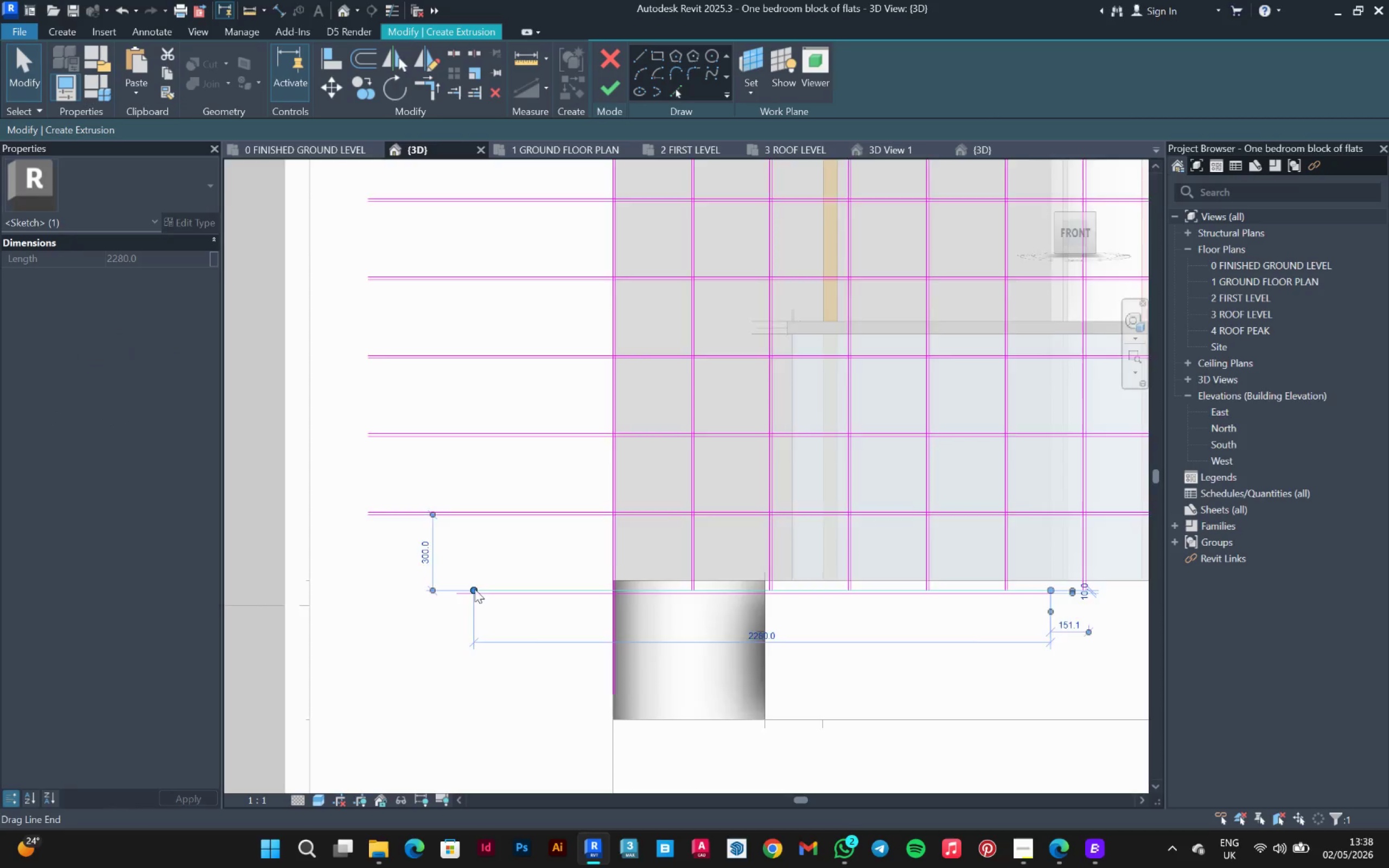 
scroll: coordinate [859, 577], scroll_direction: down, amount: 1.0
 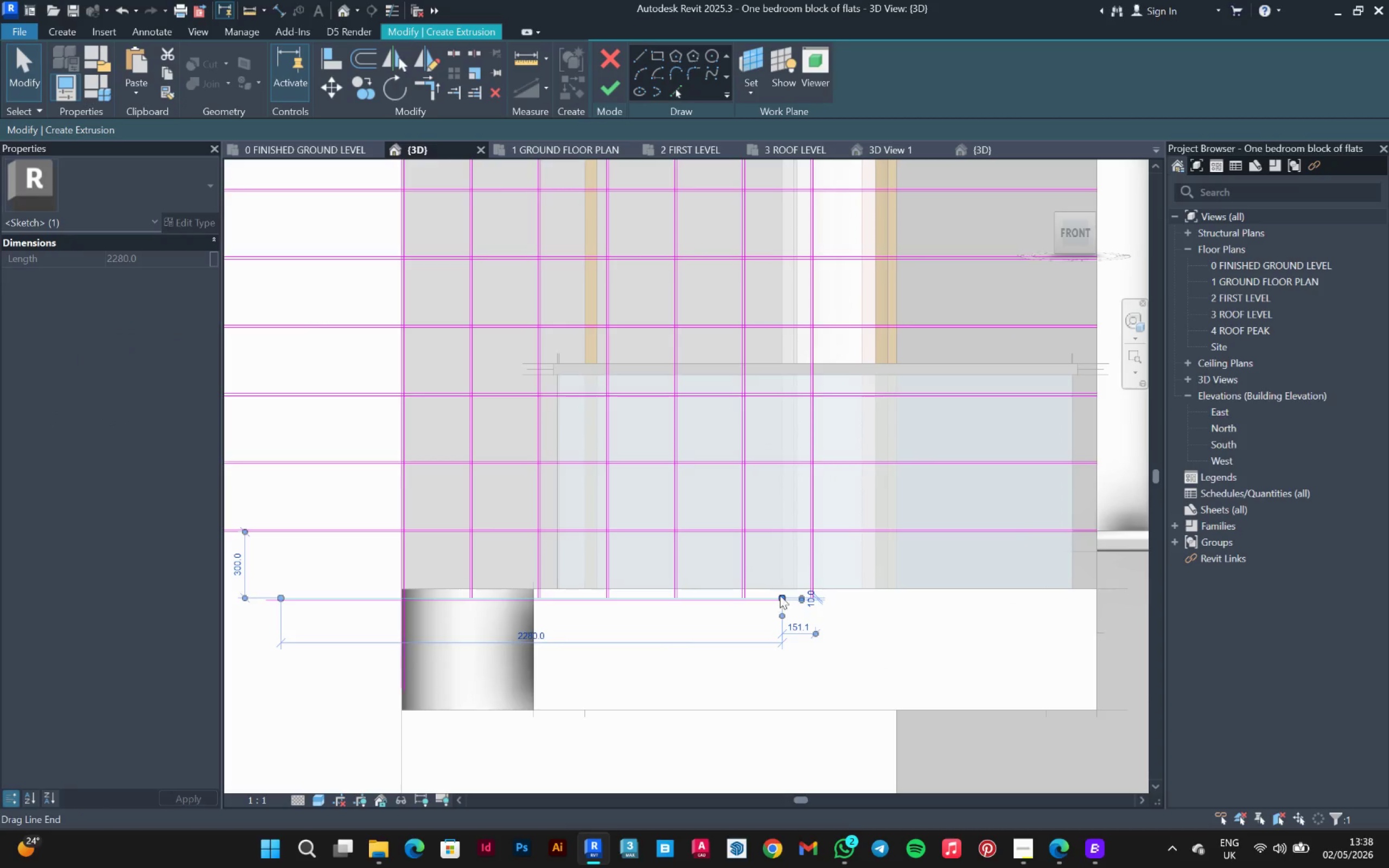 
left_click_drag(start_coordinate=[780, 595], to_coordinate=[948, 590])
 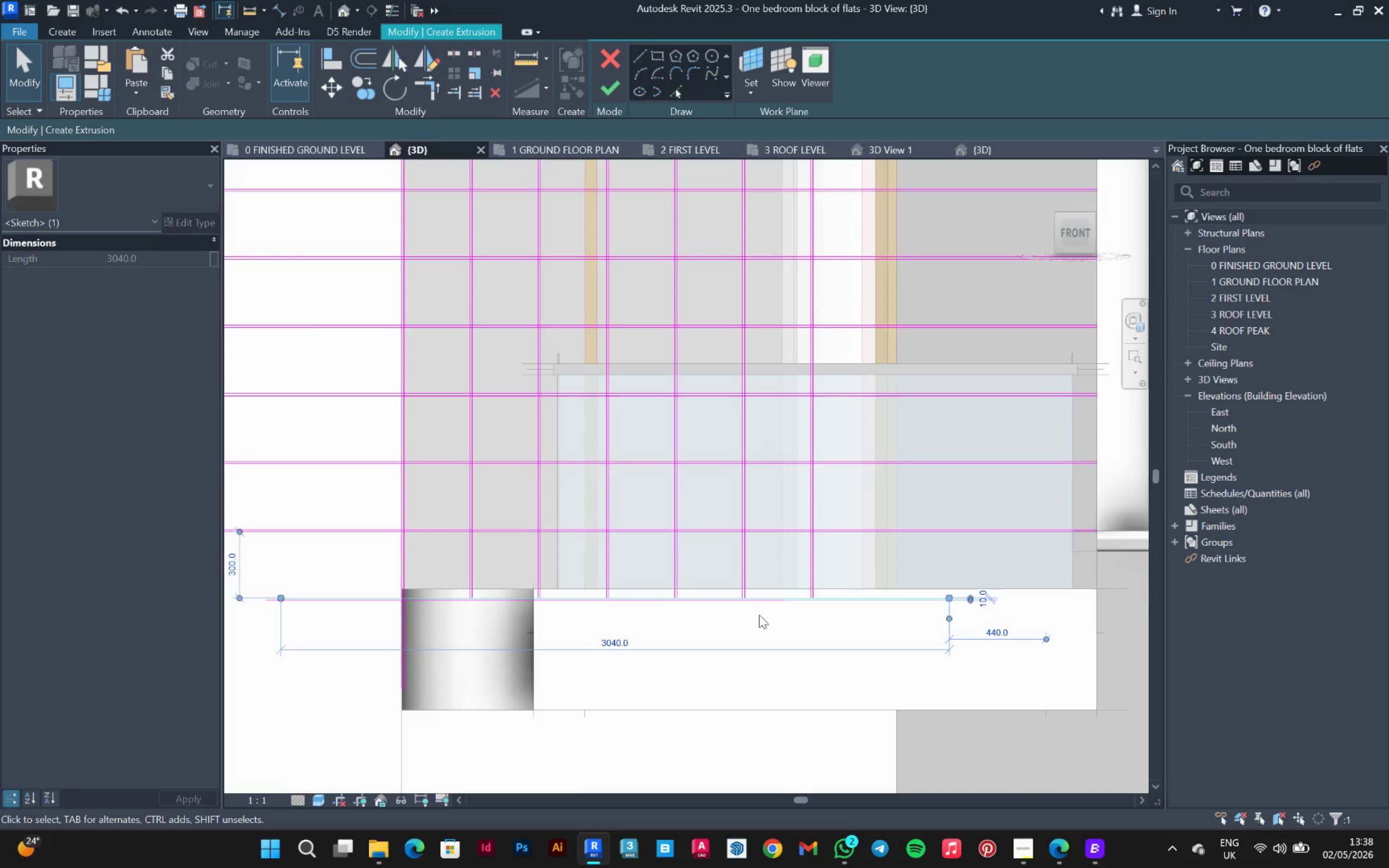 
left_click([759, 615])
 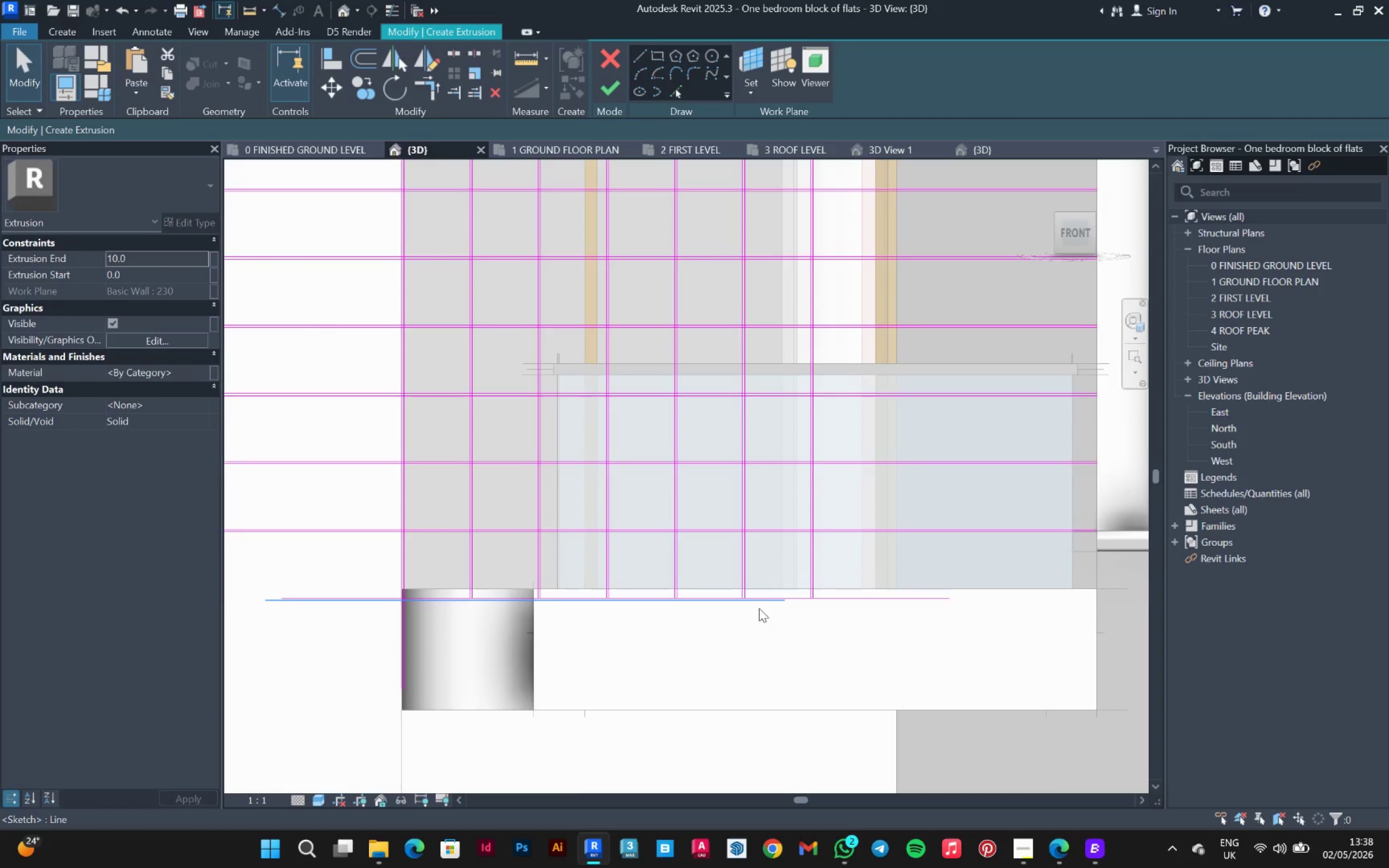 
left_click([759, 608])
 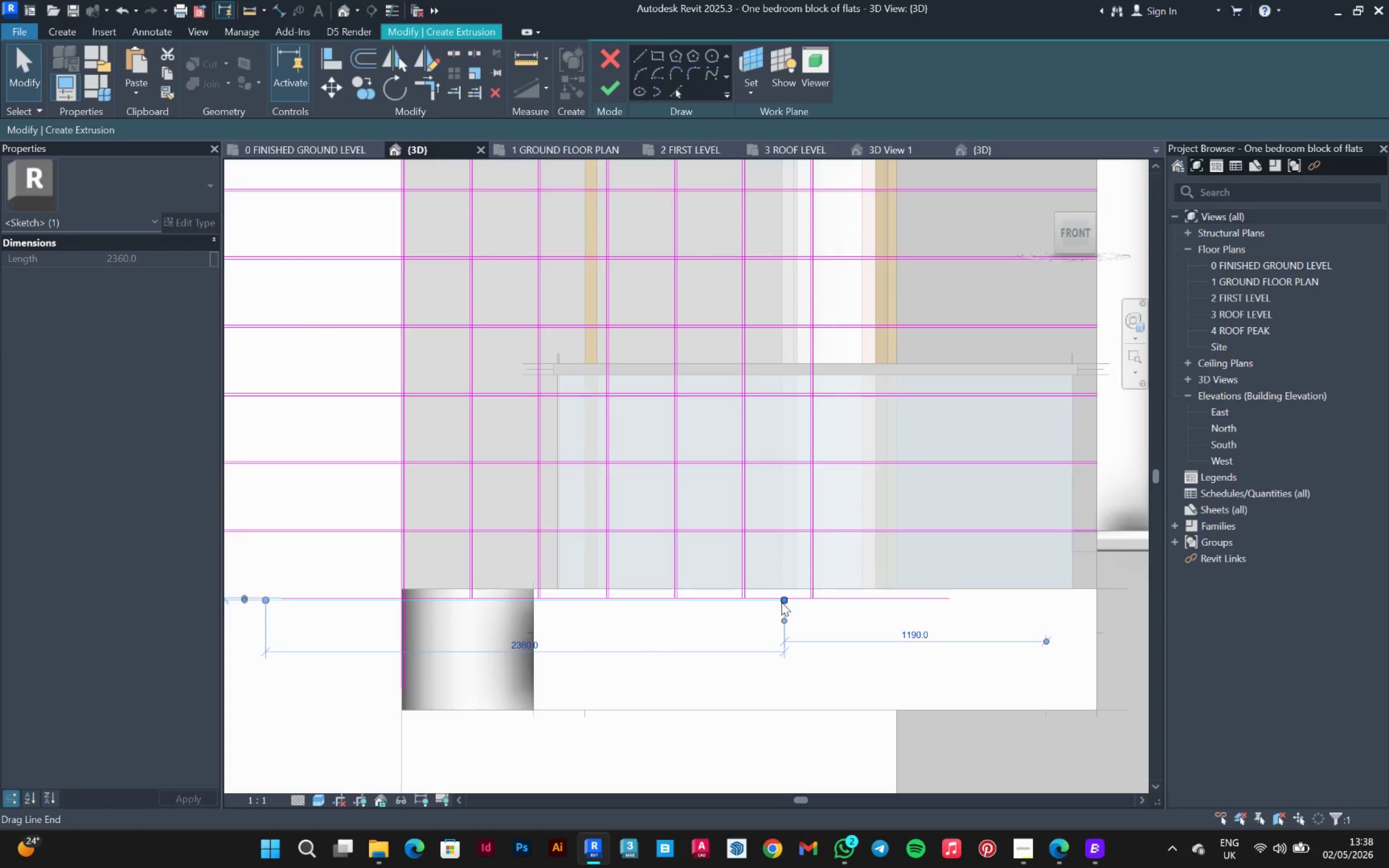 
left_click_drag(start_coordinate=[781, 602], to_coordinate=[957, 610])
 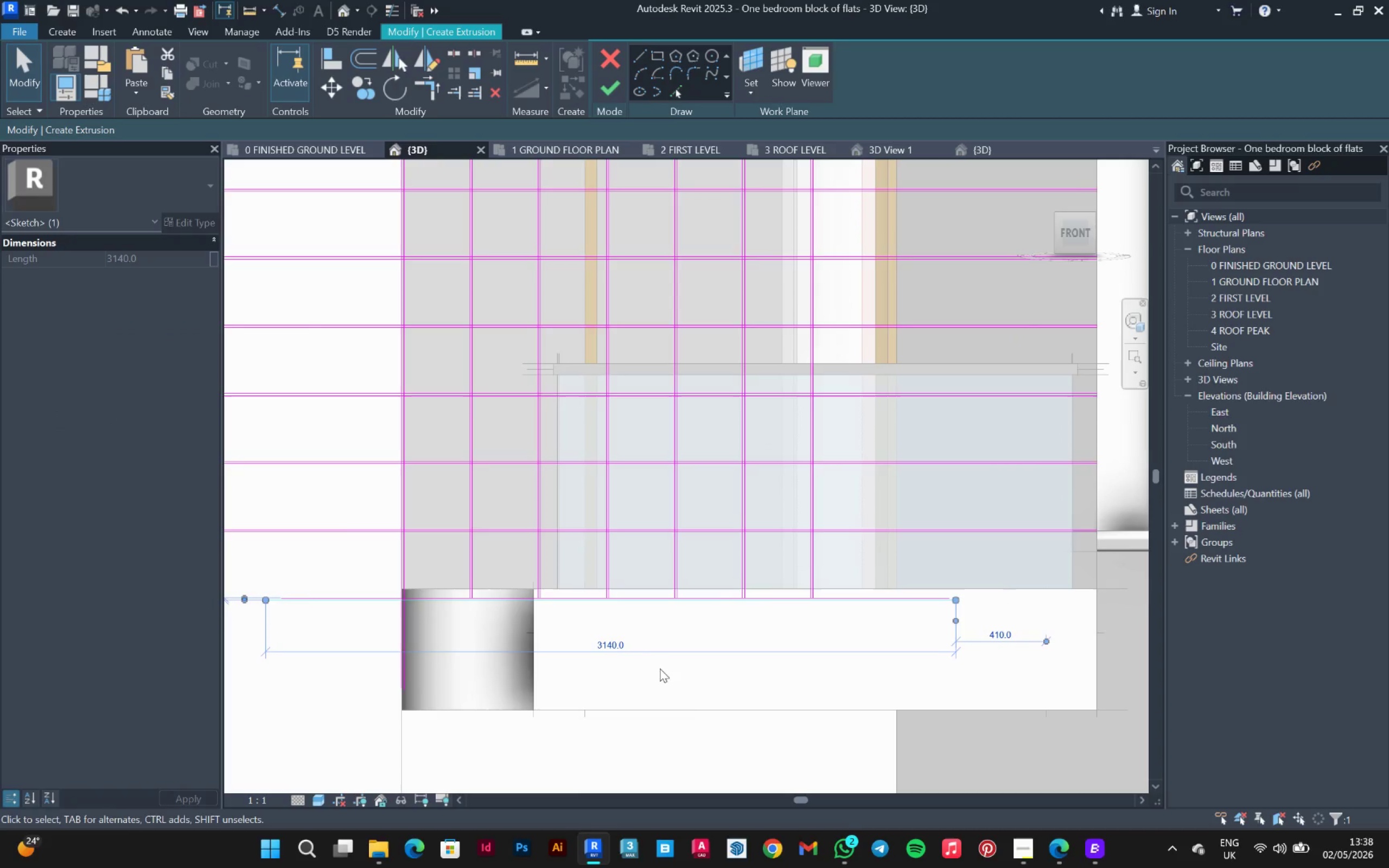 
left_click([717, 714])
 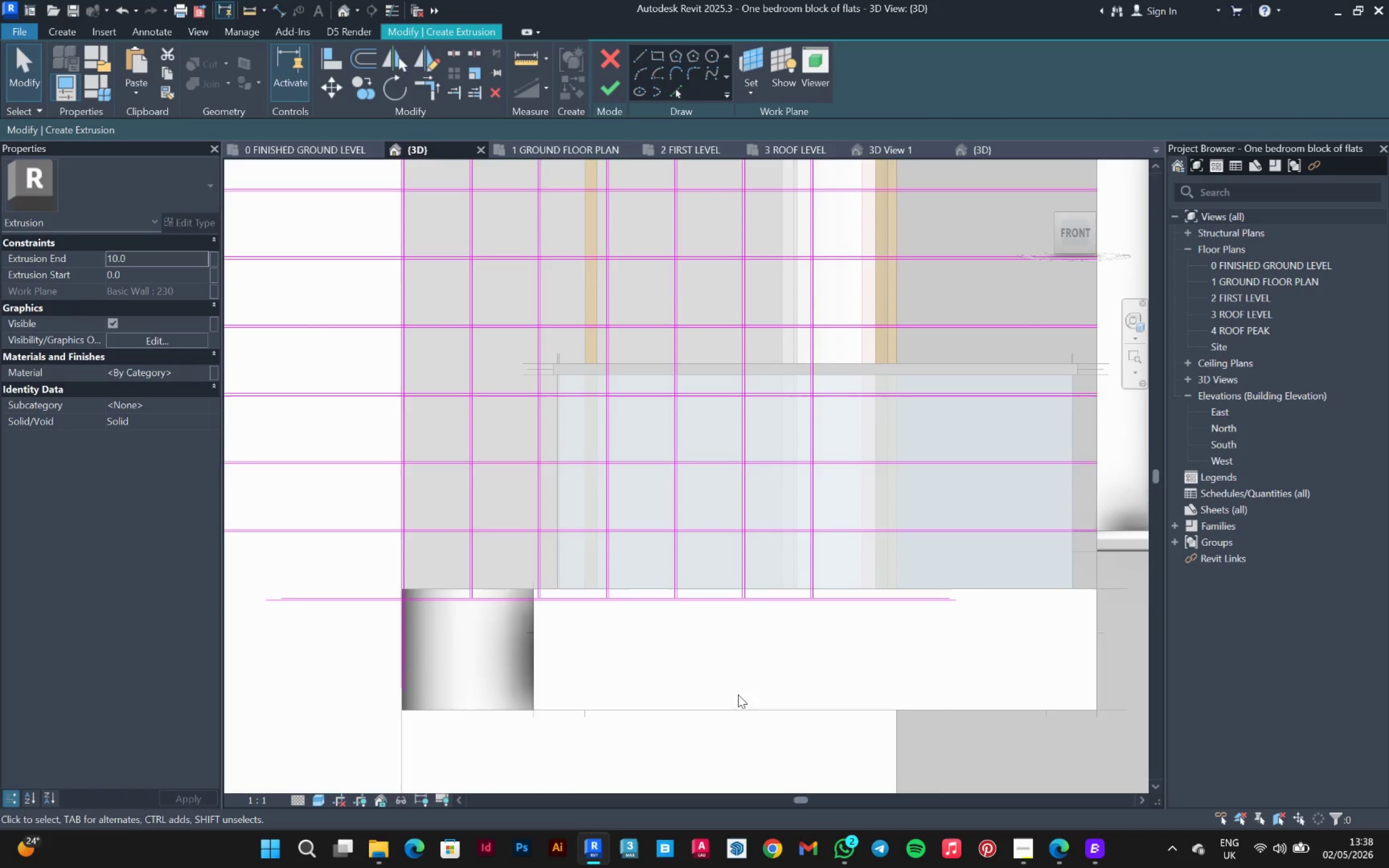 
scroll: coordinate [775, 634], scroll_direction: down, amount: 3.0
 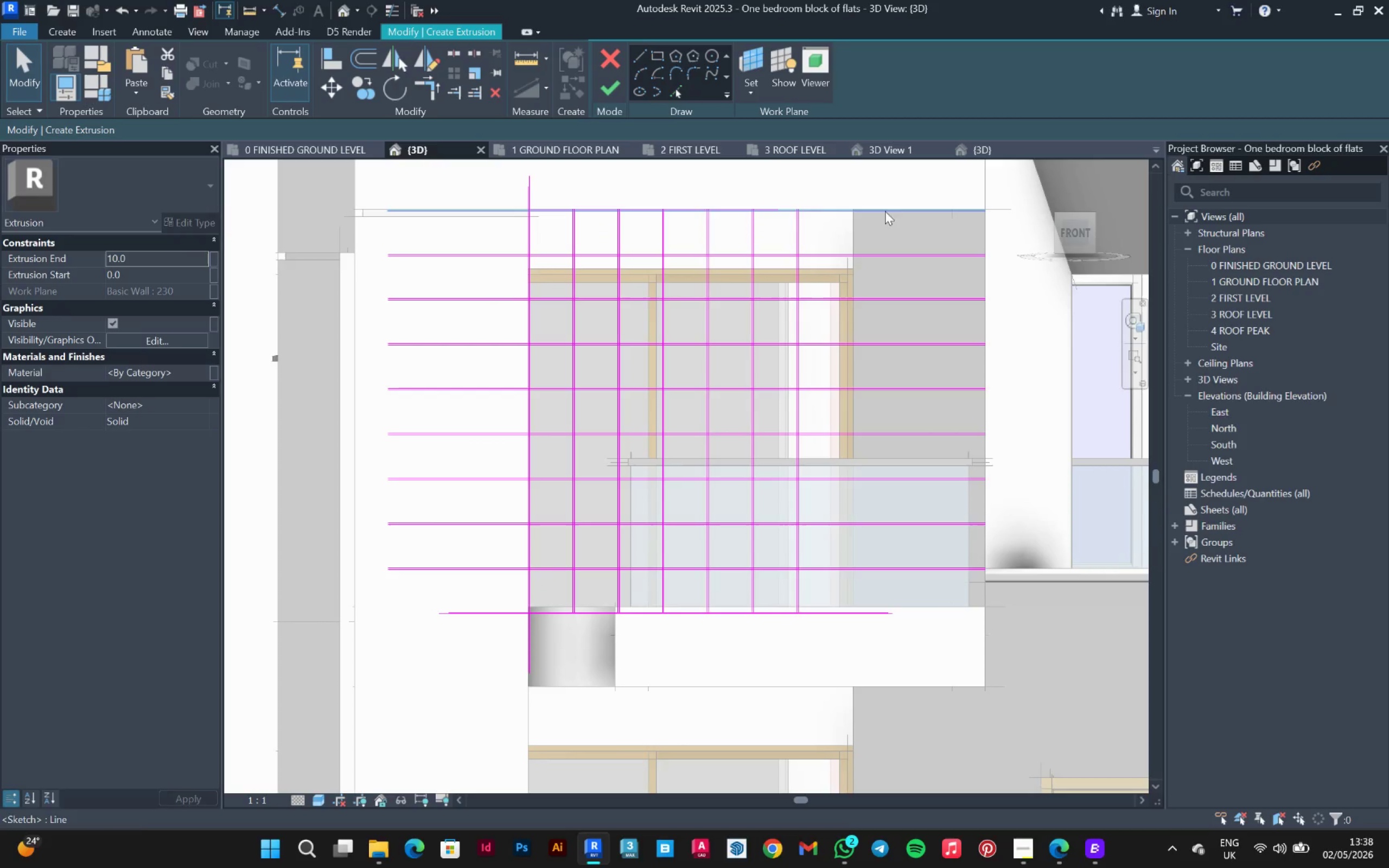 
scroll: coordinate [779, 222], scroll_direction: up, amount: 2.0
 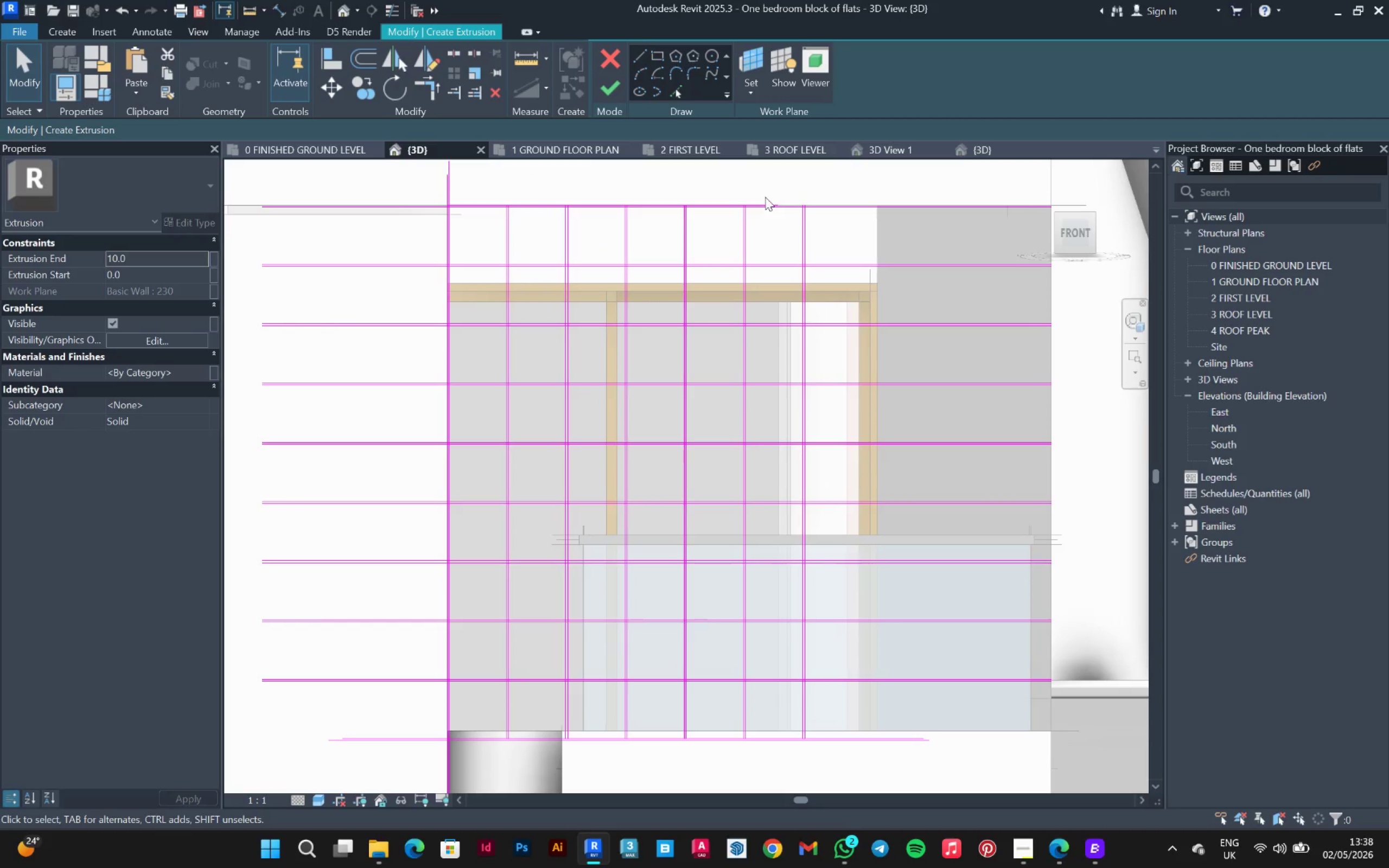 
left_click([765, 197])
 